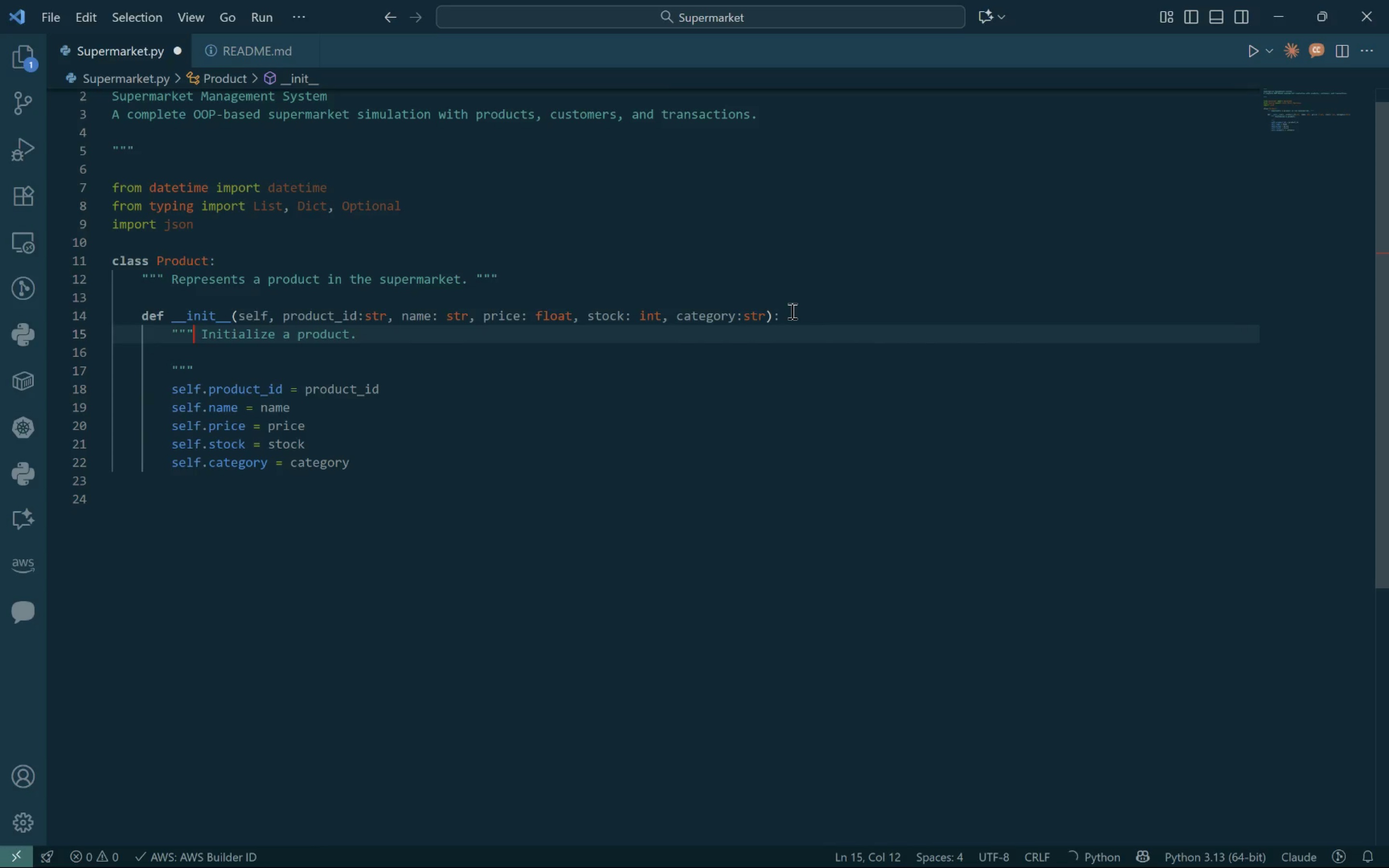 
key(ArrowRight)
 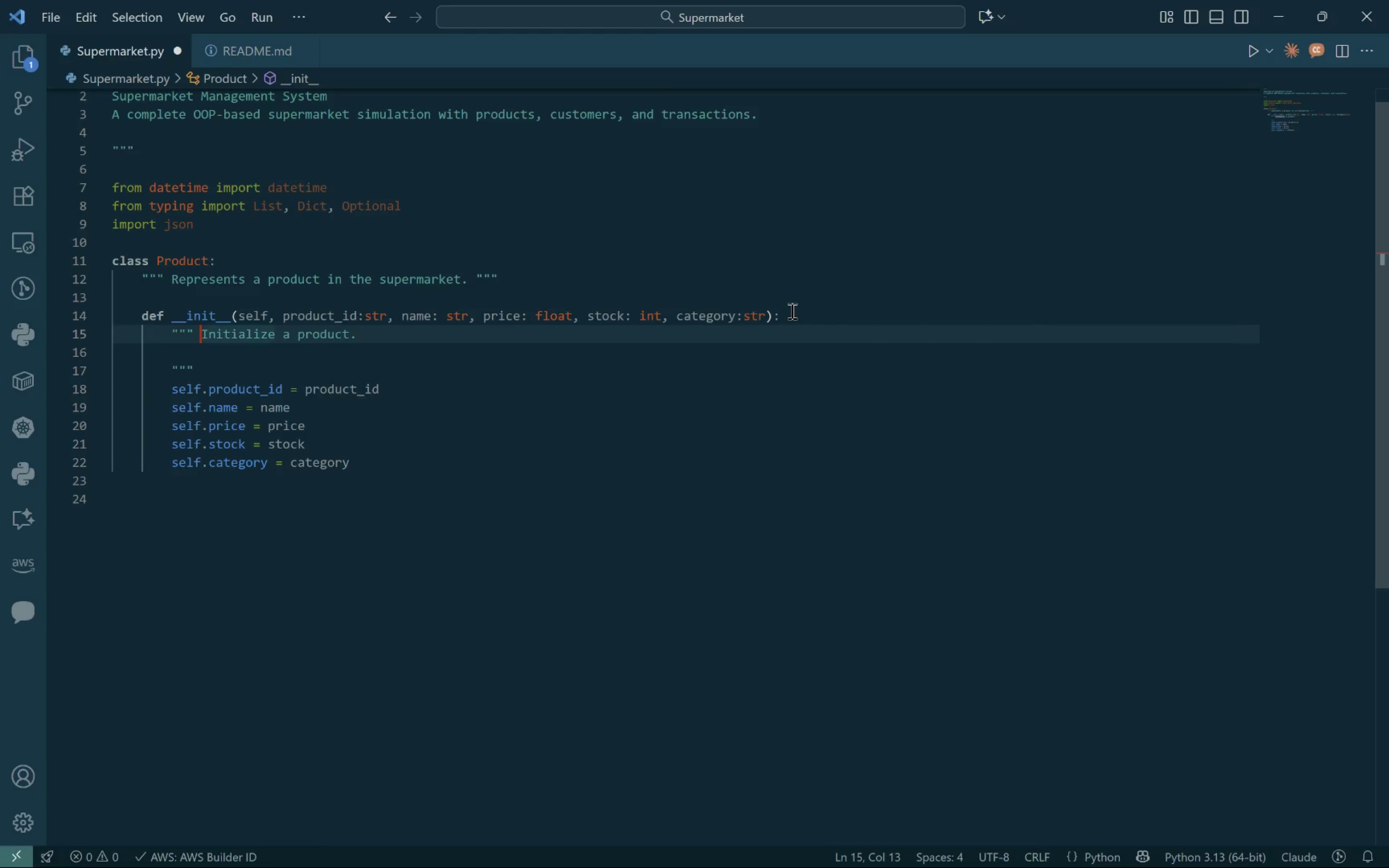 
key(Enter)
 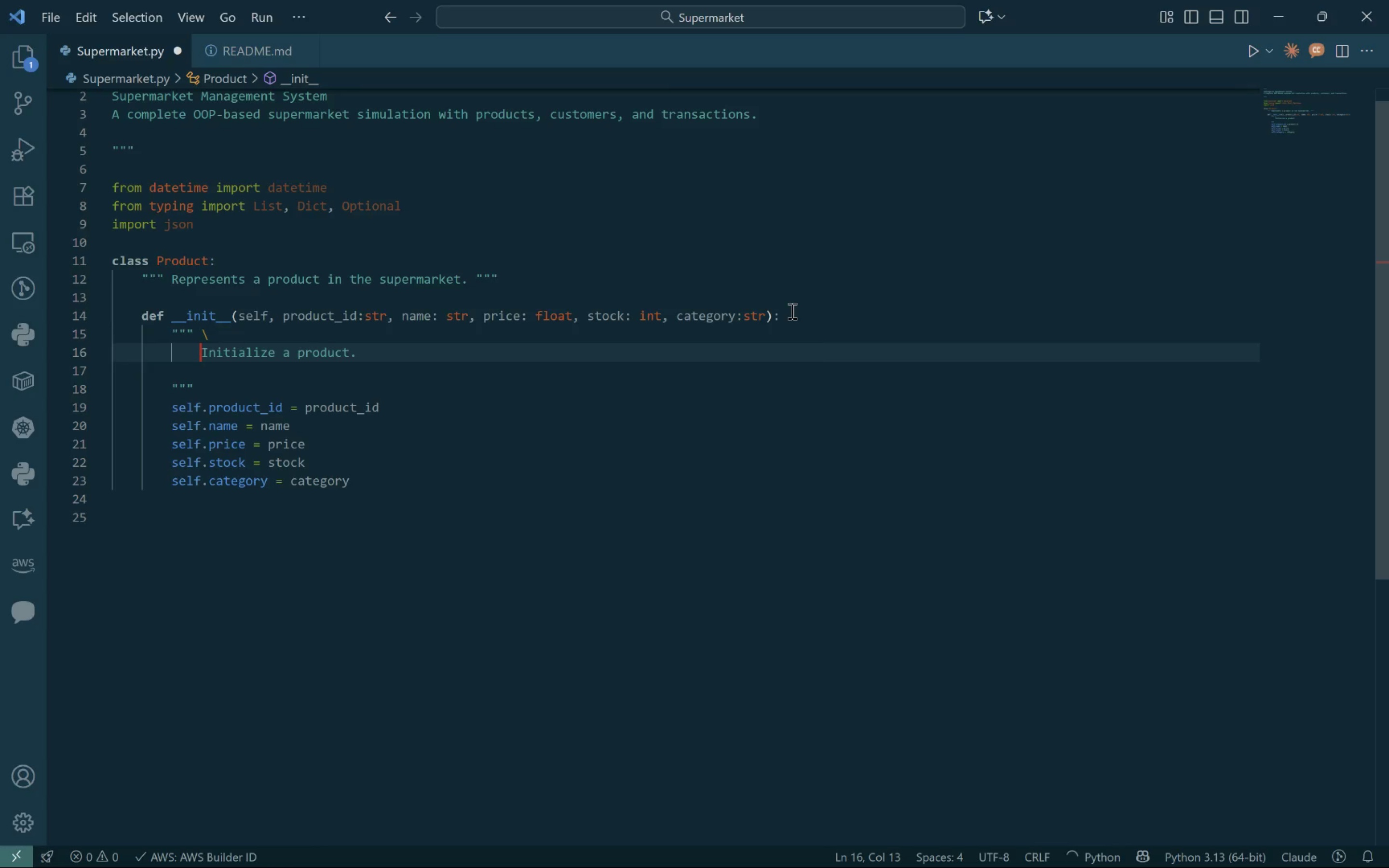 
key(Backslash)
 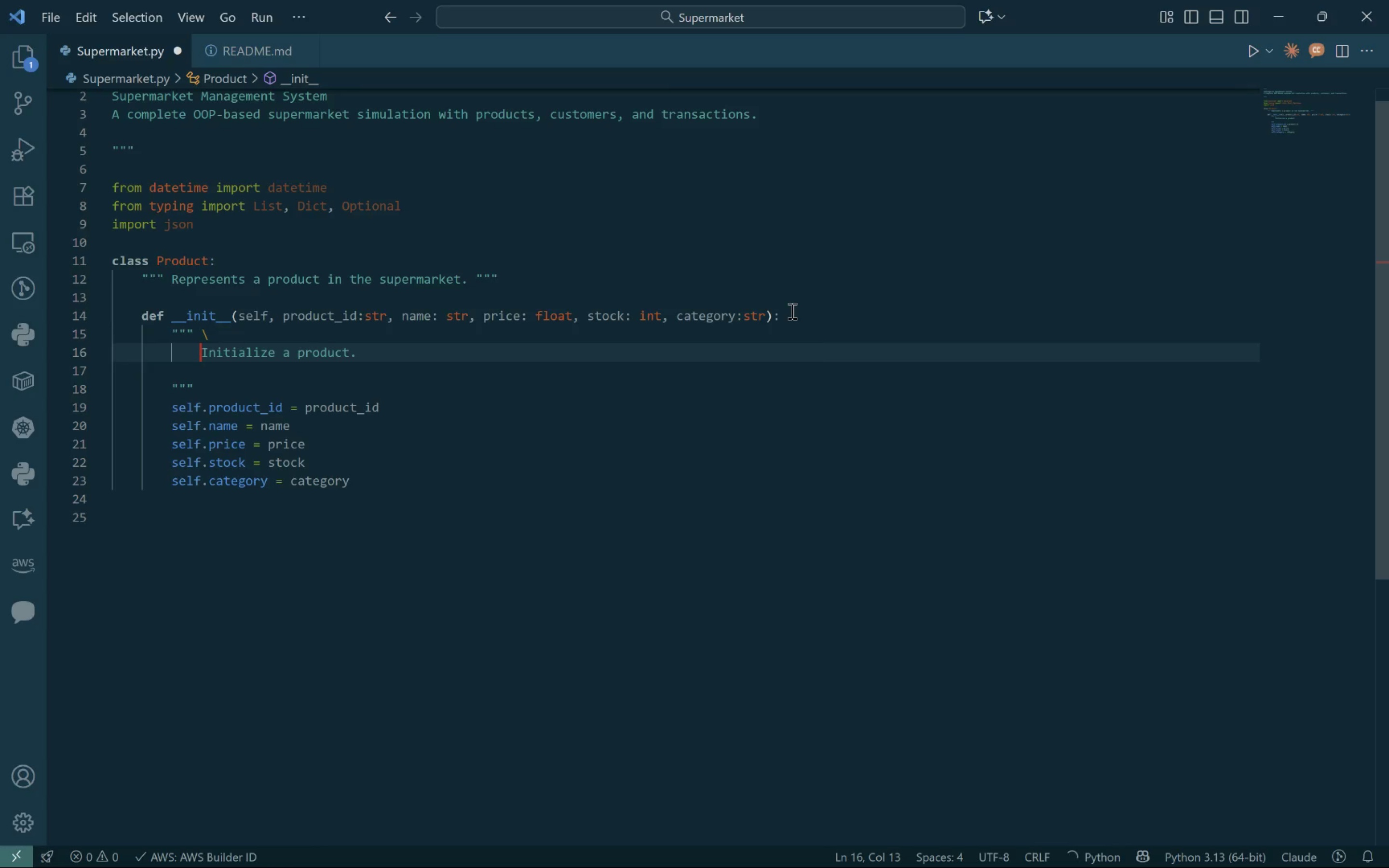 
key(Control+Z)
 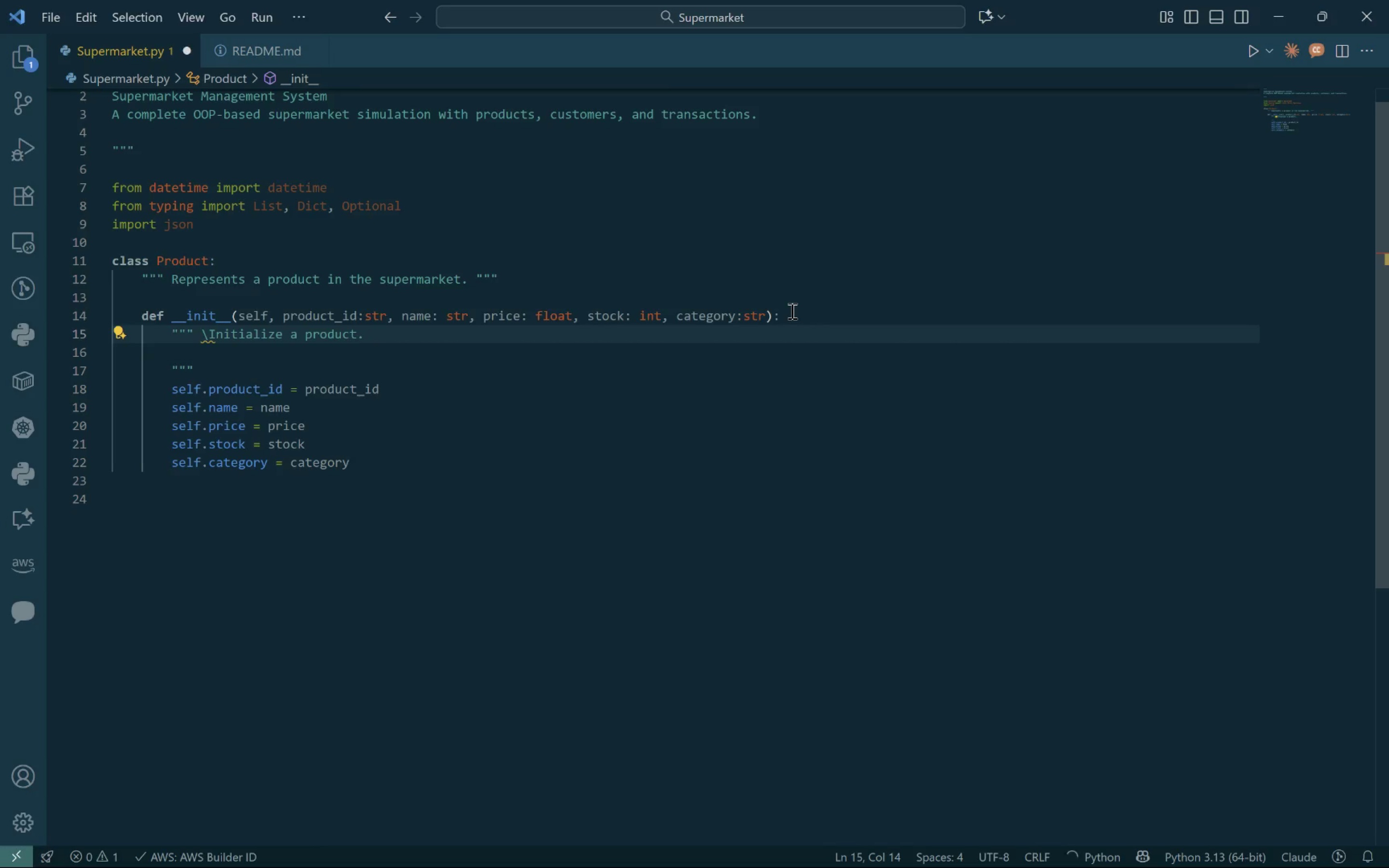 
key(Backspace)
 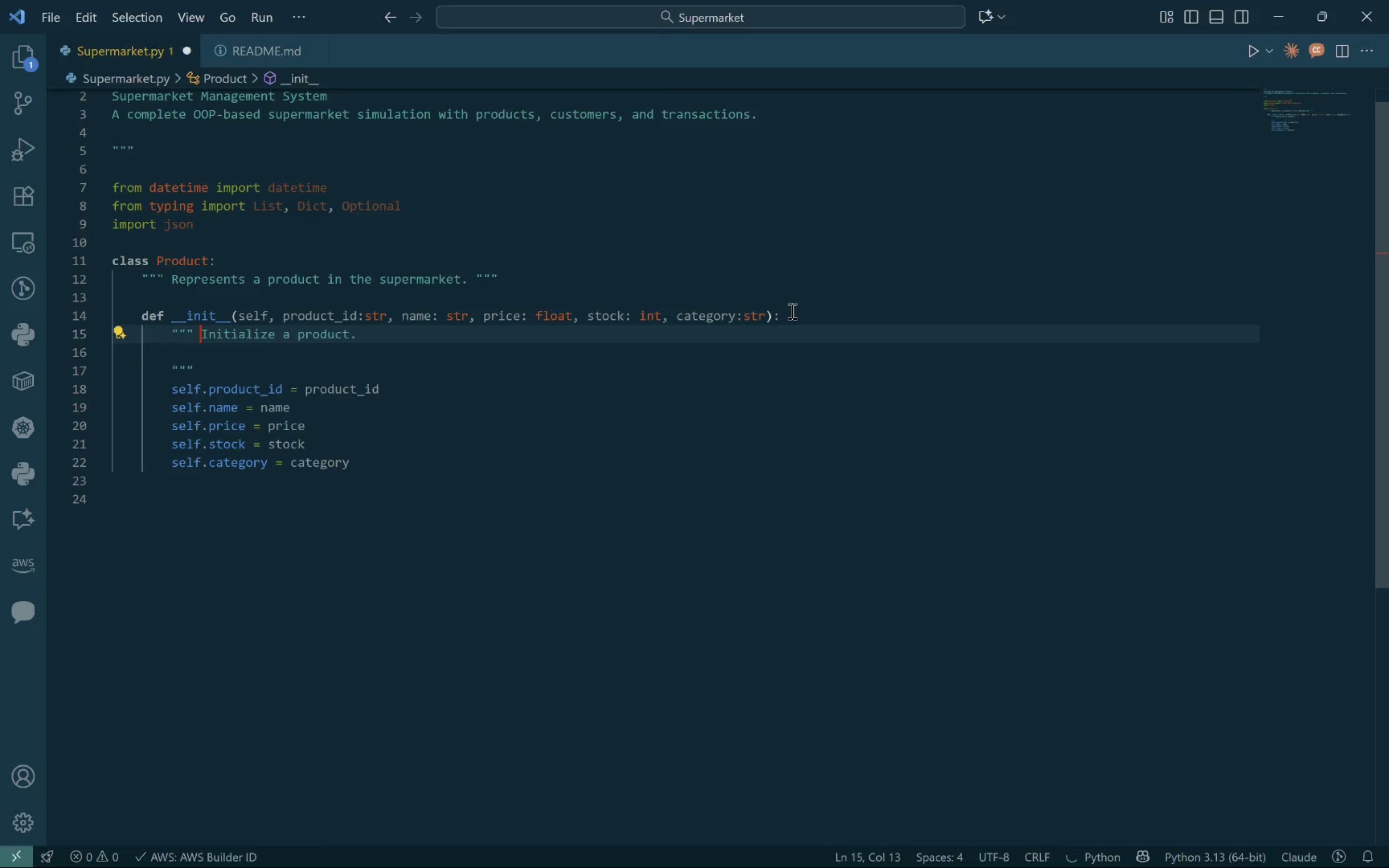 
key(Enter)
 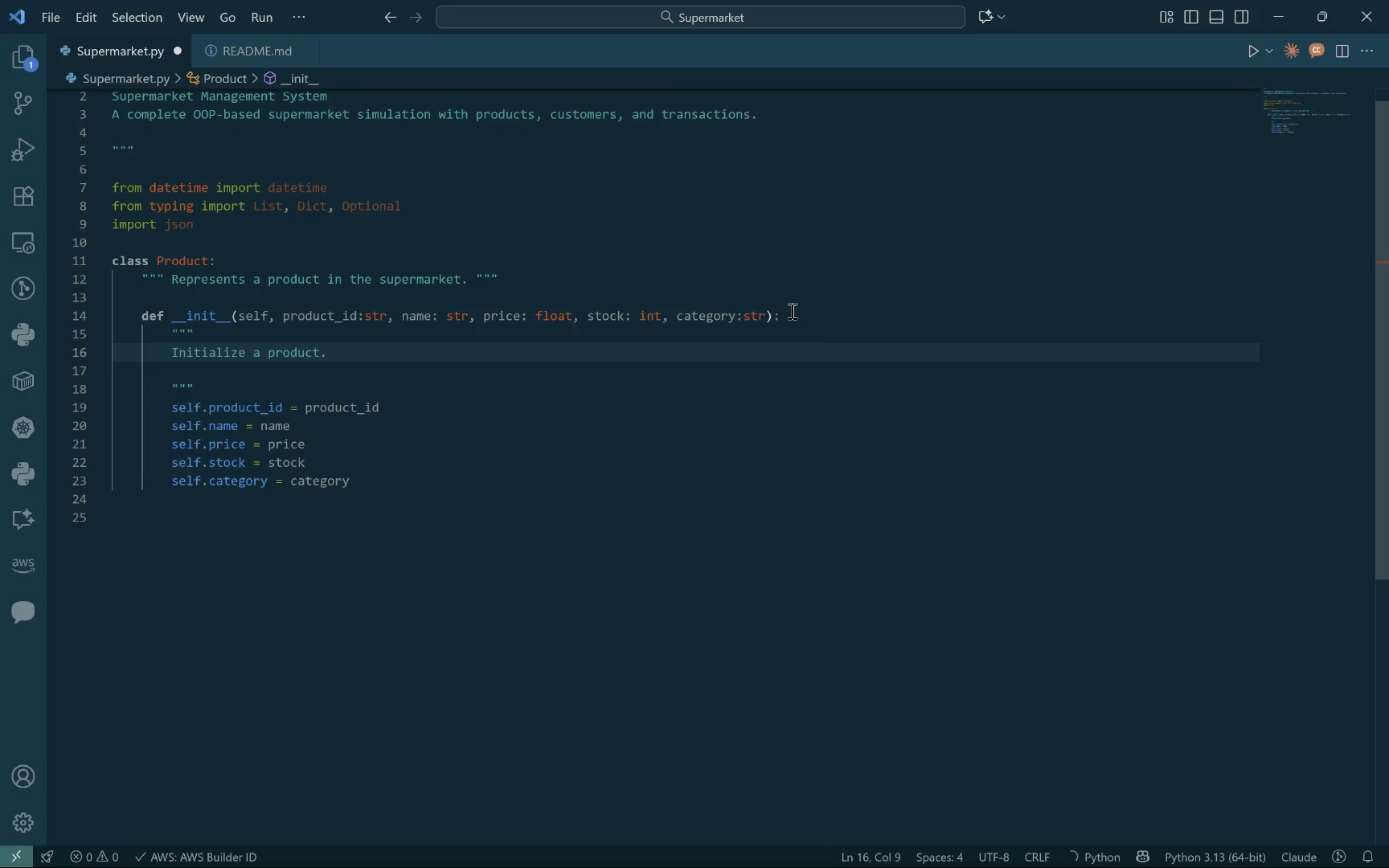 
key(ArrowDown)
 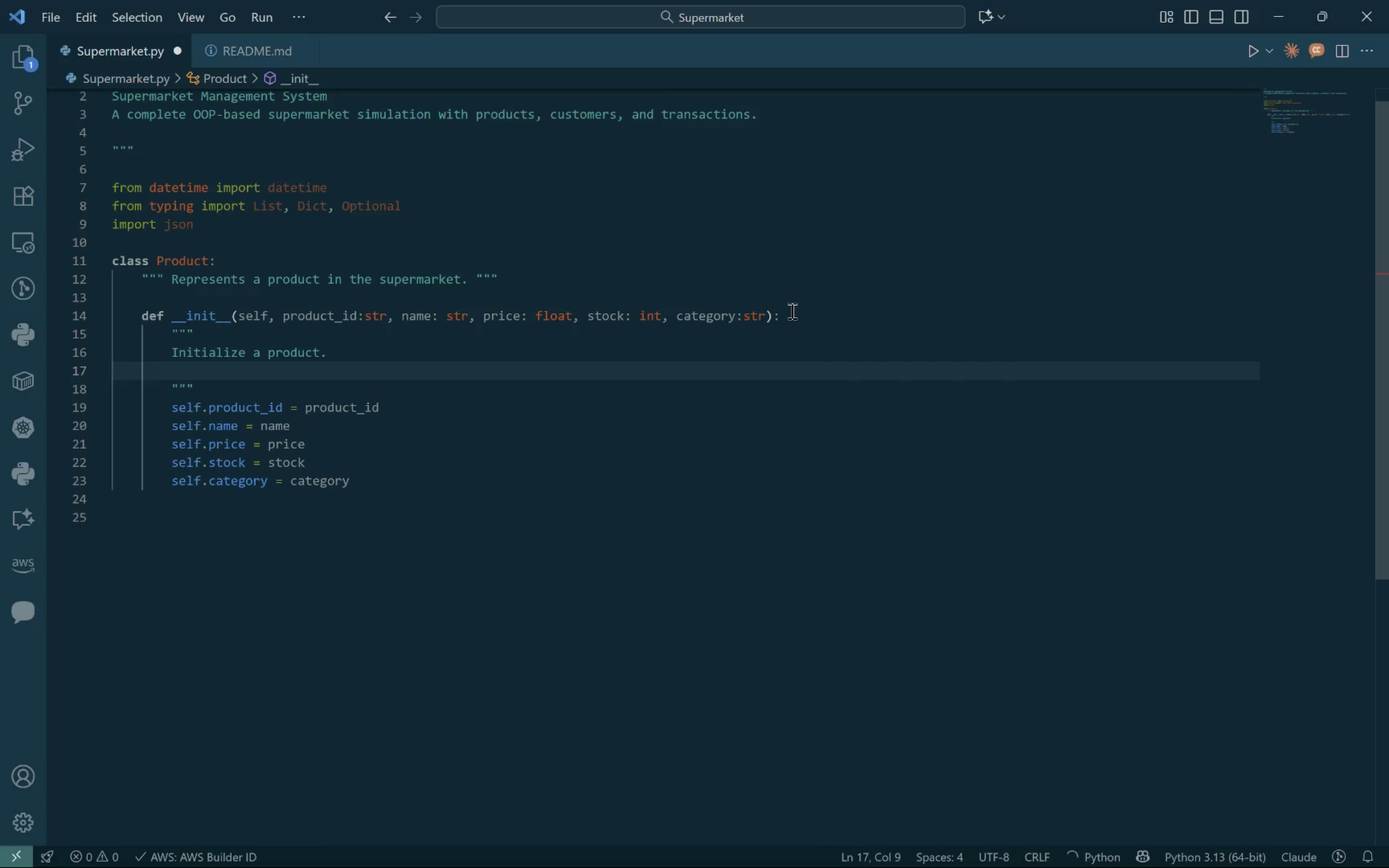 
key(Enter)
 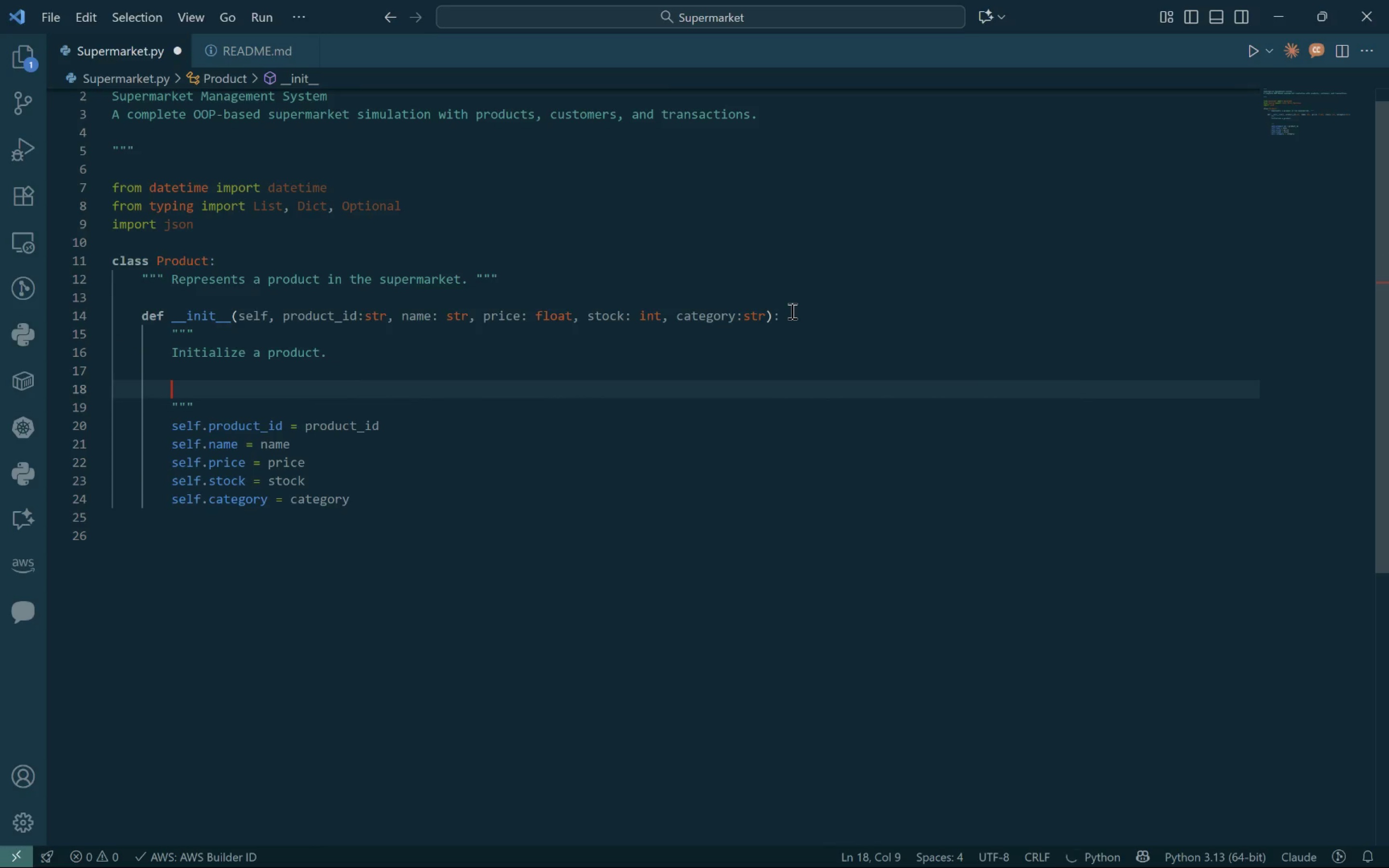 
key(ArrowUp)
 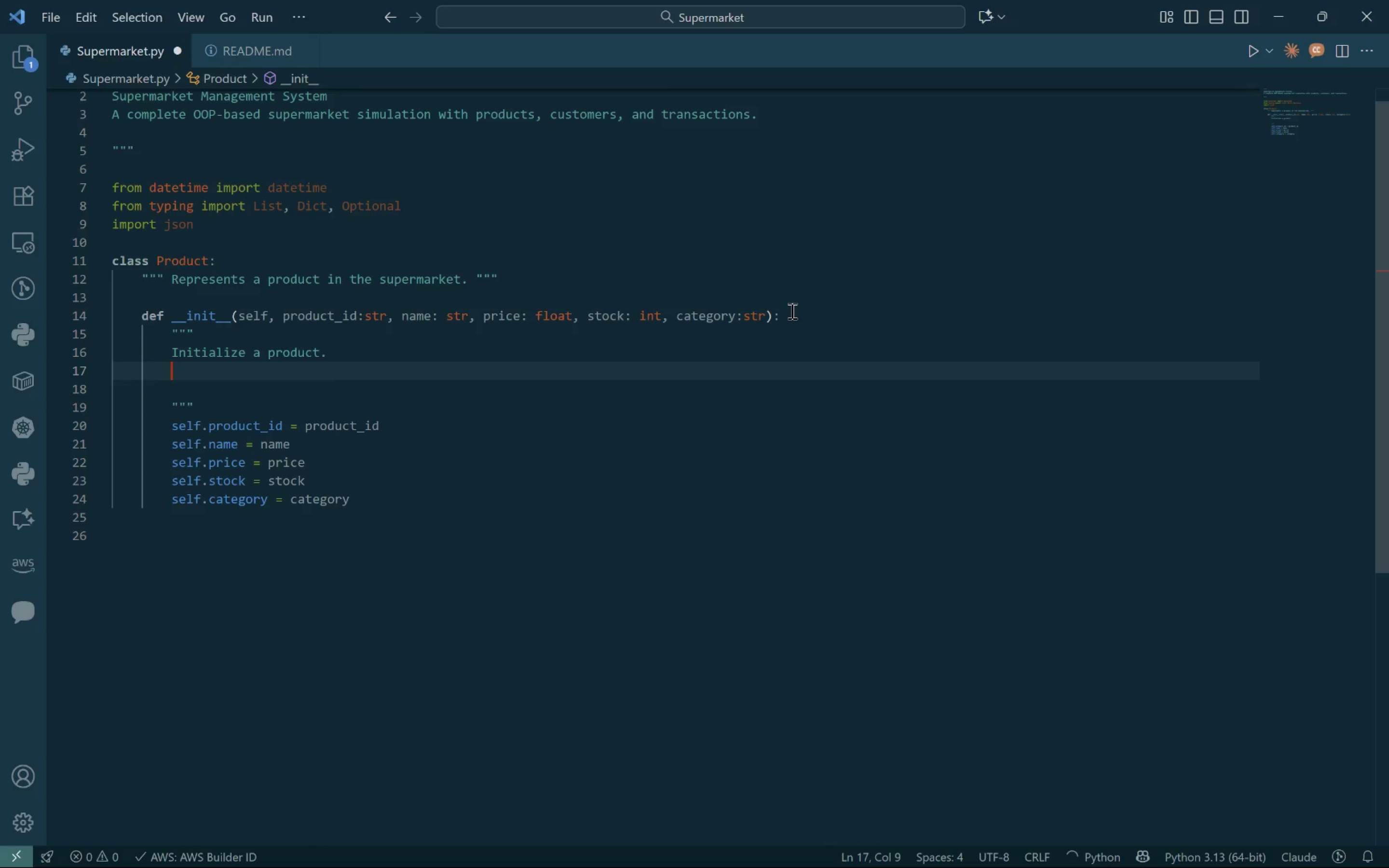 
key(Shift+ShiftLeft)
 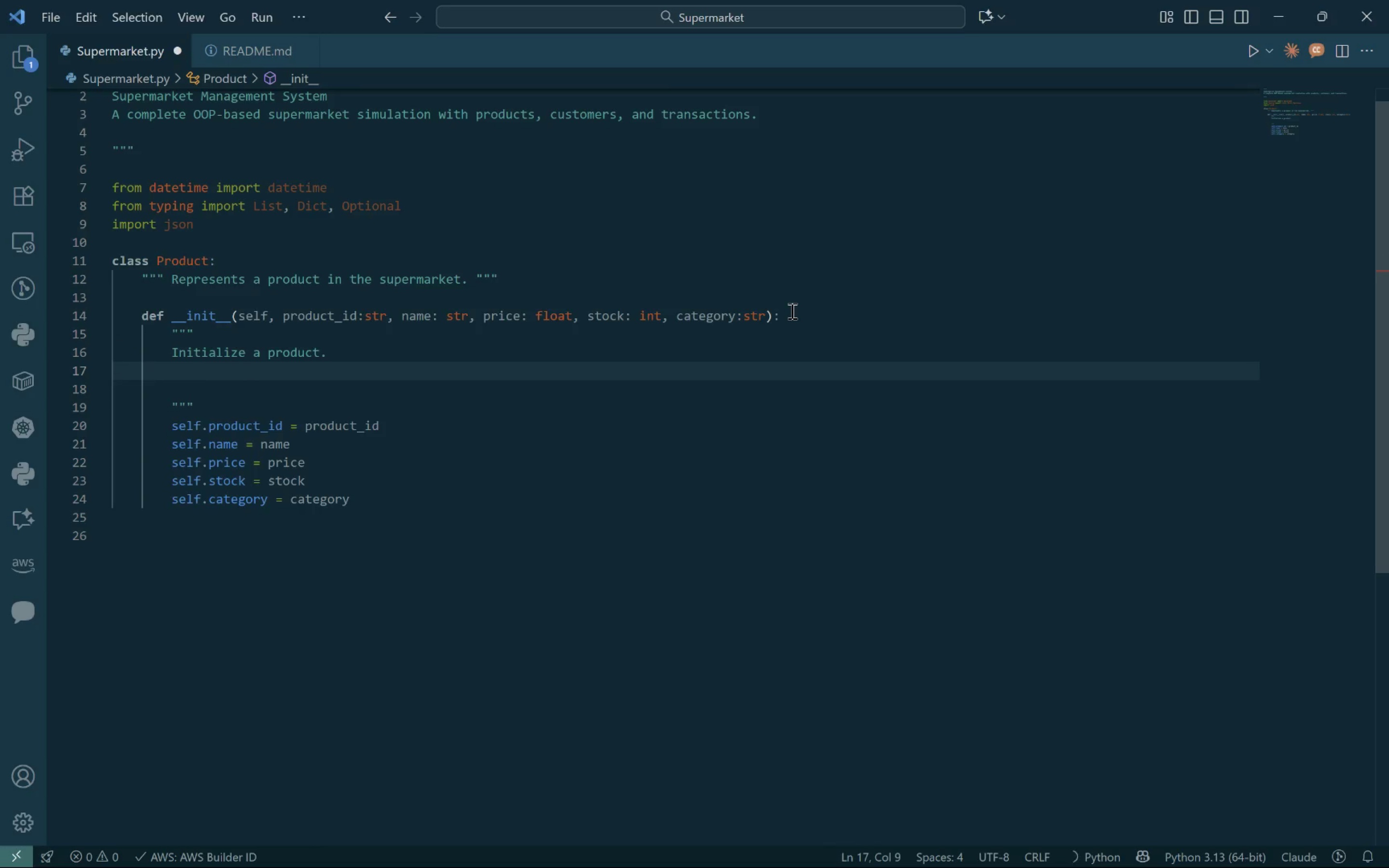 
key(Shift+A)
 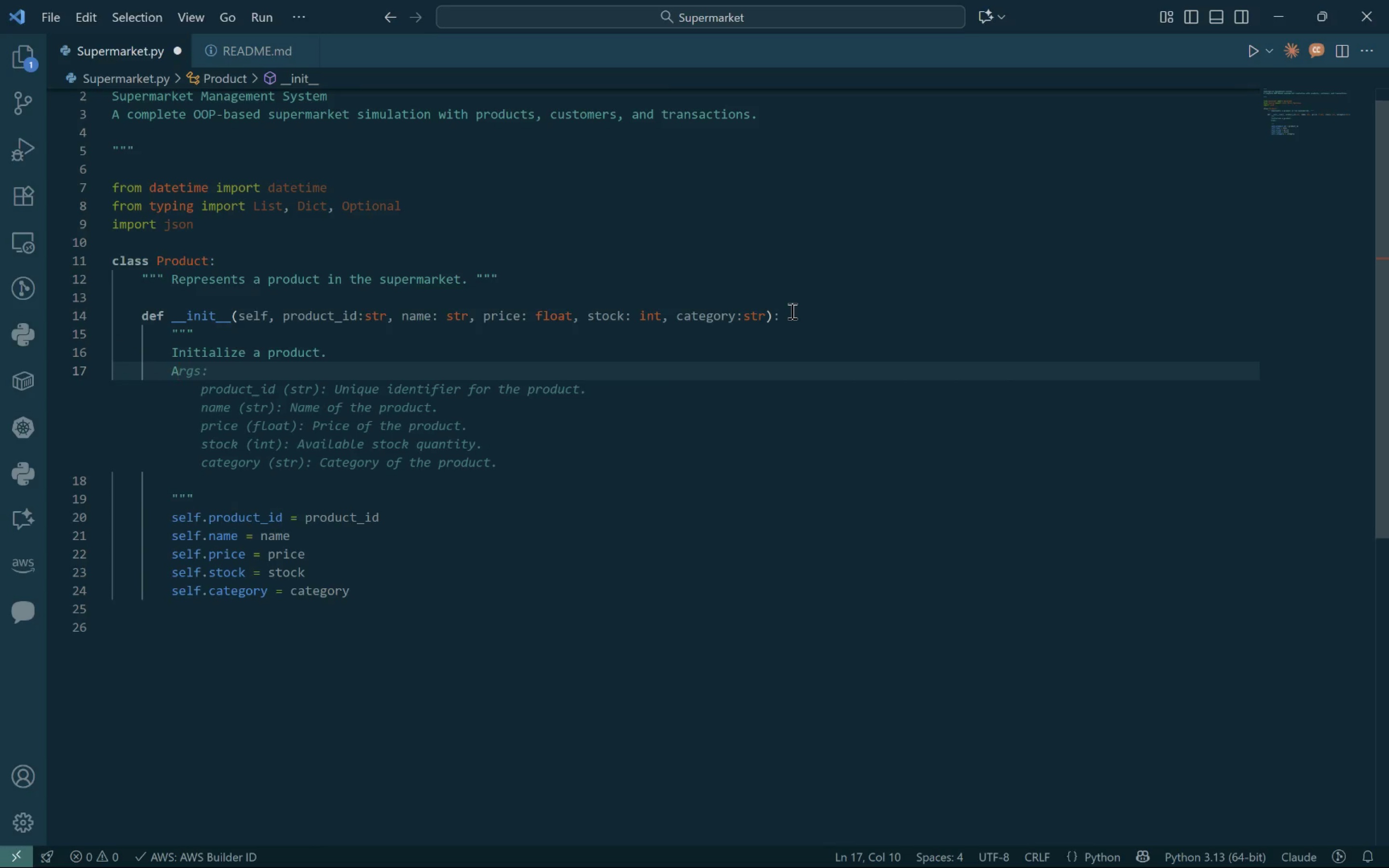 
key(Backspace)
 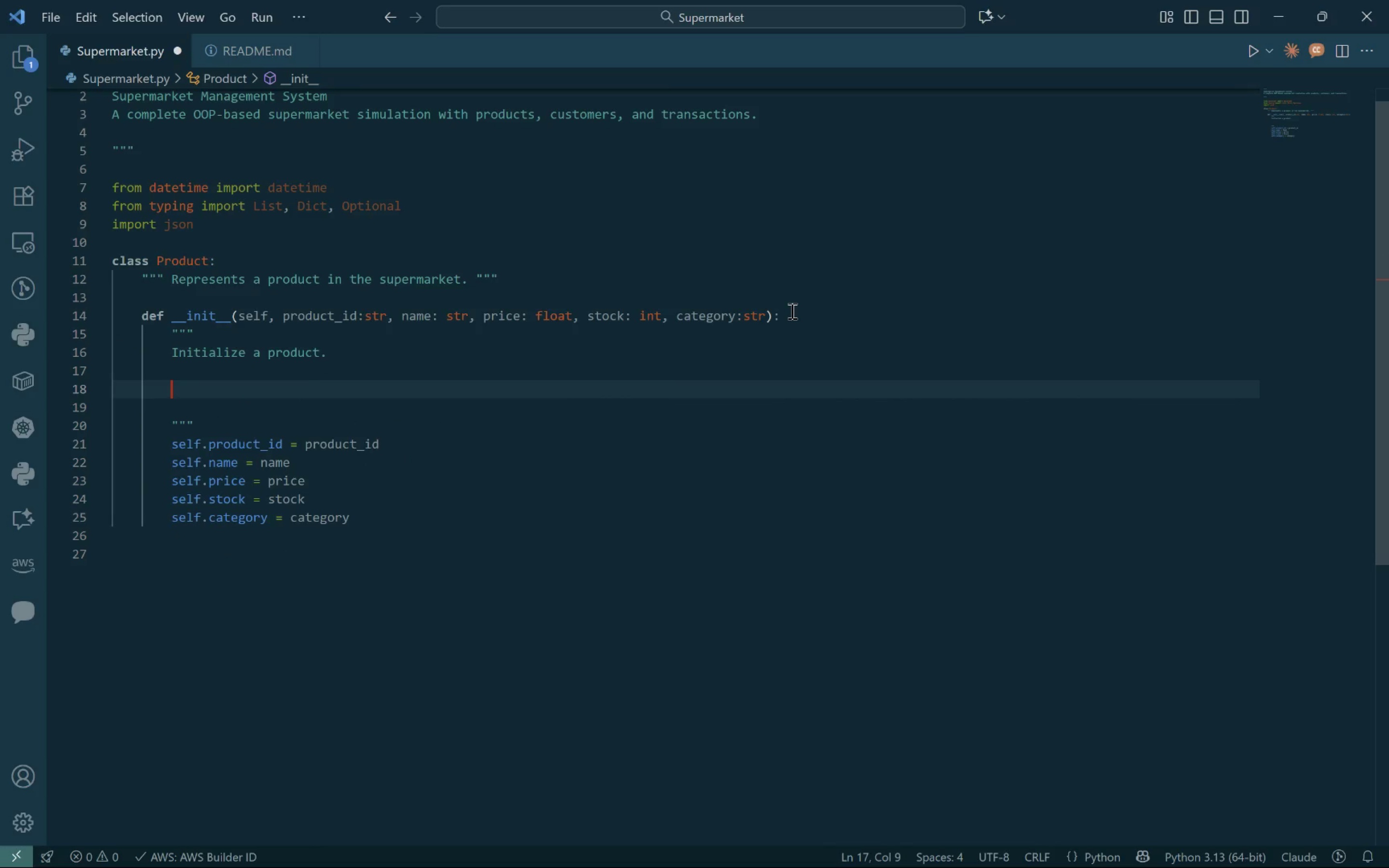 
key(Enter)
 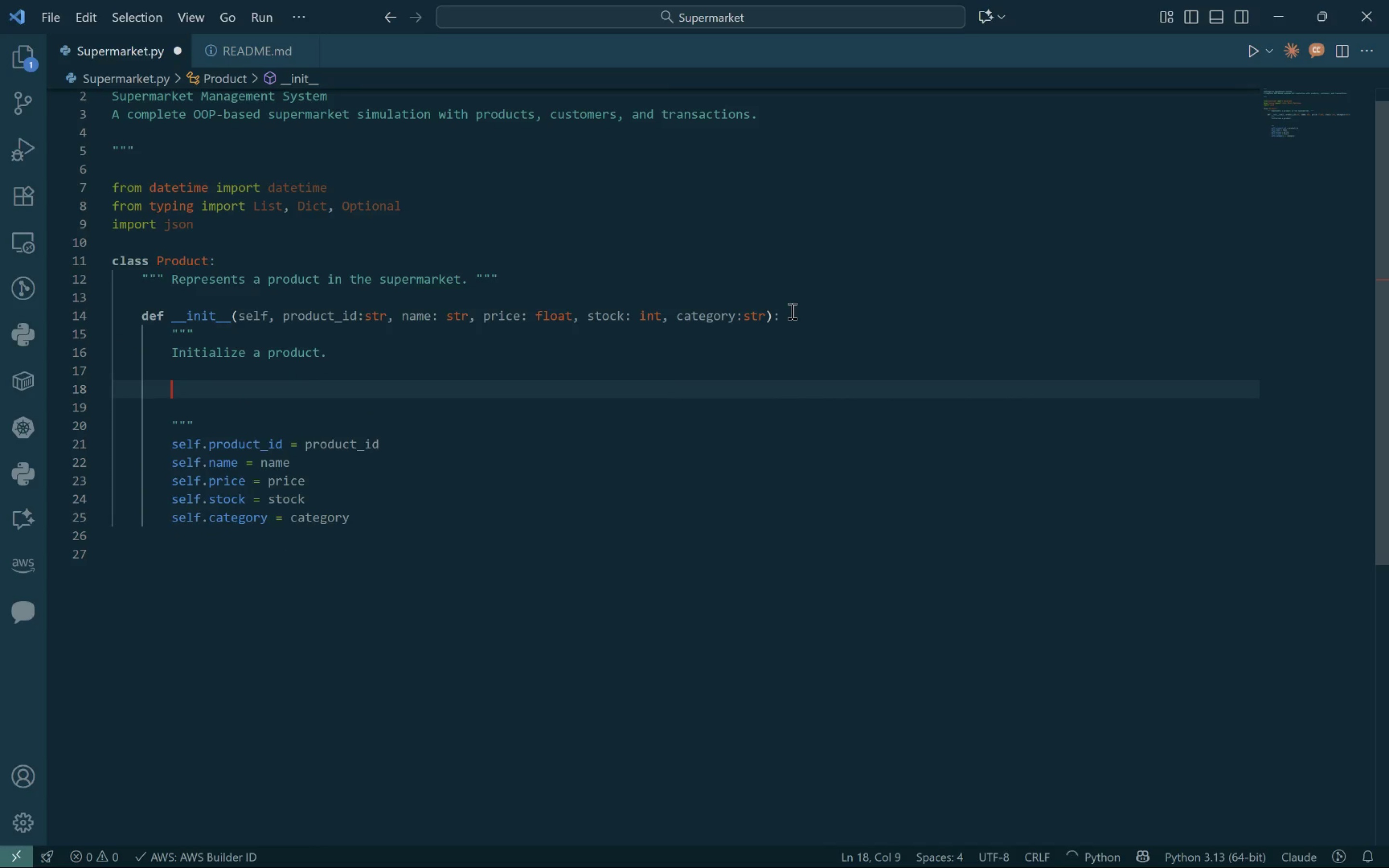 
type(Args:)
 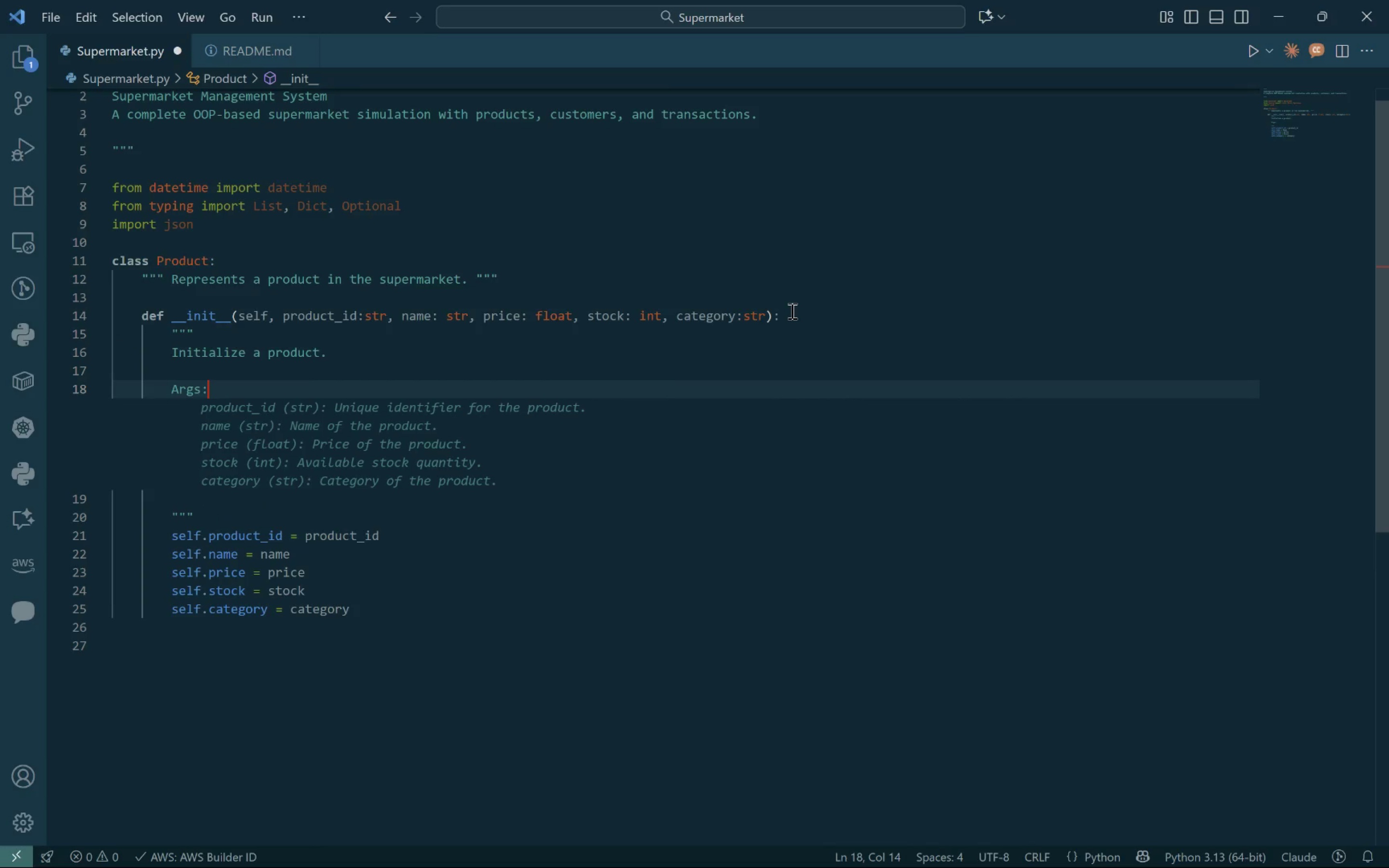 
wait(8.04)
 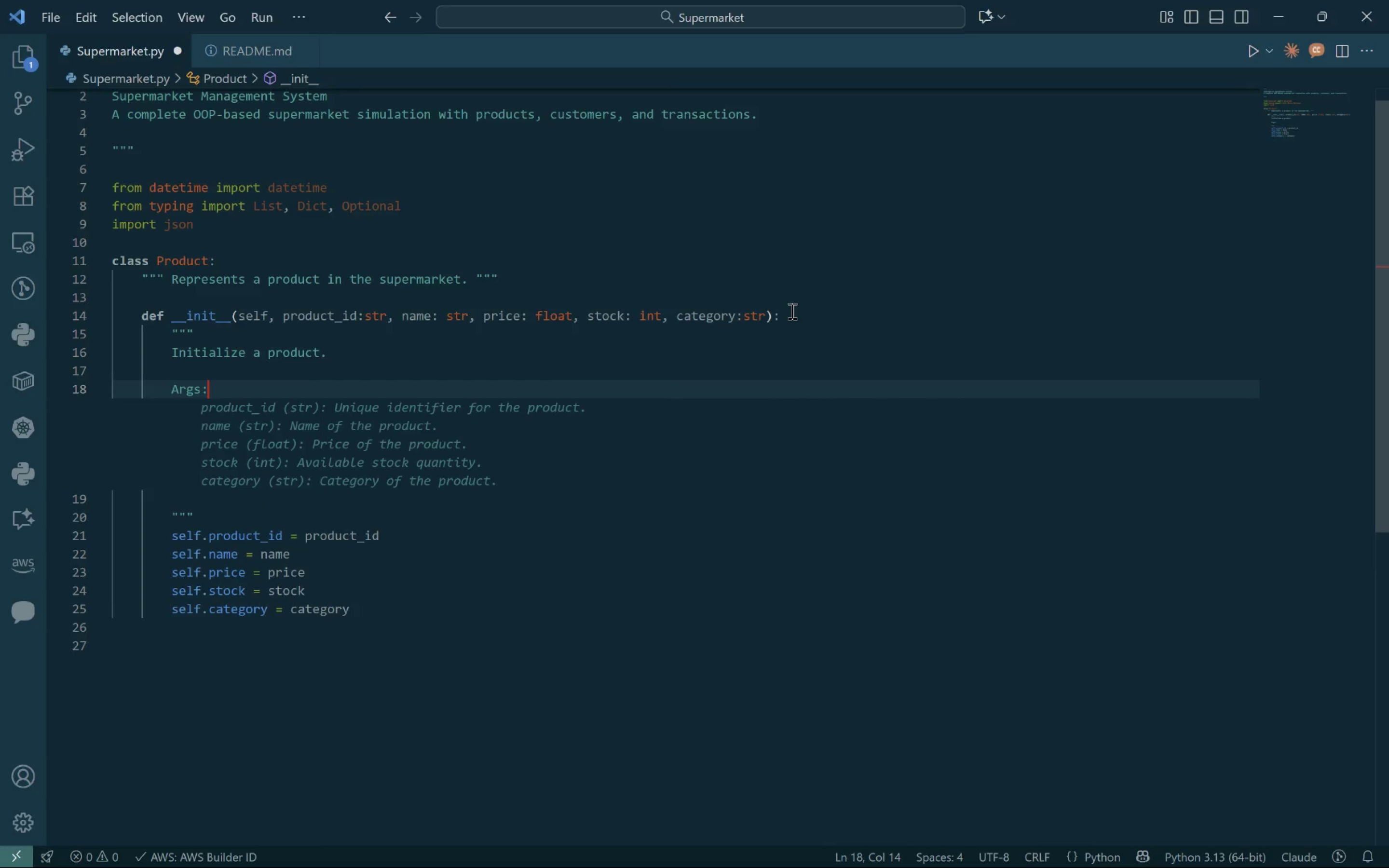 
key(Tab)
 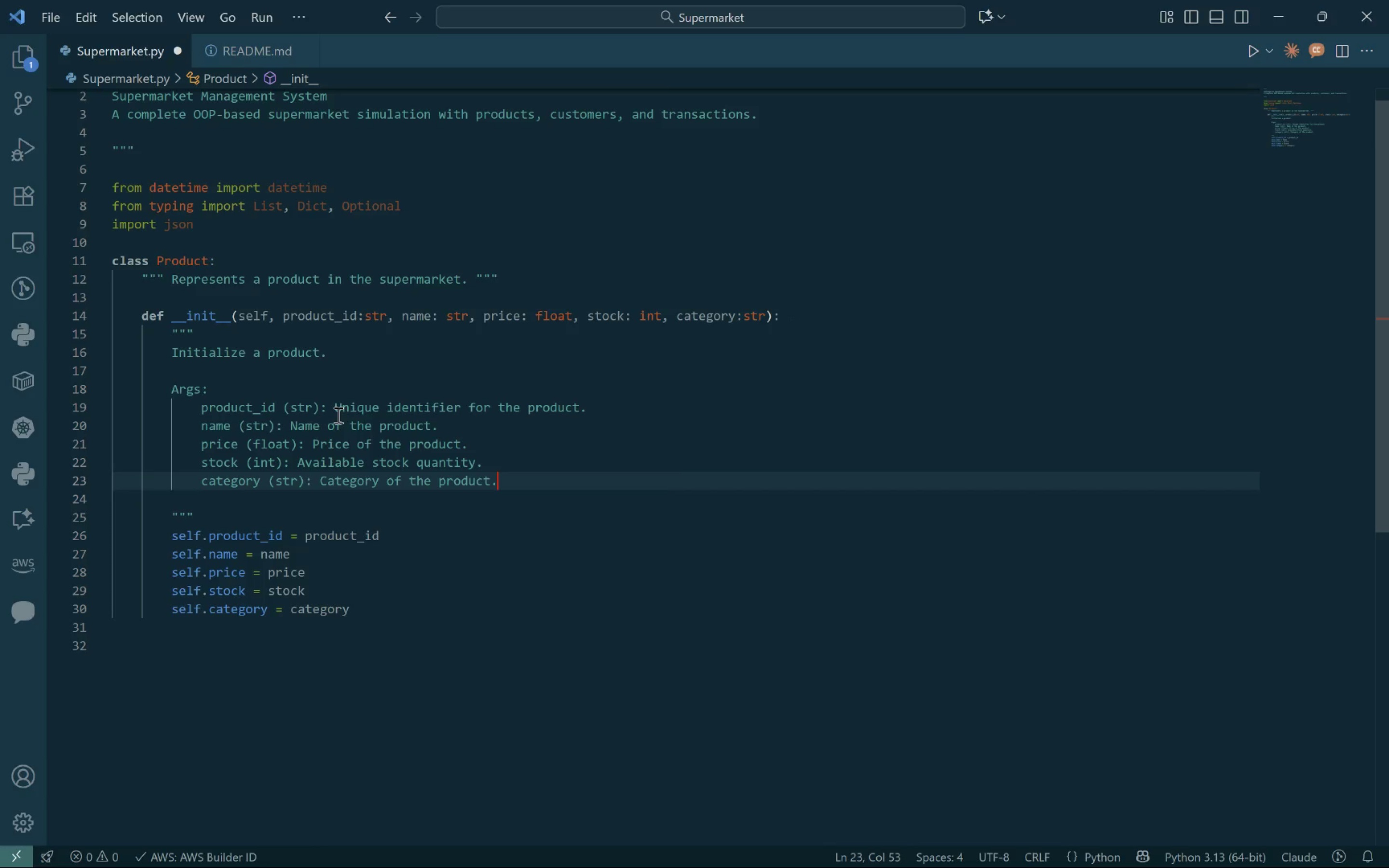 
wait(5.83)
 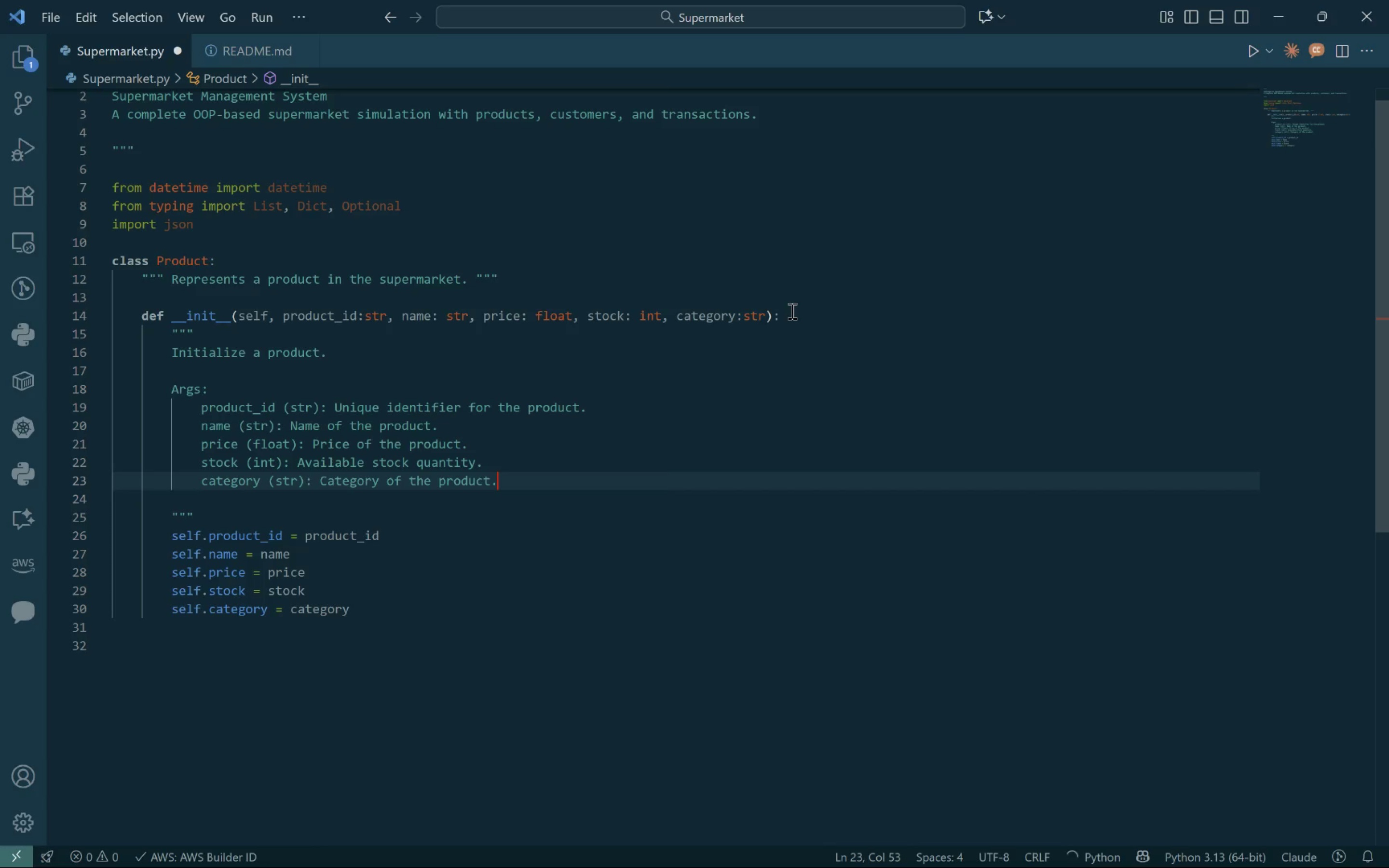 
left_click([365, 583])
 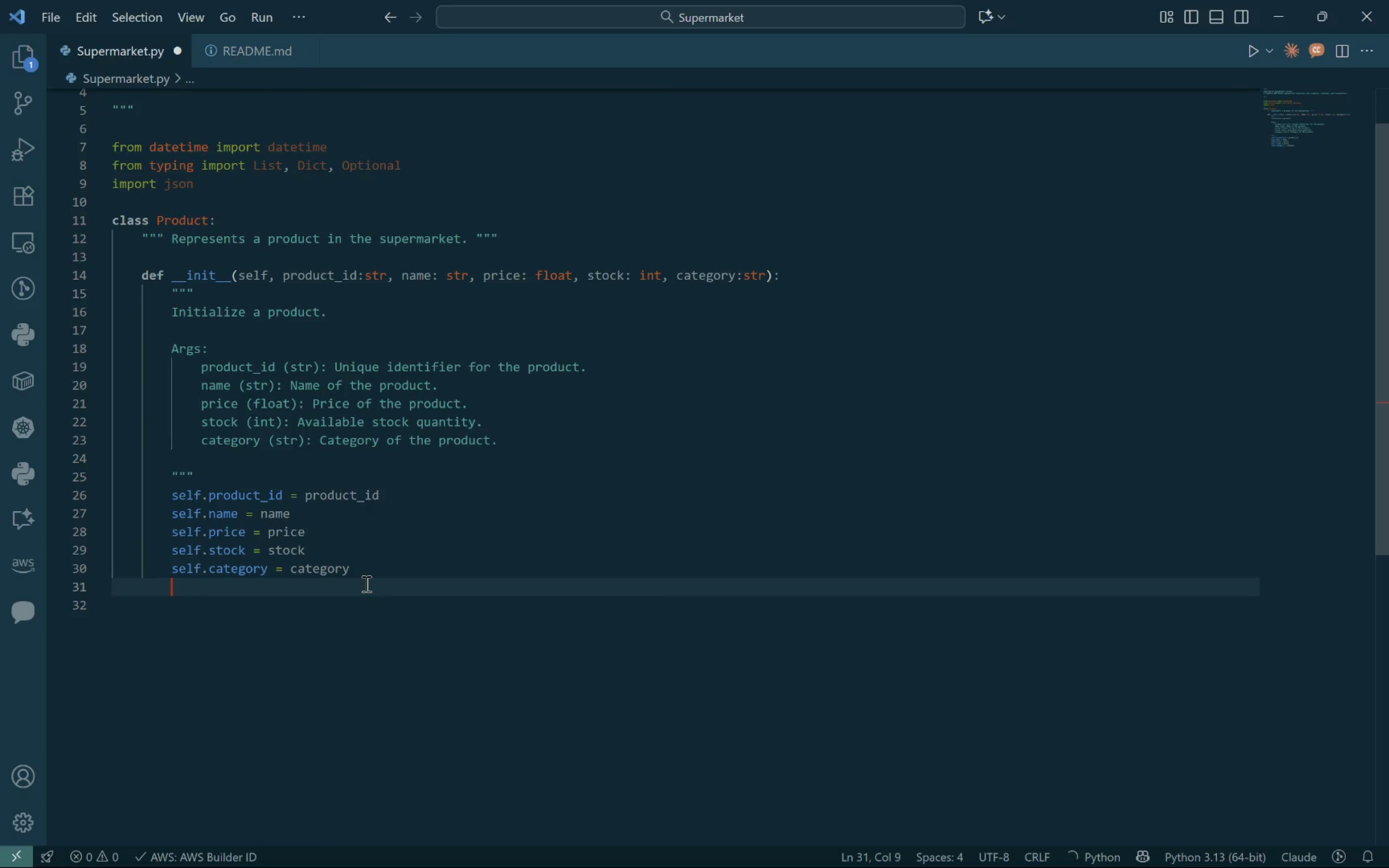 
key(Enter)
 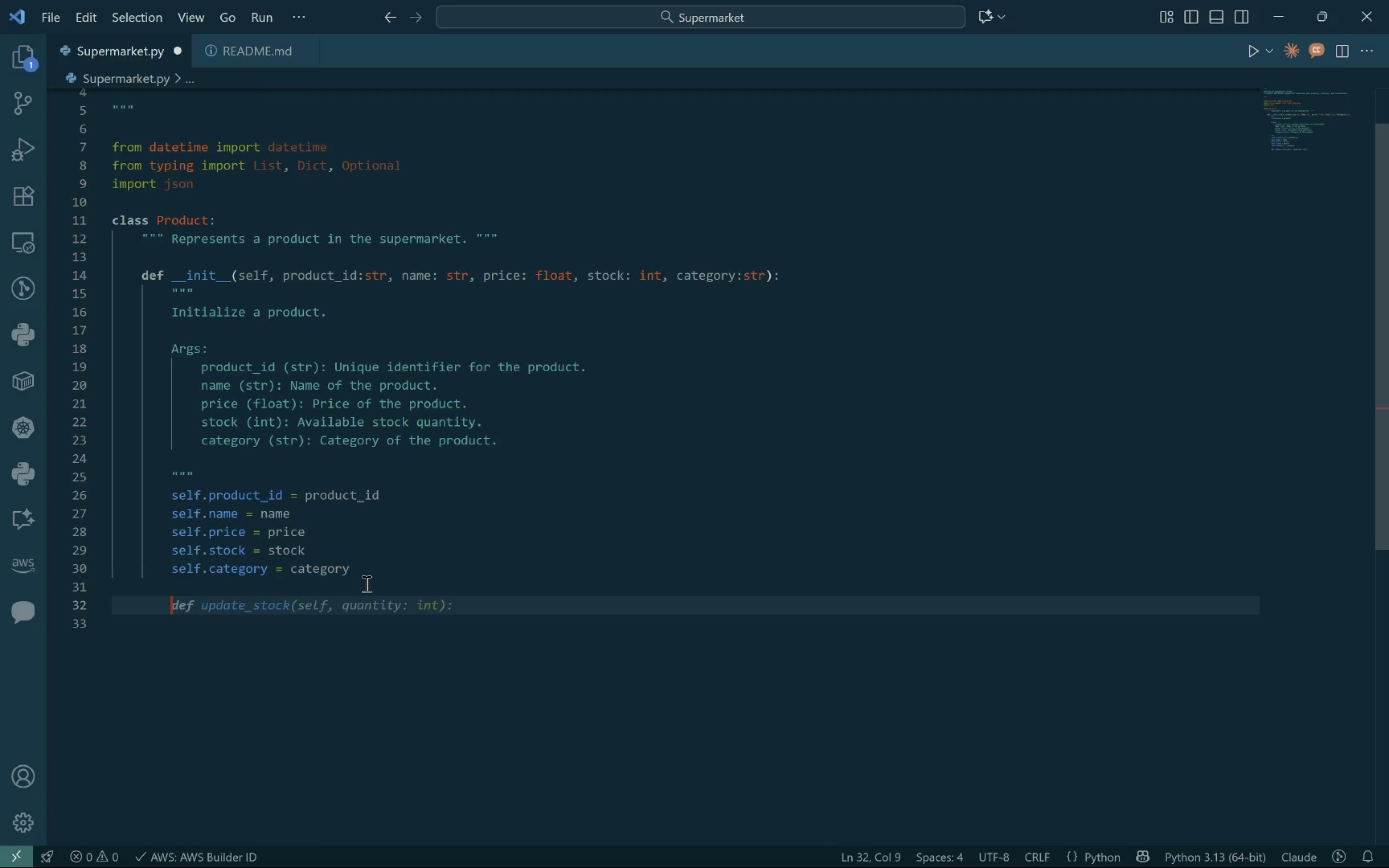 
key(Backspace)
type(def update_)
 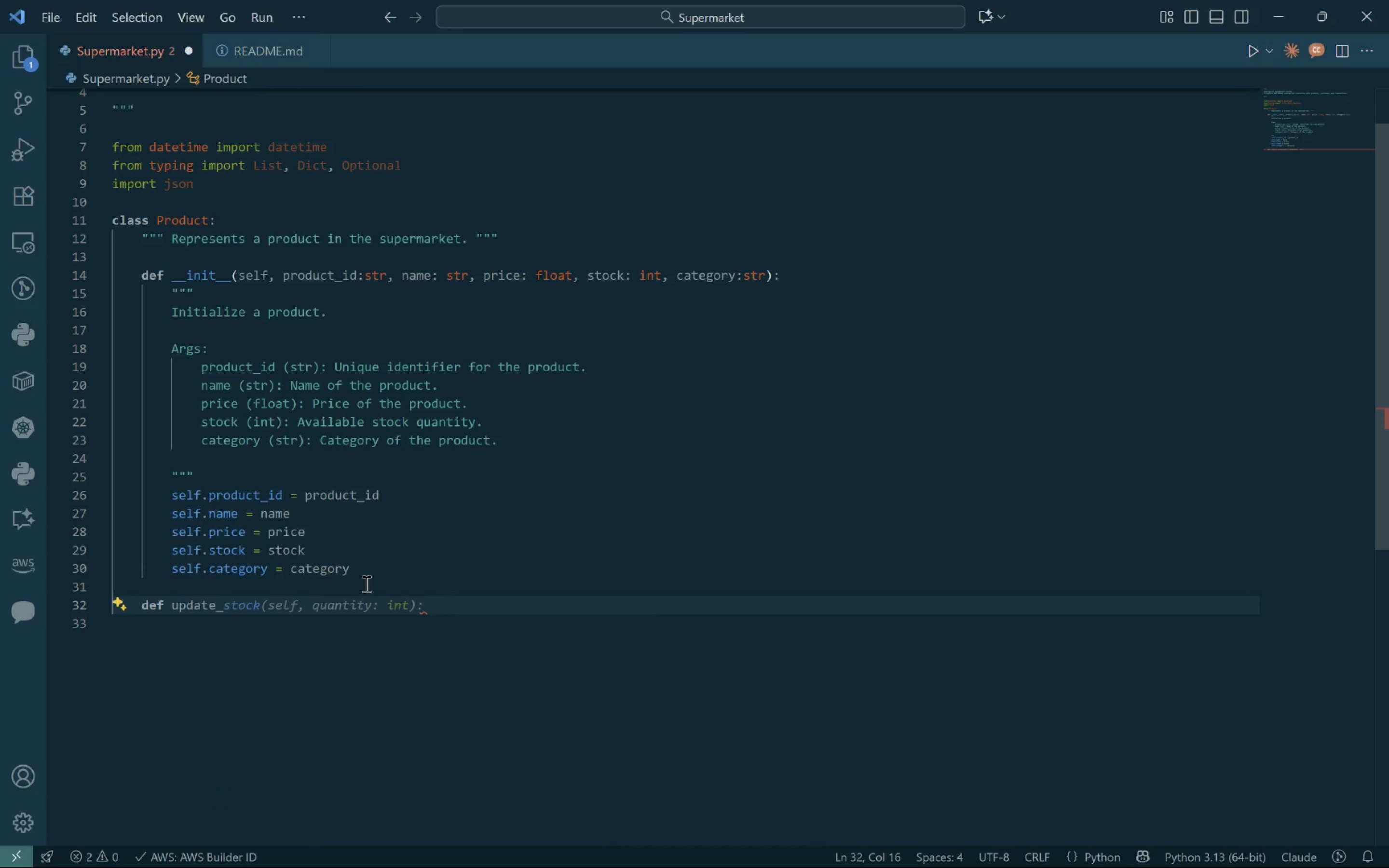 
type(stock(self, quani)
key(Backspace)
type(tity: int)
 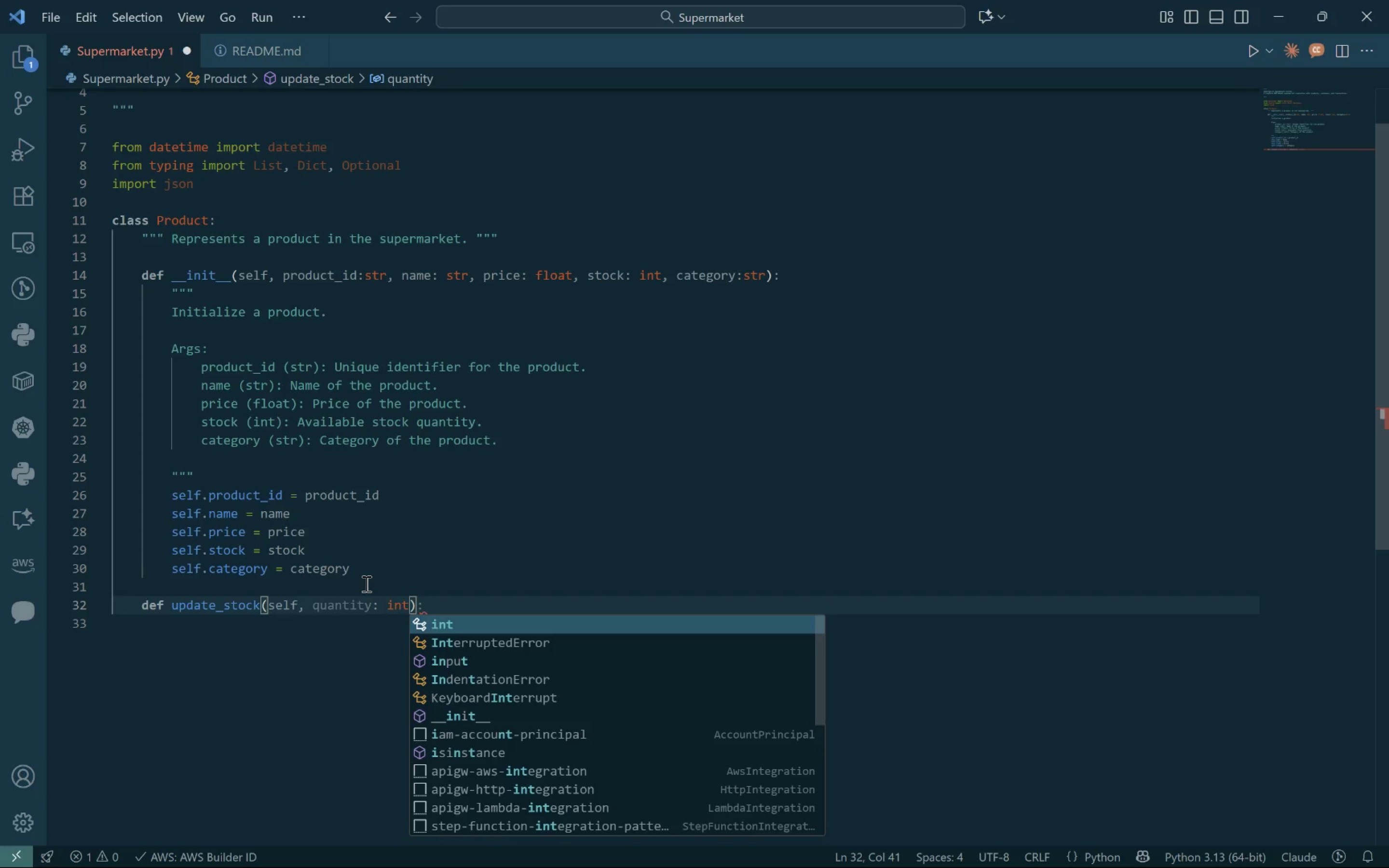 
wait(7.32)
 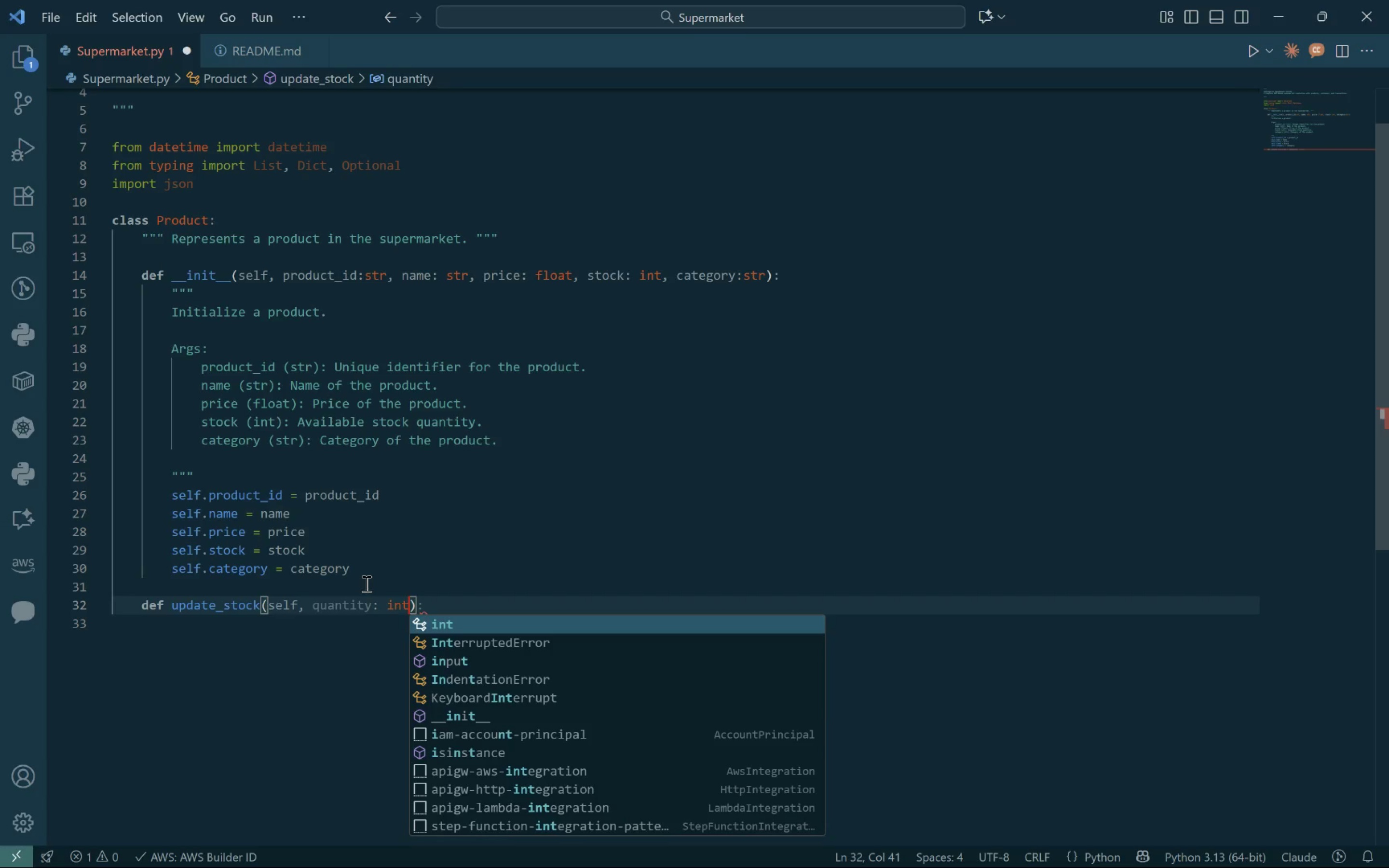 
key(ArrowRight)
 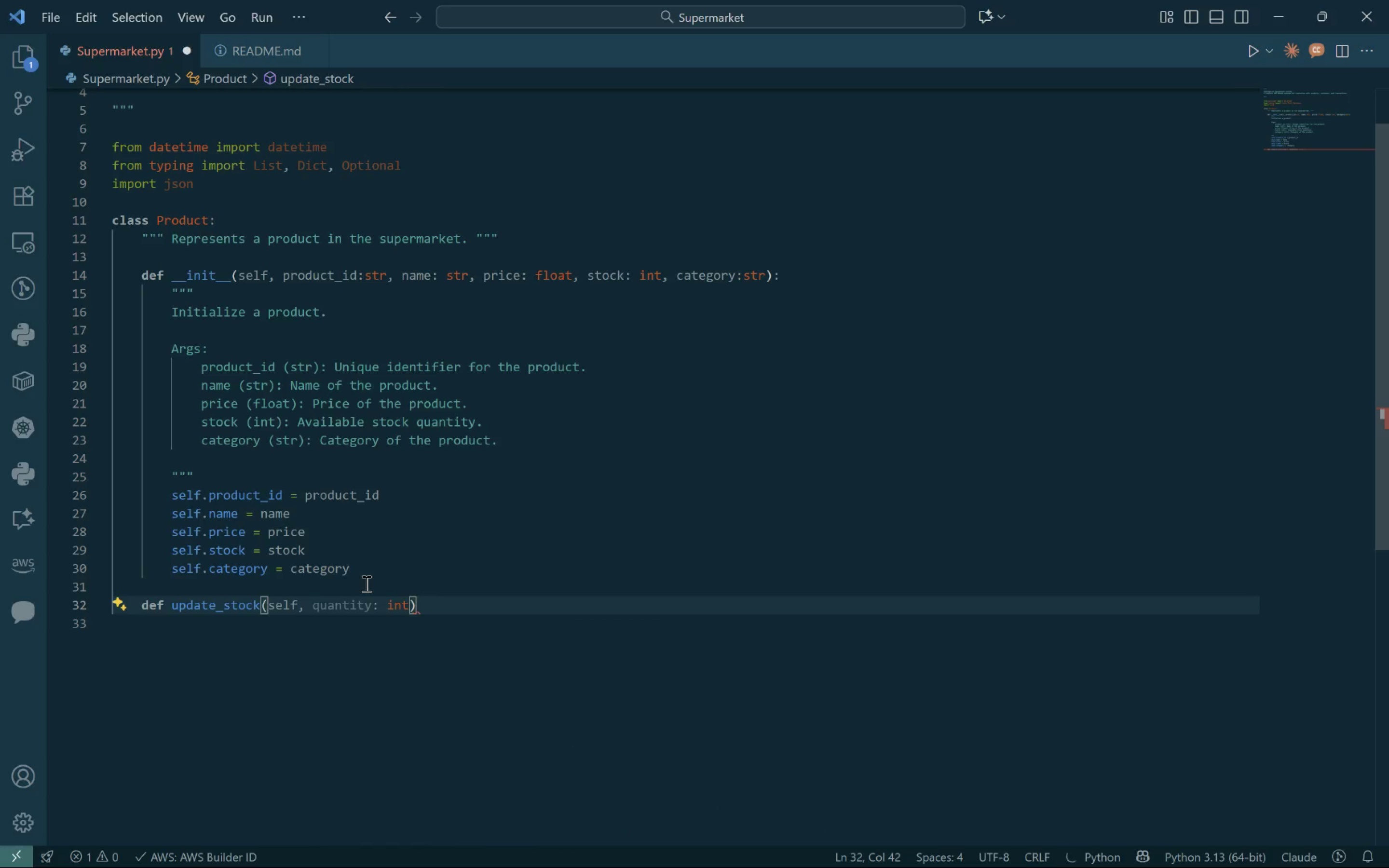 
hold_key(key=ShiftLeft, duration=0.54)
 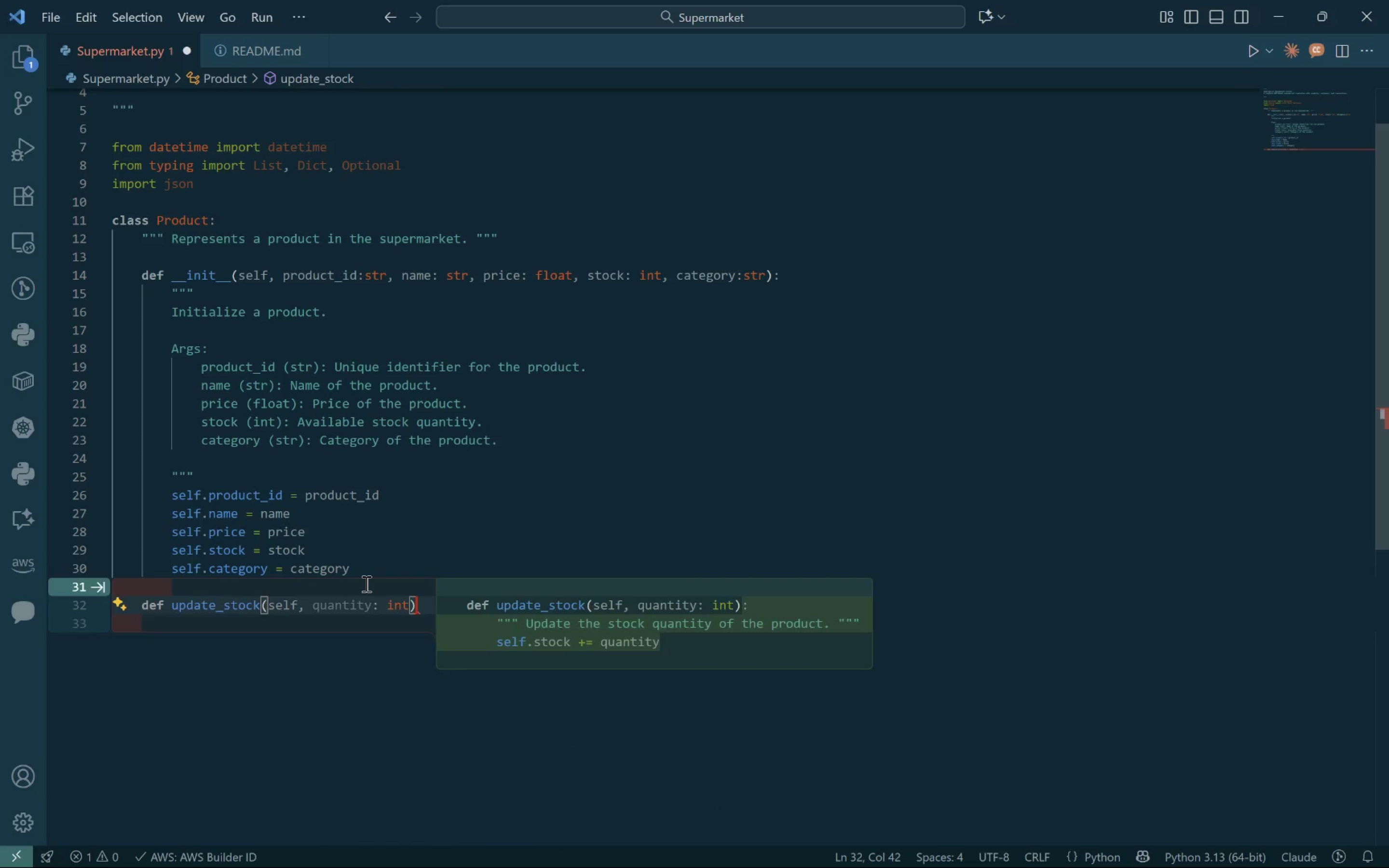 
type( -. )
key(Backspace)
key(Backspace)
type(> bool:)
 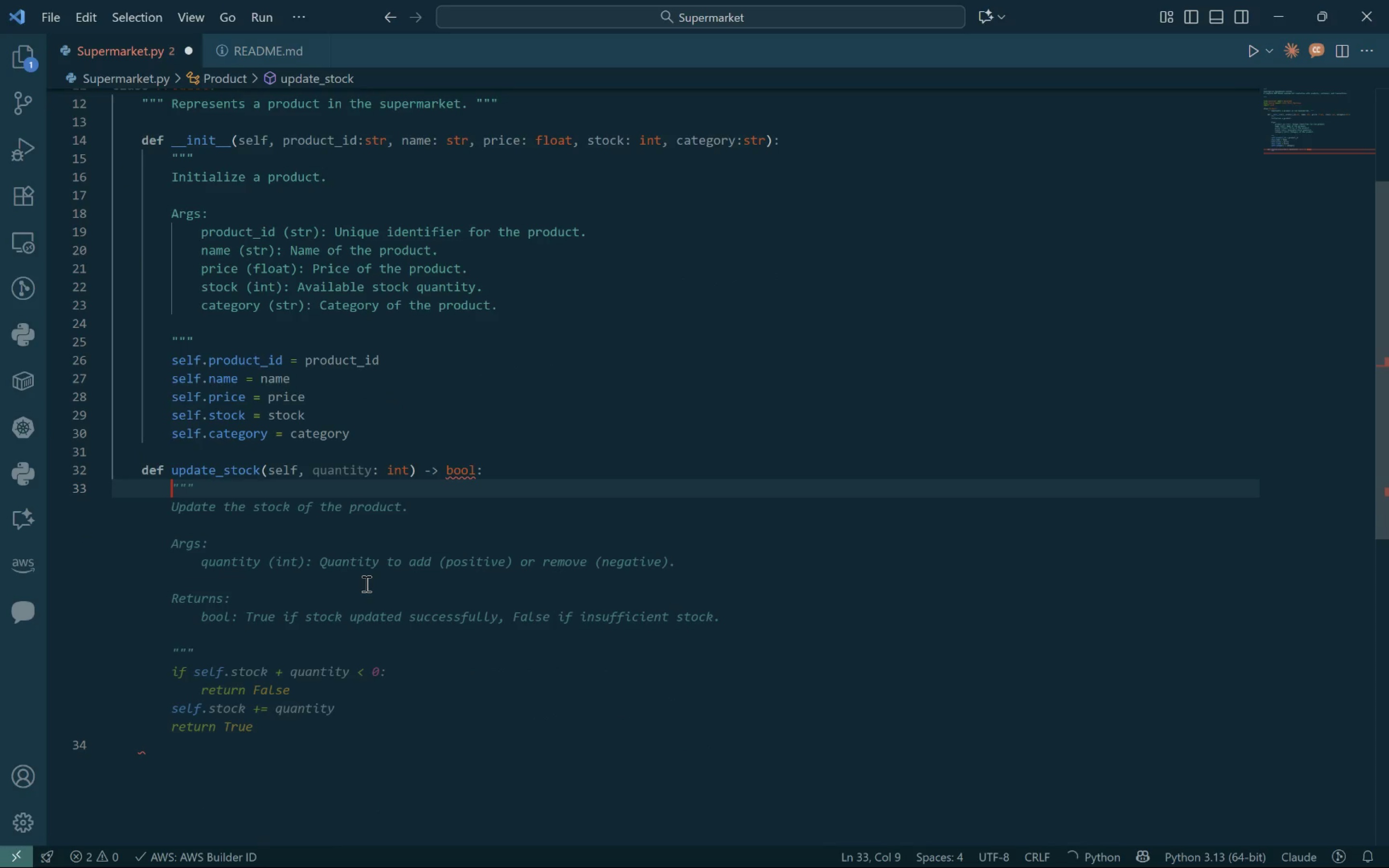 
 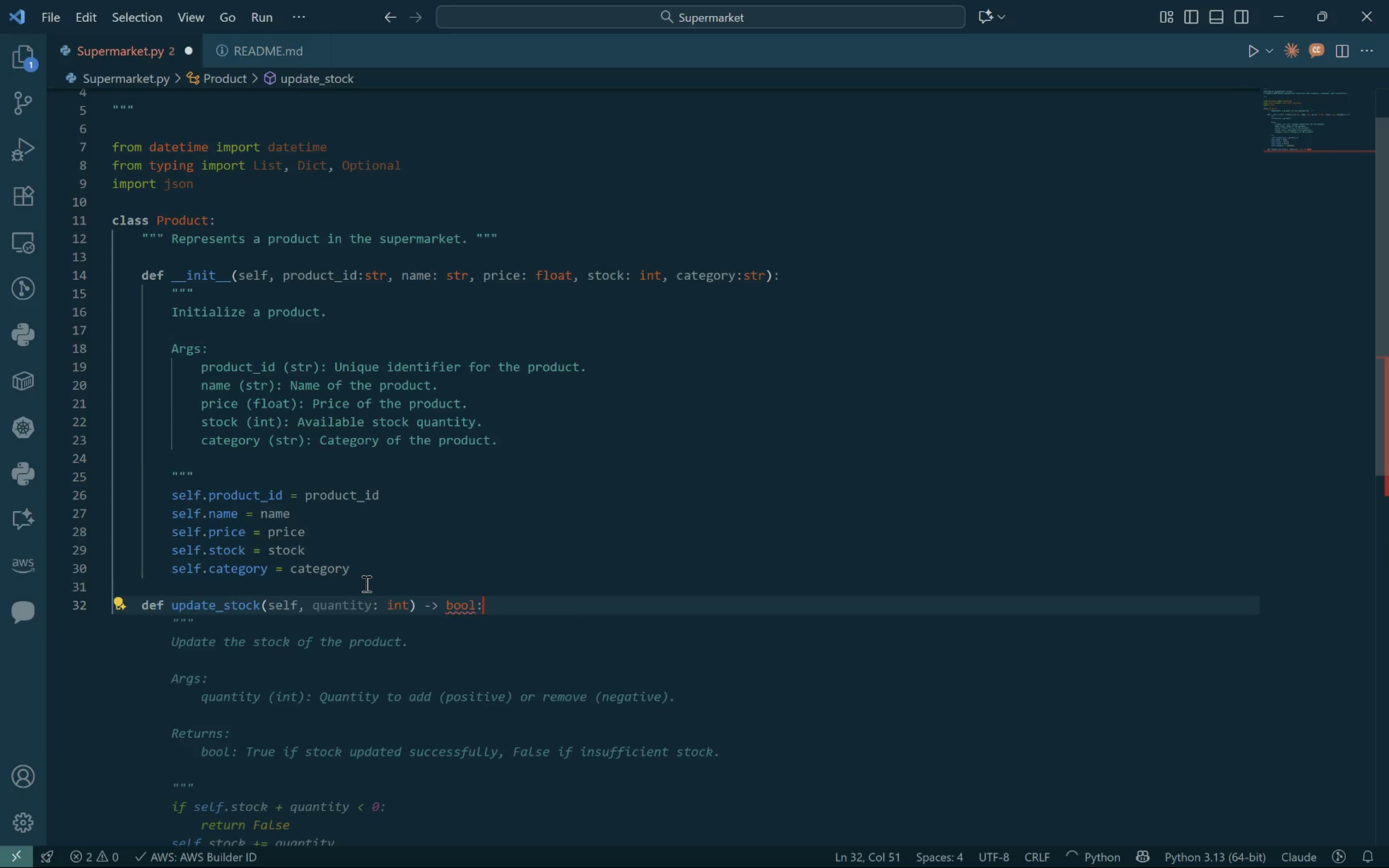 
key(Enter)
 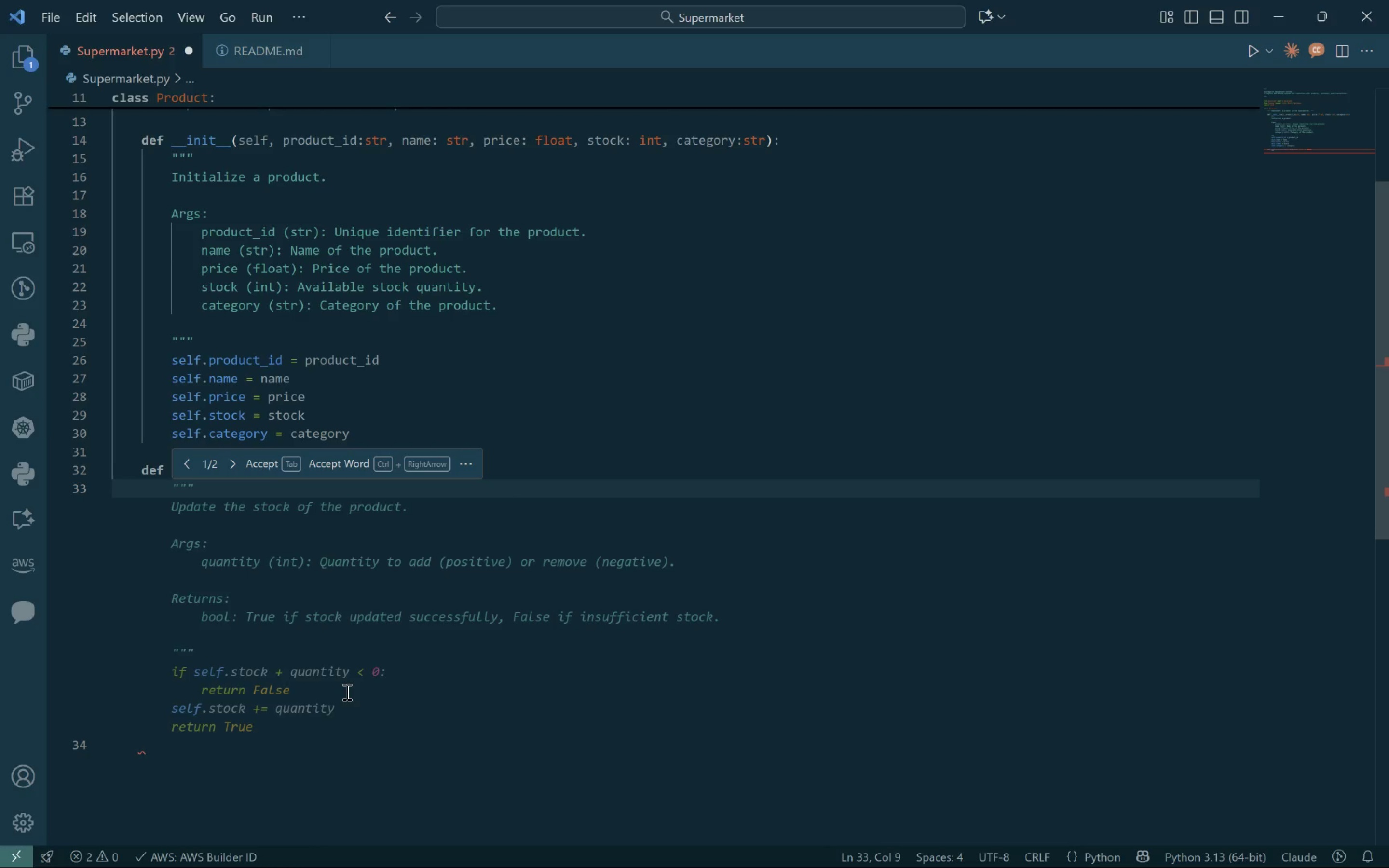 
wait(38.95)
 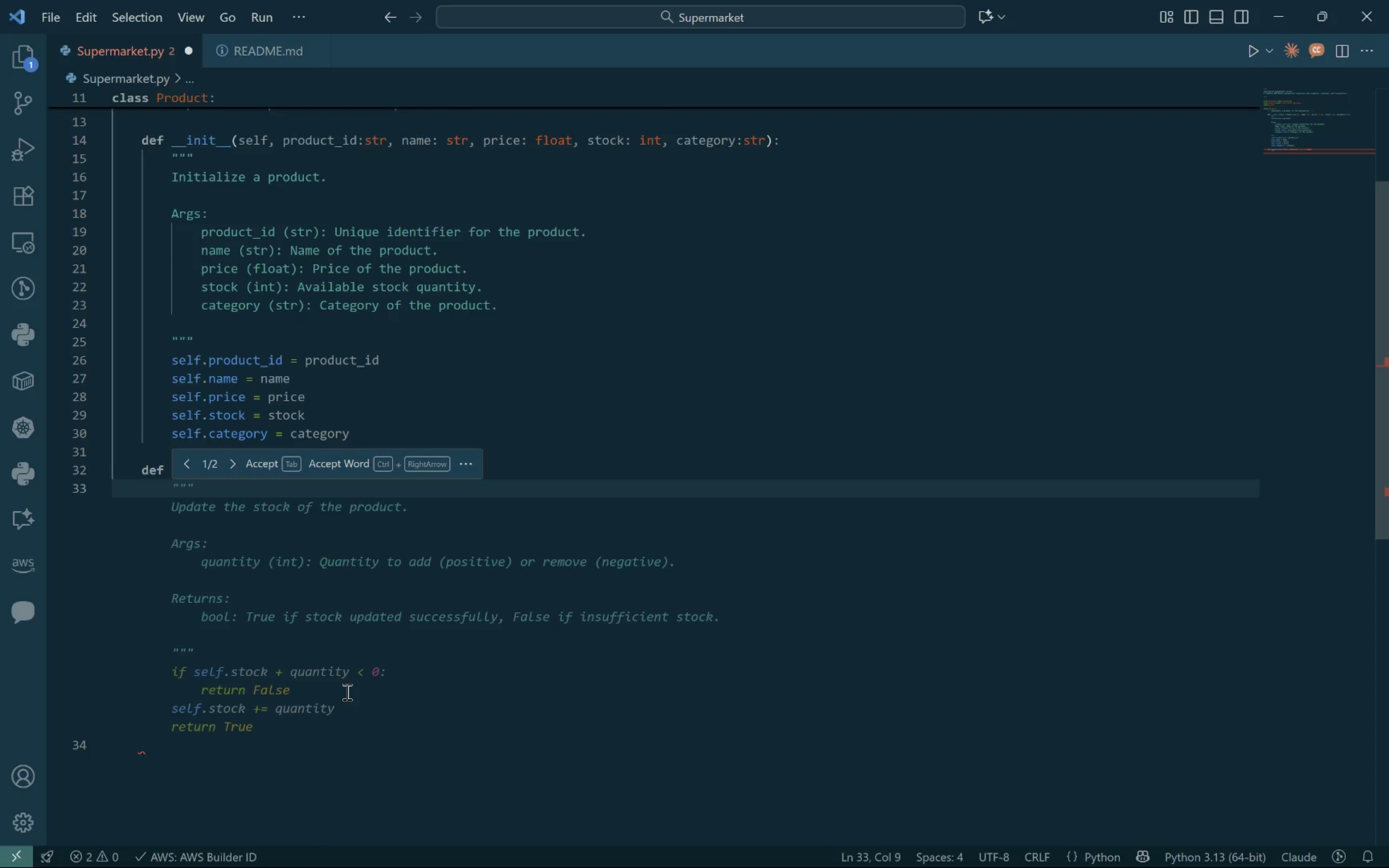 
key(Tab)
 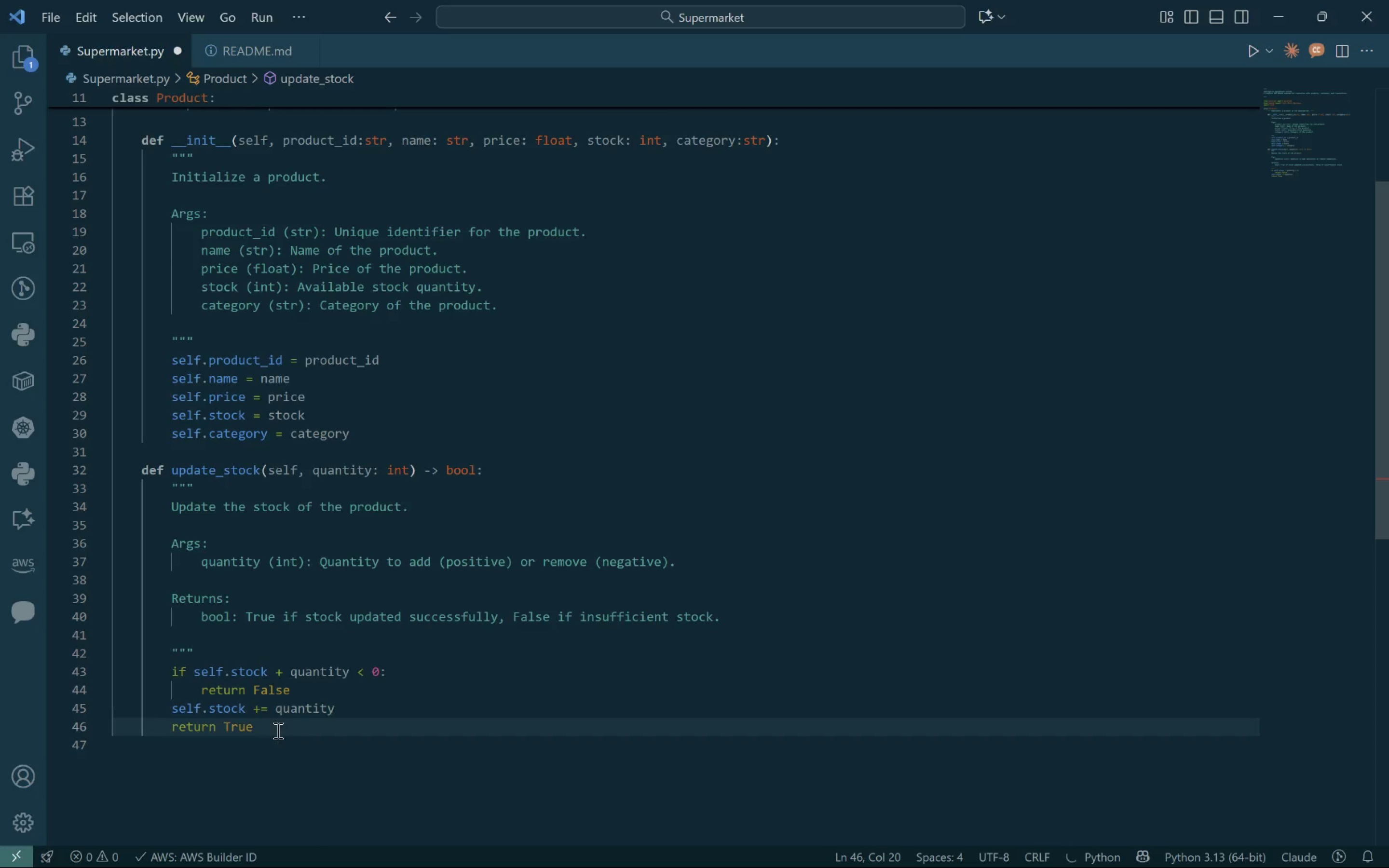 
left_click([279, 728])
 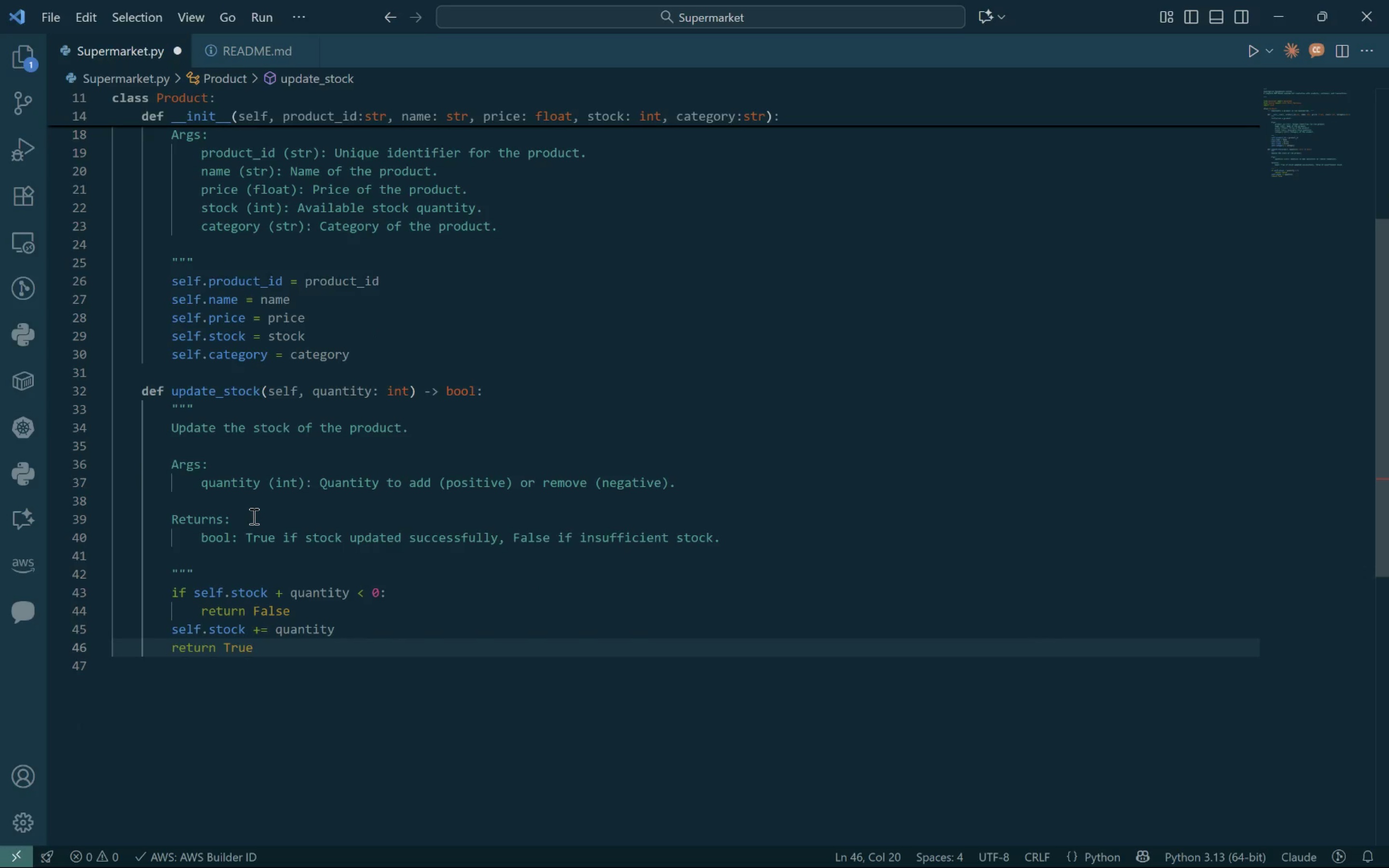 
wait(8.55)
 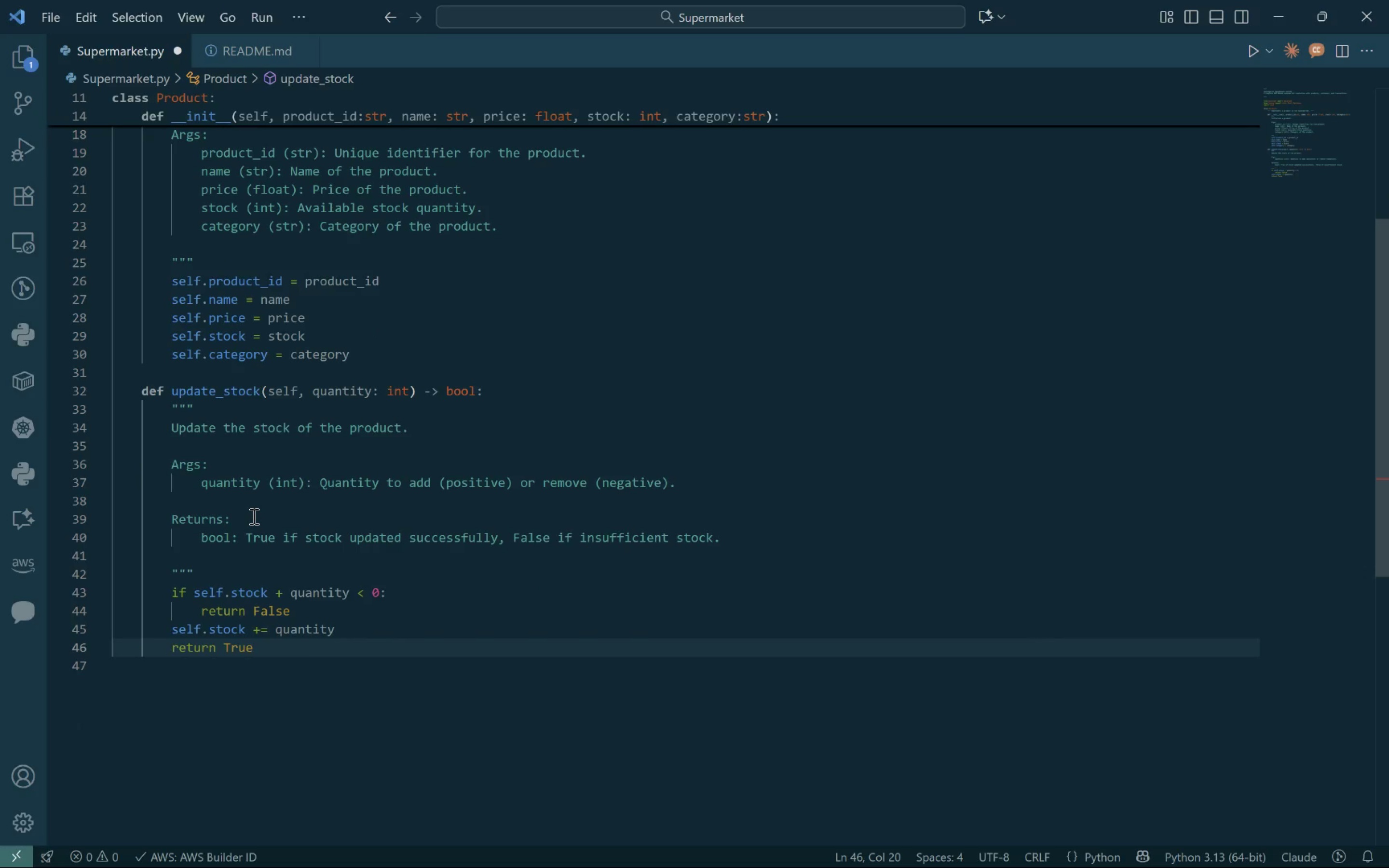 
key(Enter)
 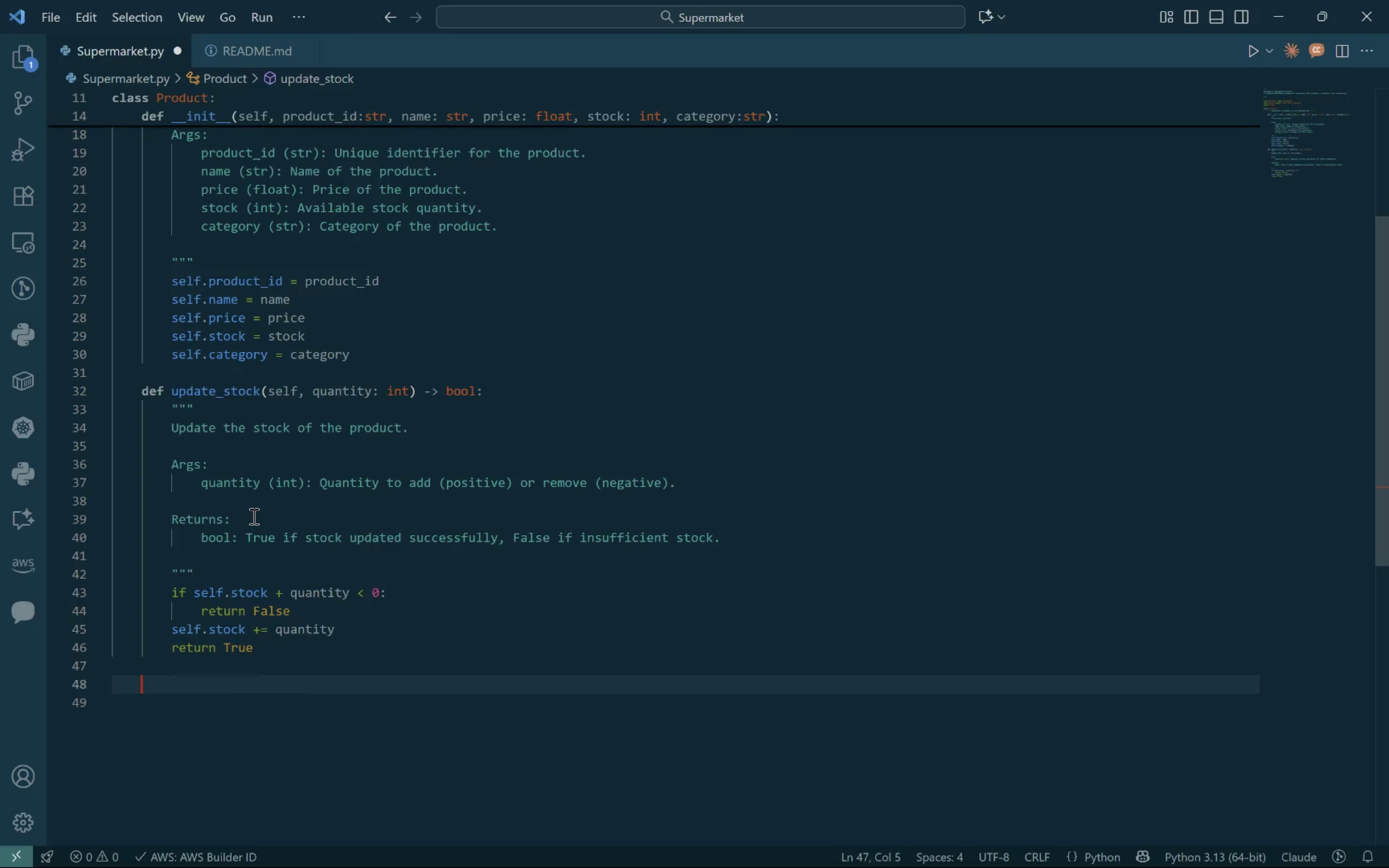 
key(Enter)
 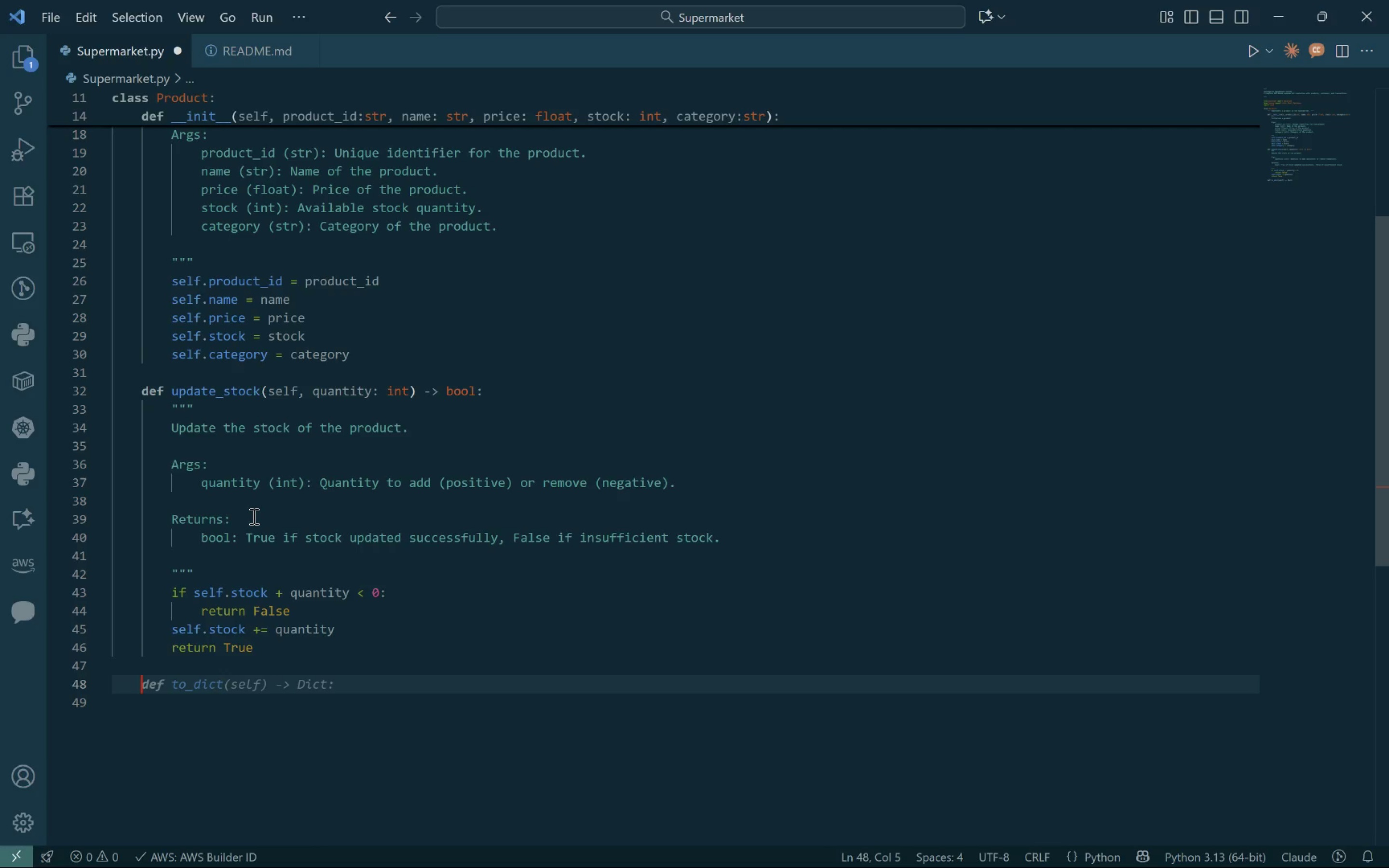 
type(def is_available(self, quani)
key(Backspace)
type(tity: int = 1)-> bool)
 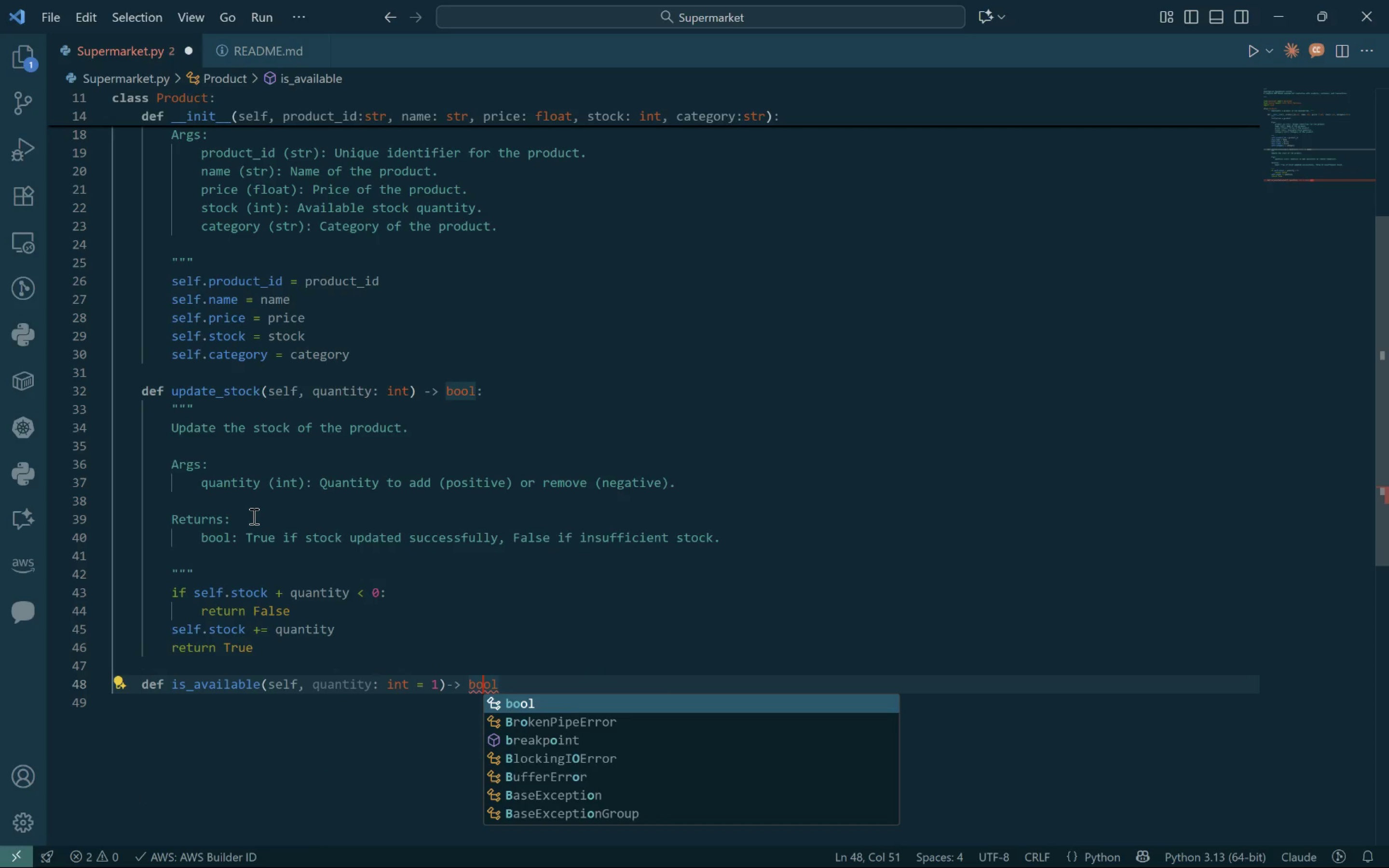 
 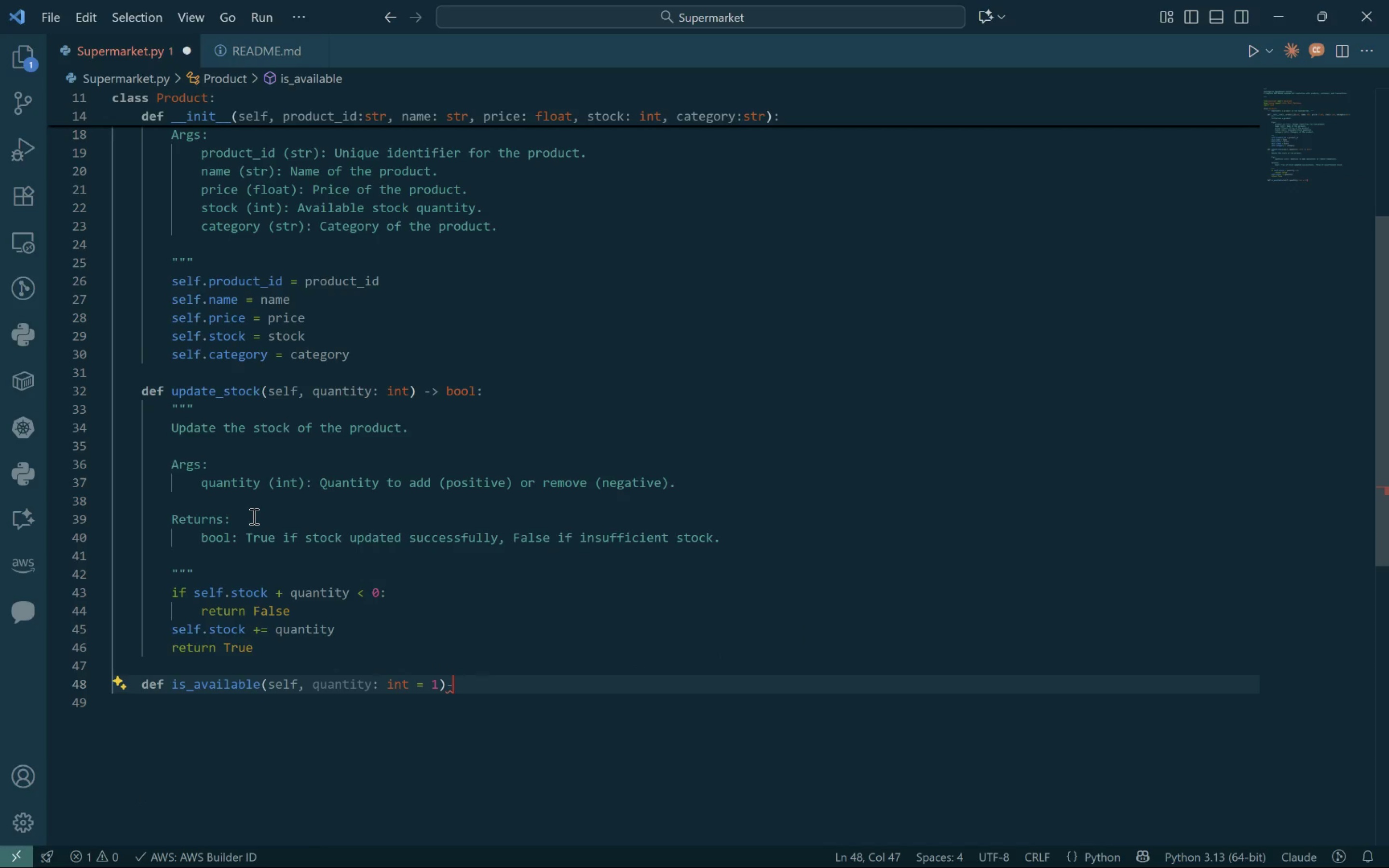 
key(ArrowLeft)
 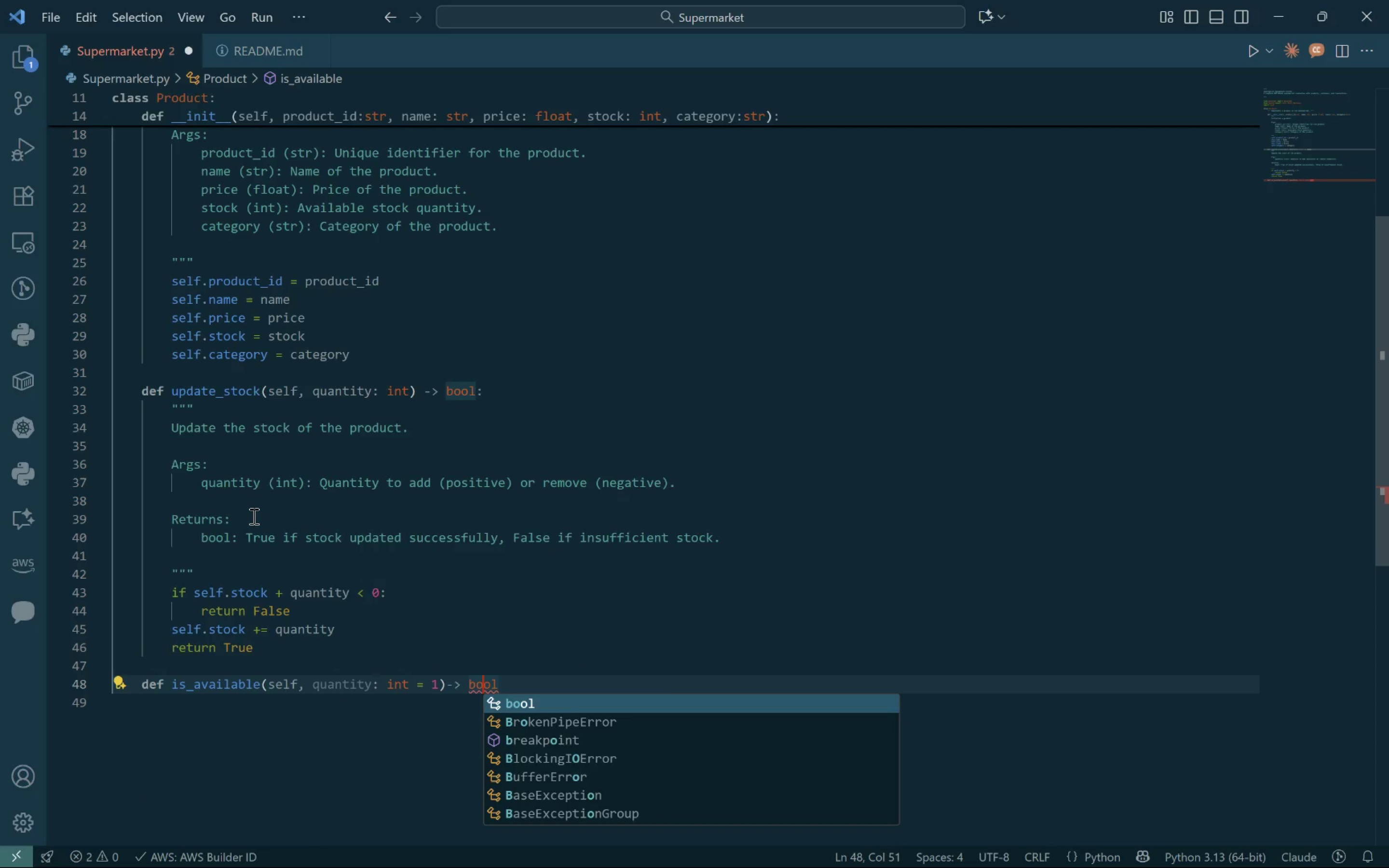 
key(ArrowLeft)
 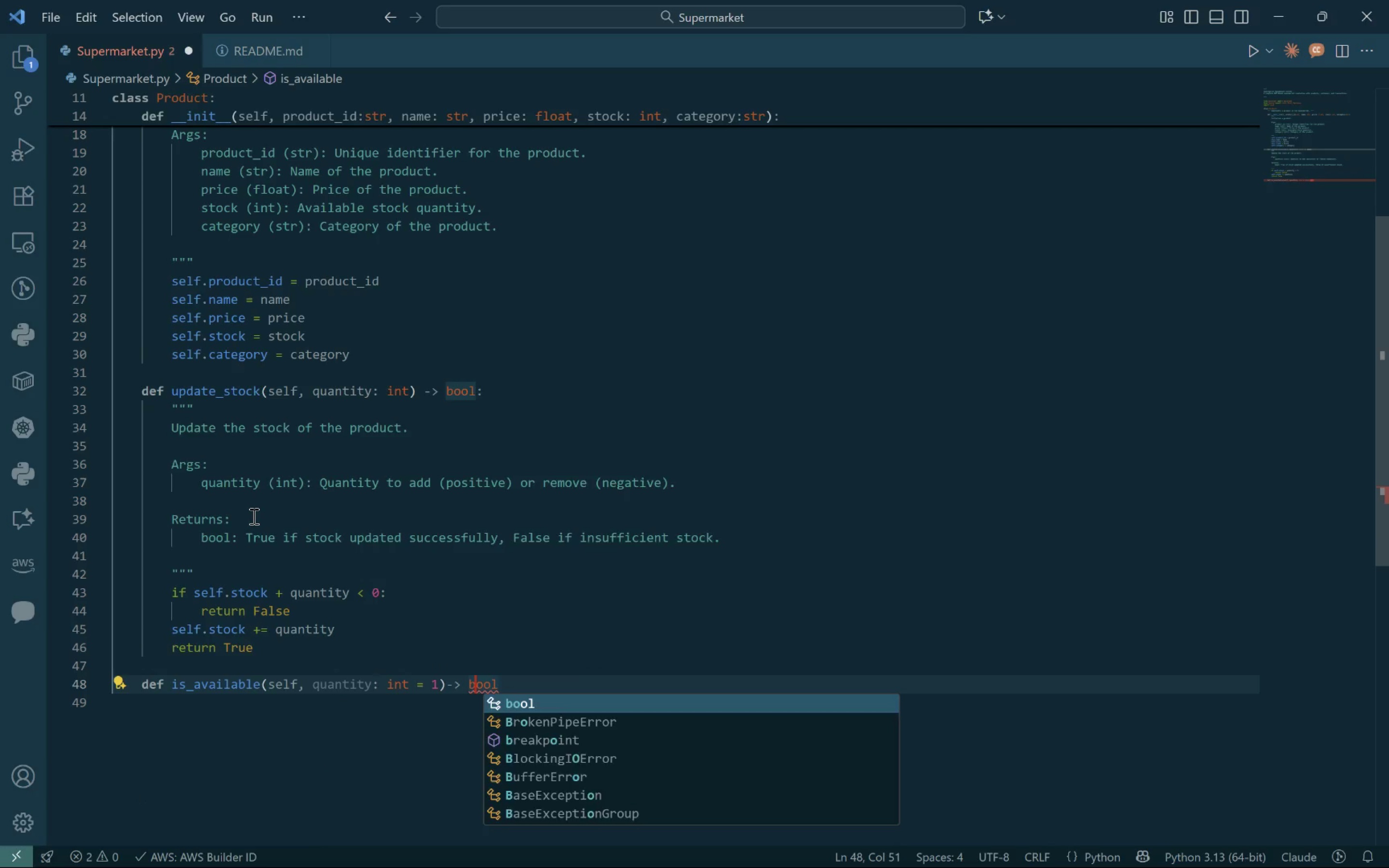 
key(ArrowLeft)
 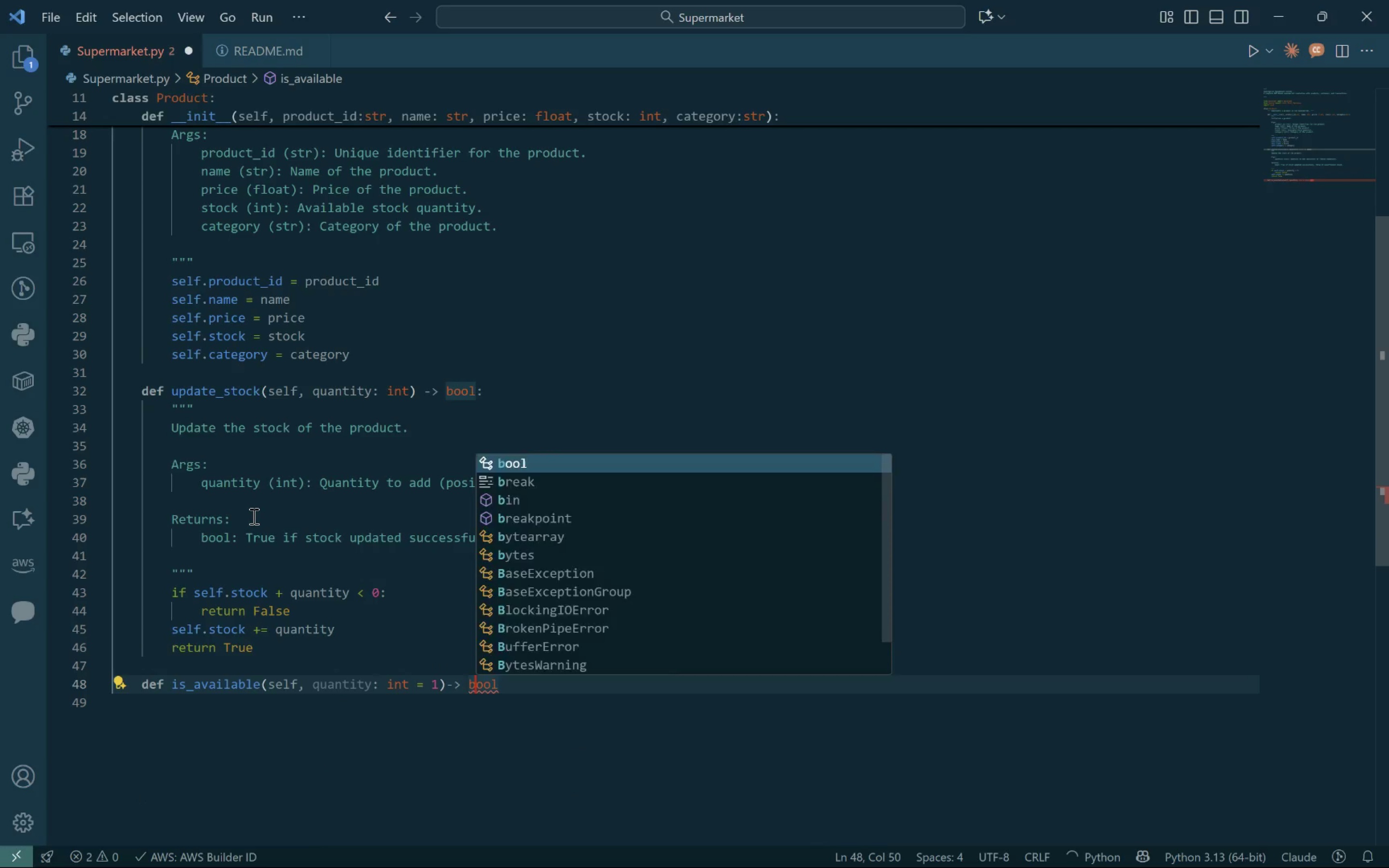 
key(ArrowLeft)
 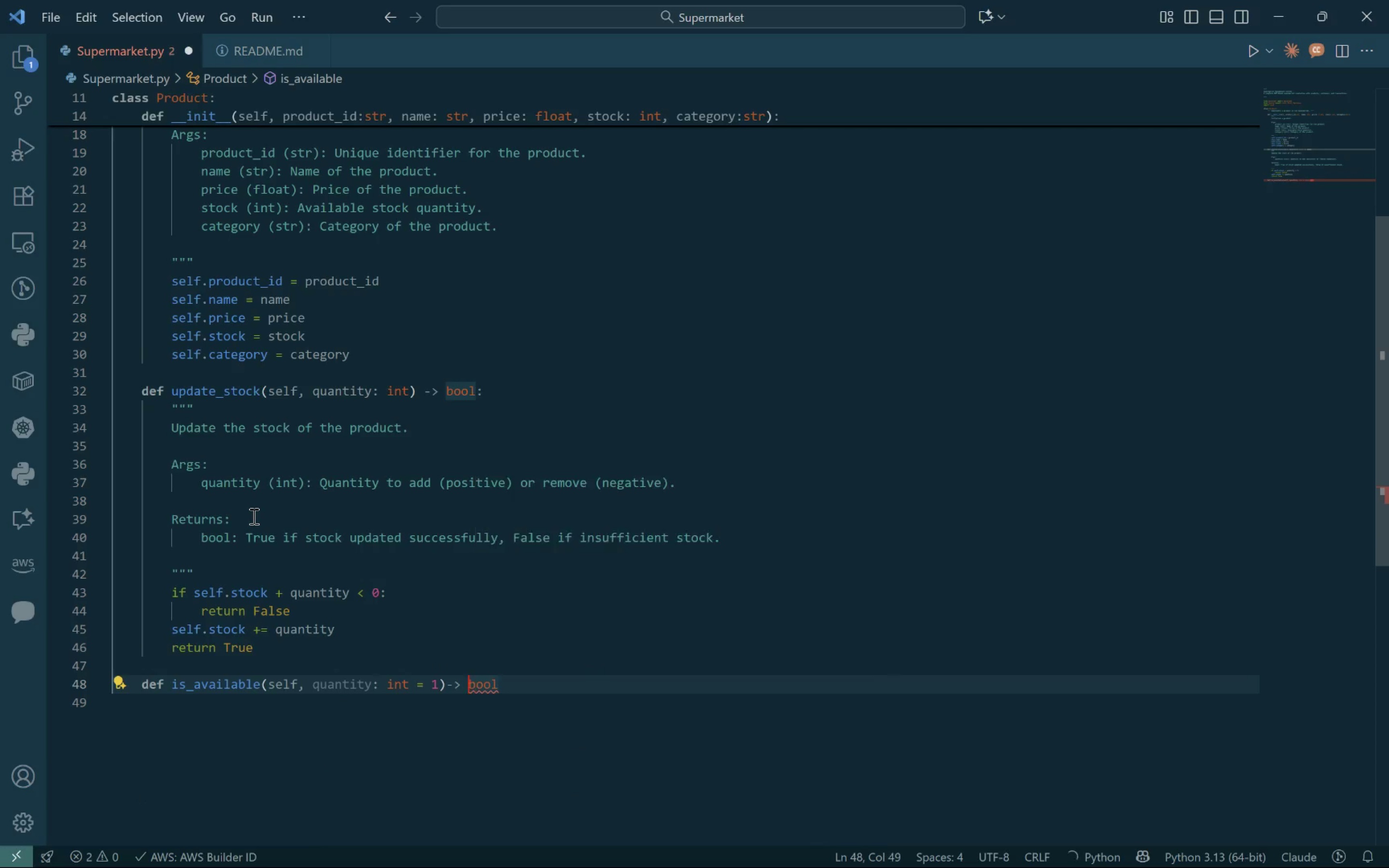 
key(ArrowLeft)
 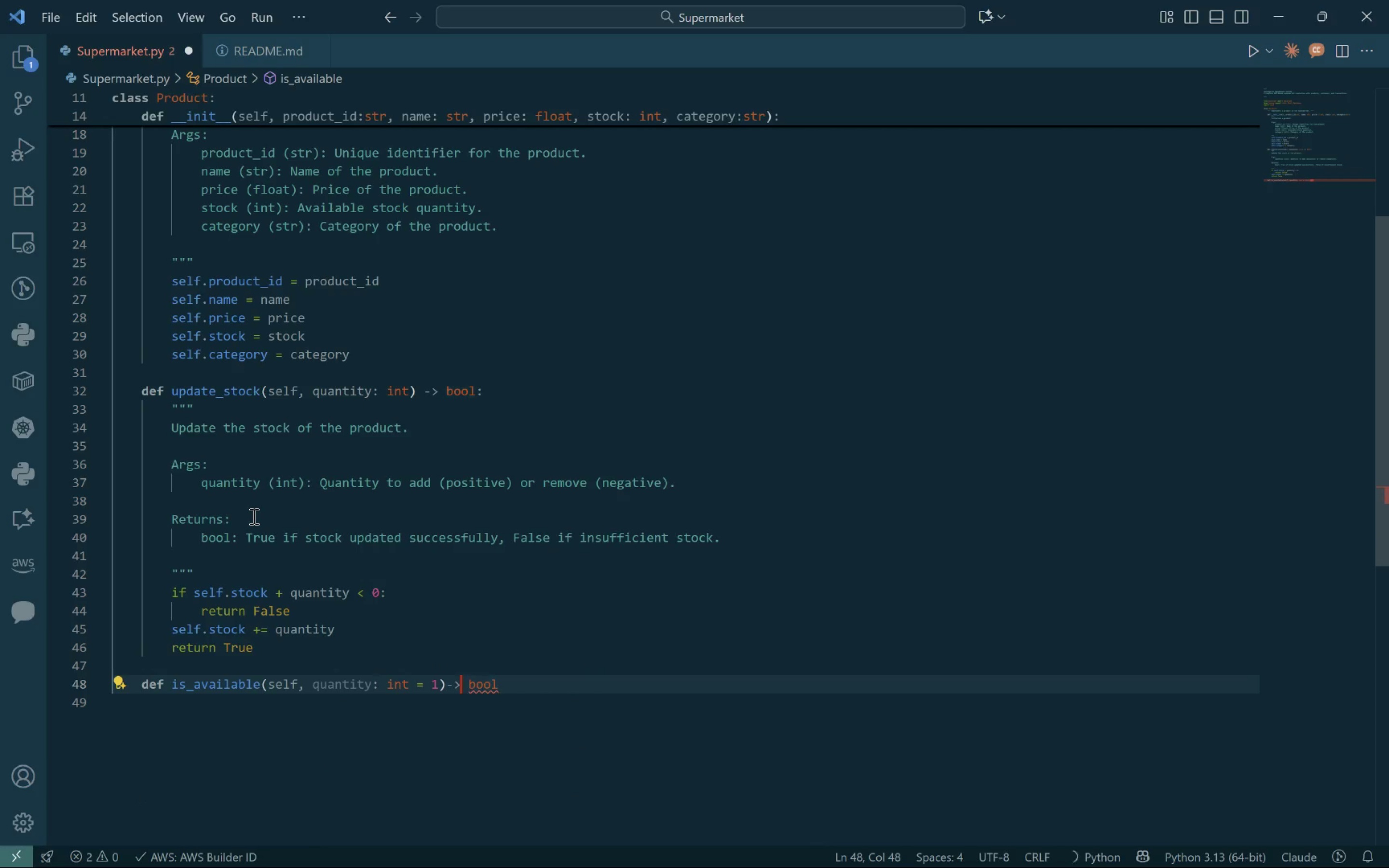 
key(ArrowLeft)
 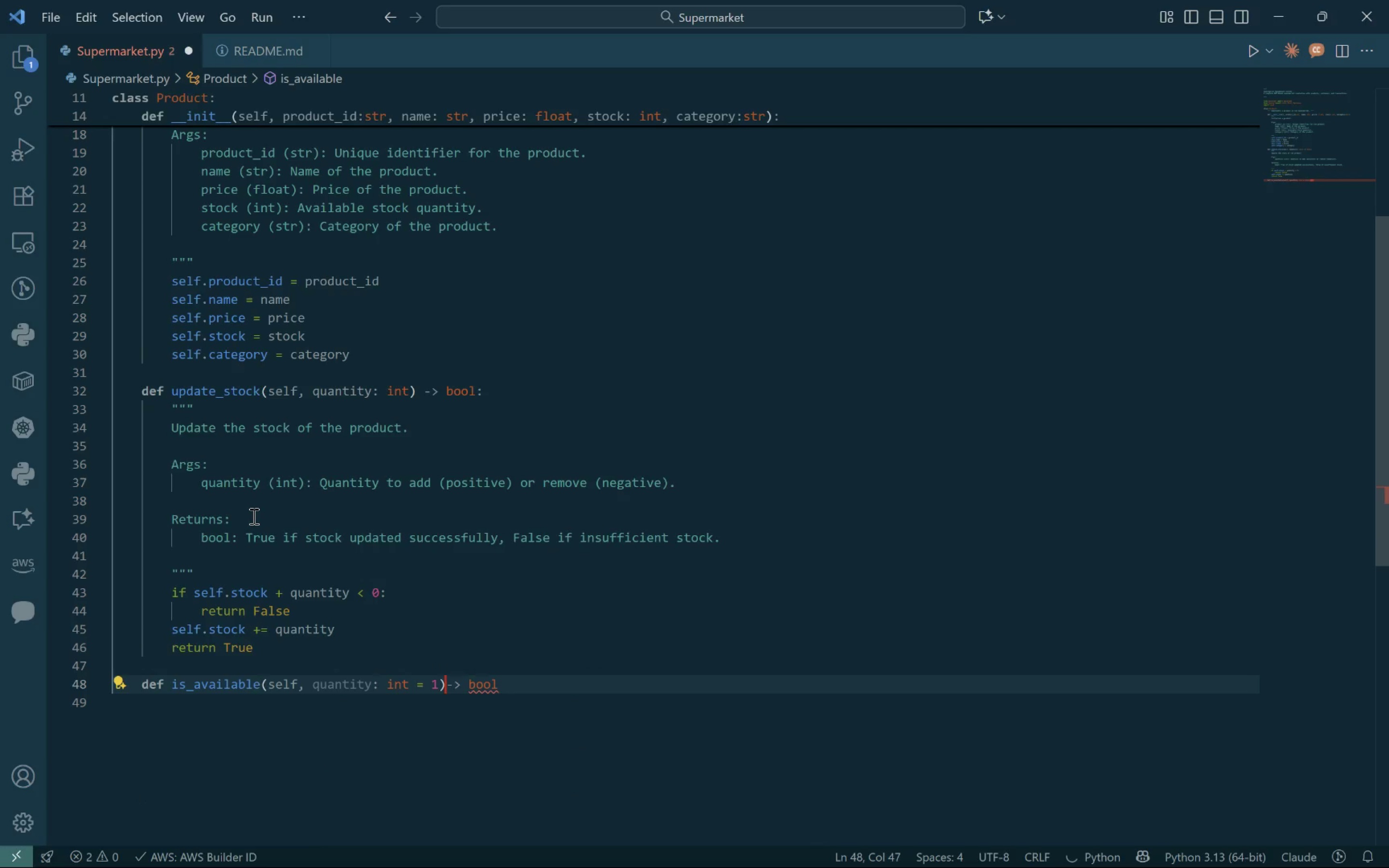 
key(ArrowLeft)
 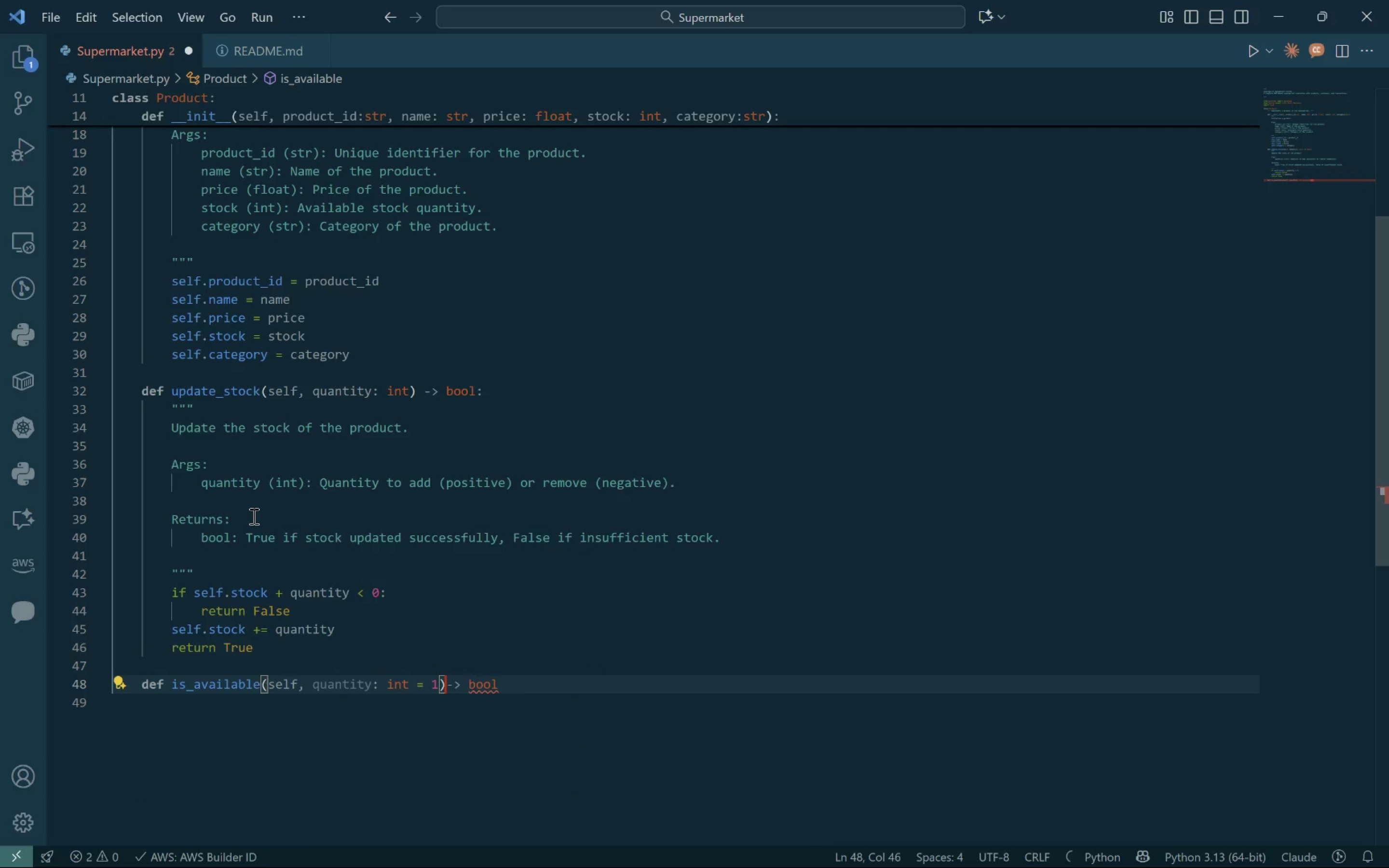 
key(Space)
 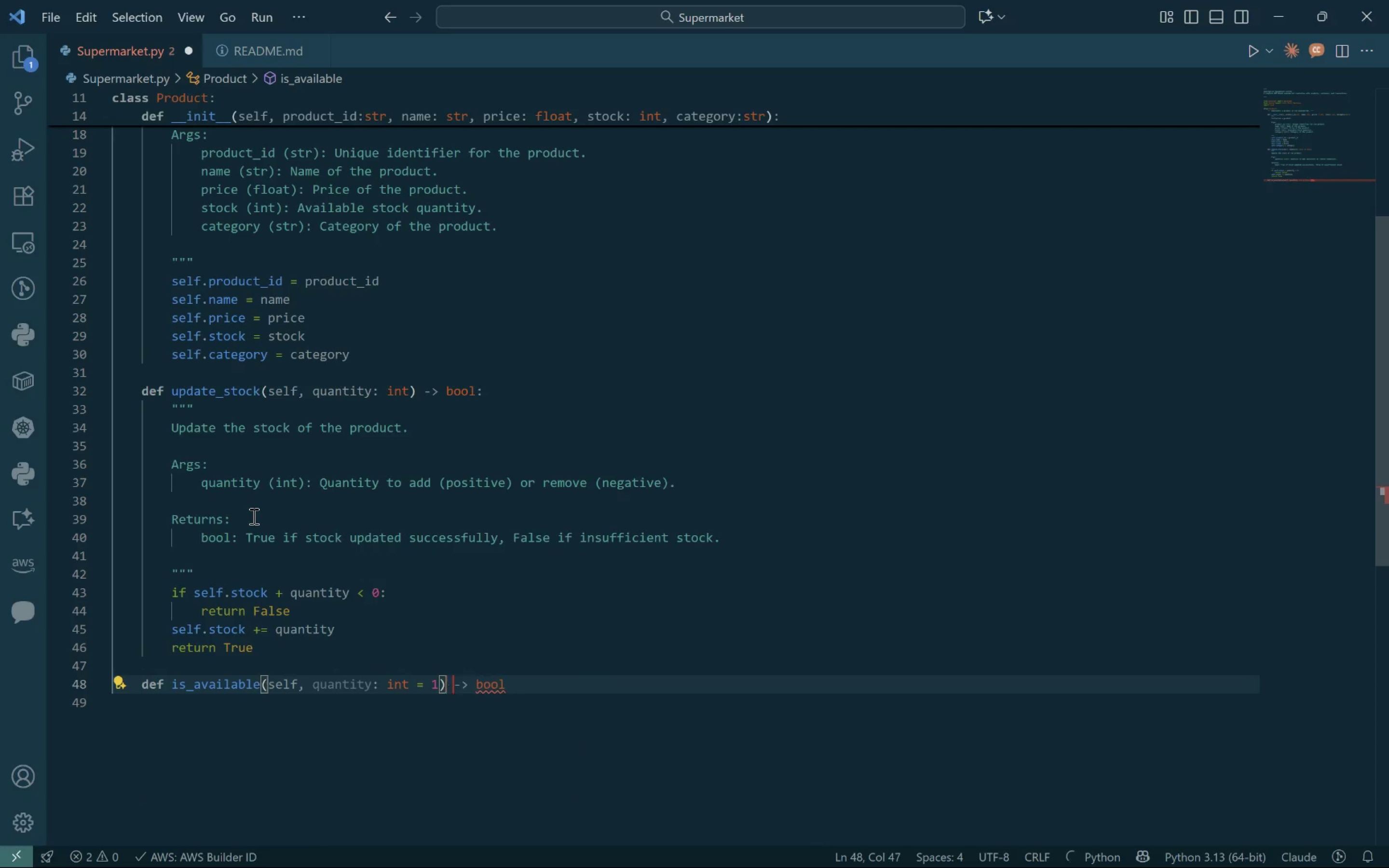 
key(ArrowRight)
 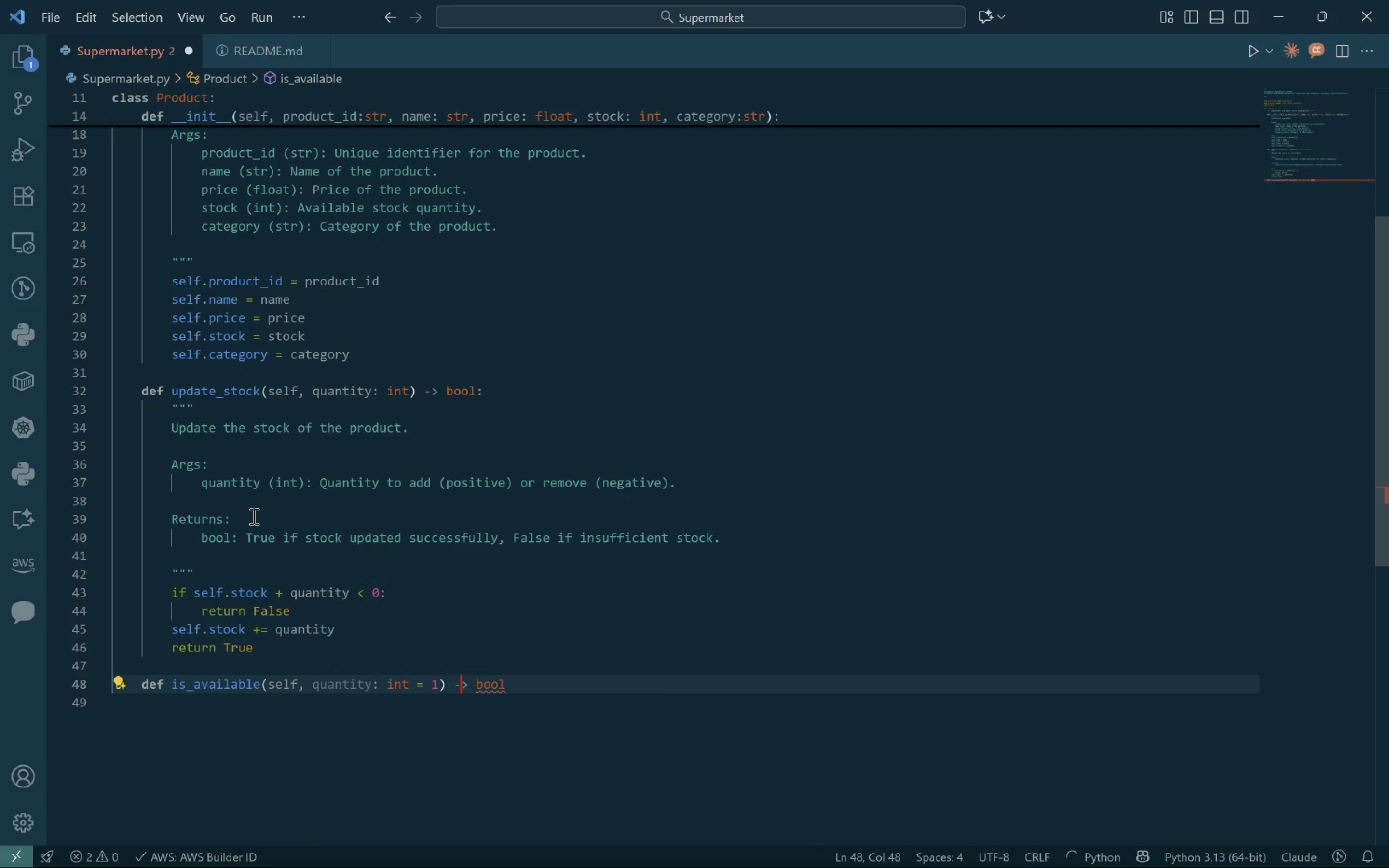 
hold_key(key=ArrowRight, duration=0.47)
 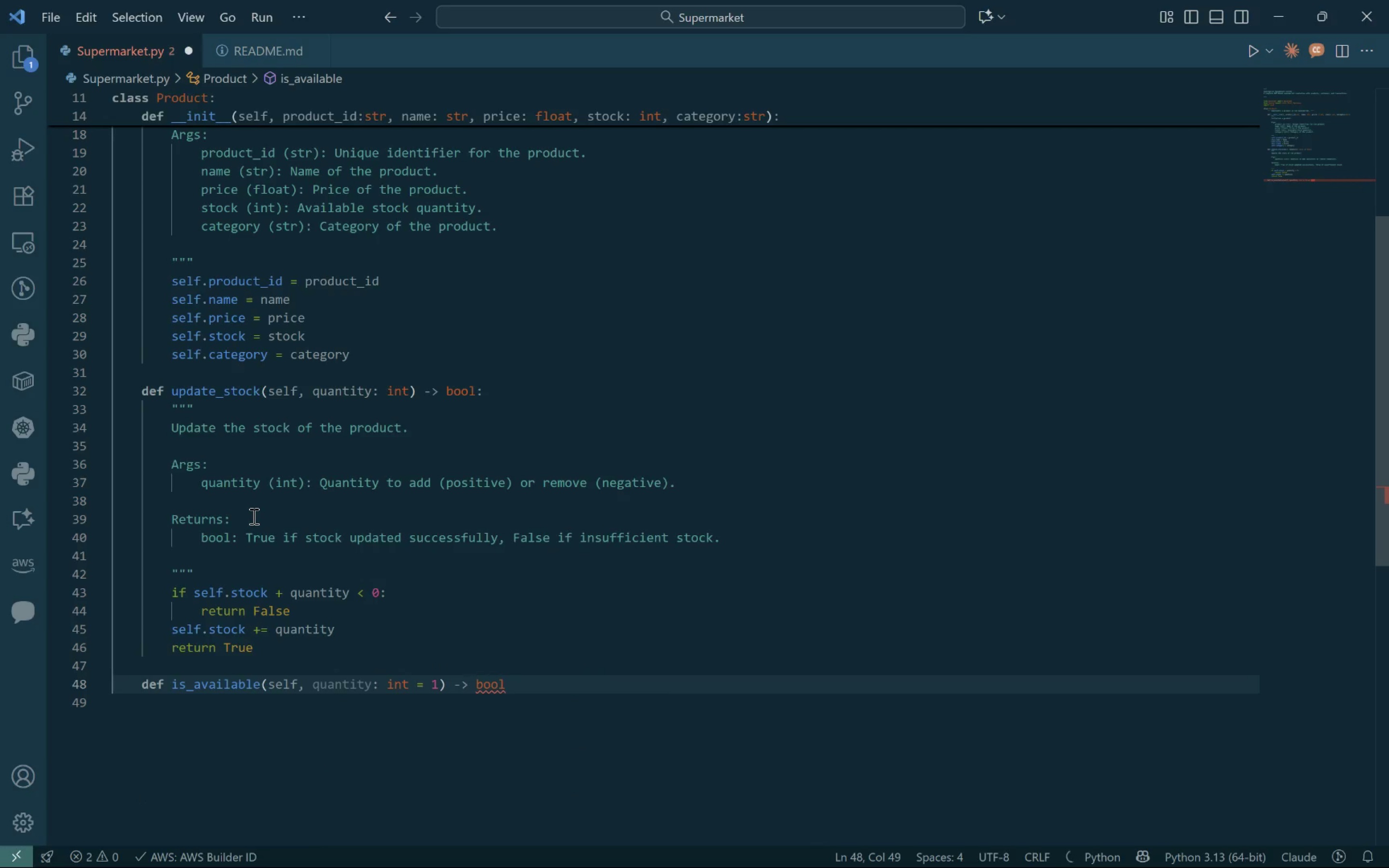 
key(ArrowRight)
 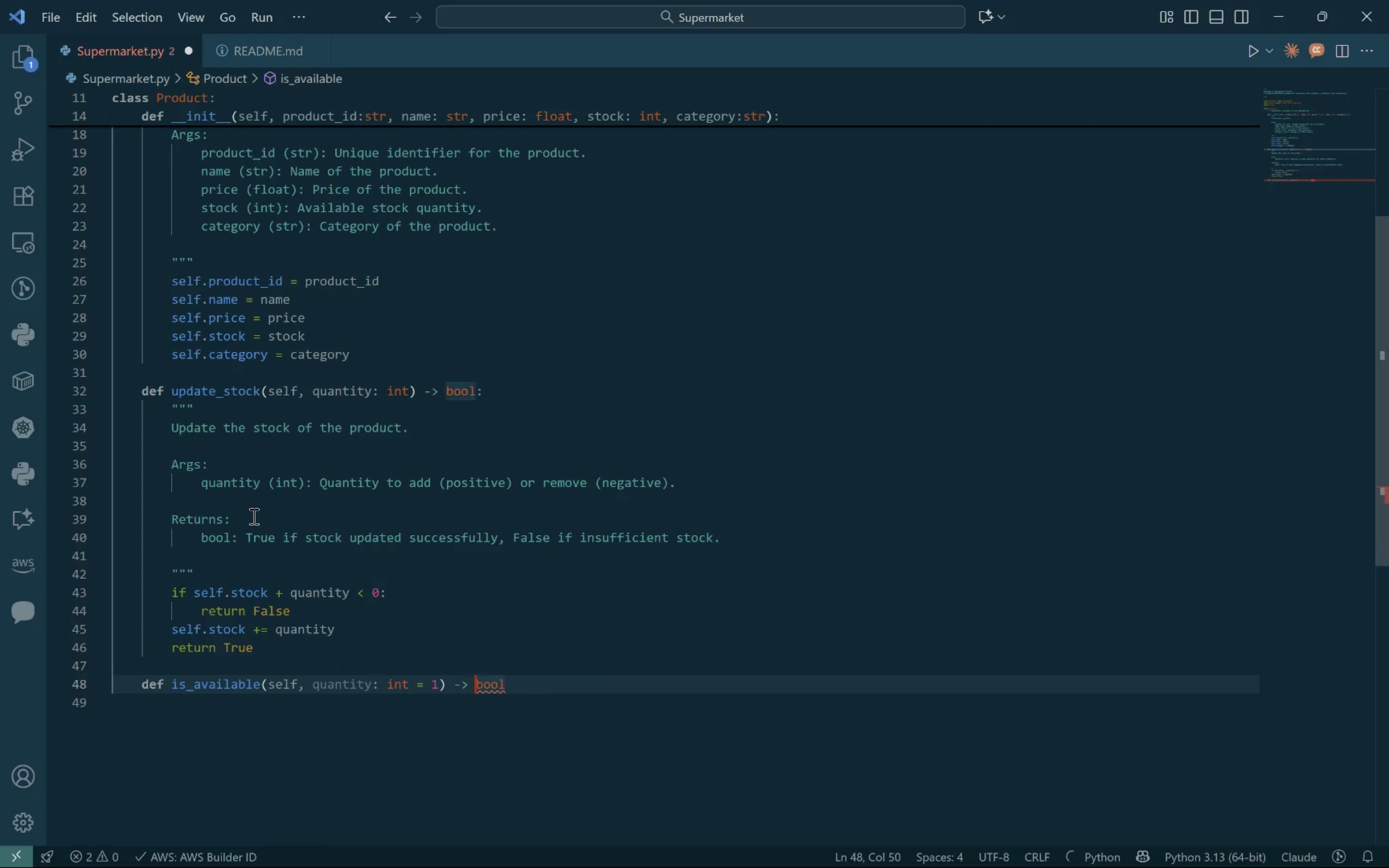 
key(ArrowRight)
 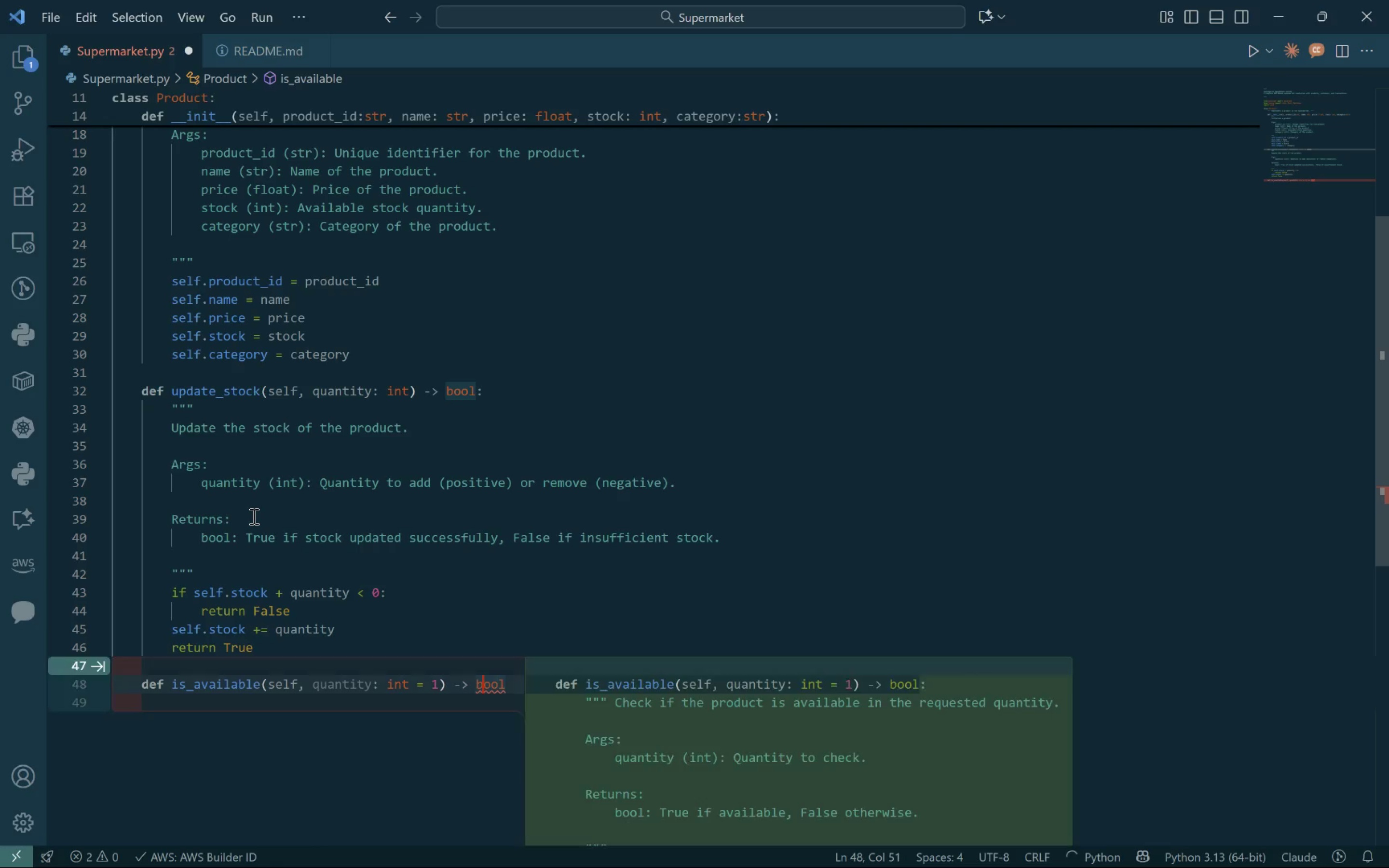 
key(ArrowRight)
 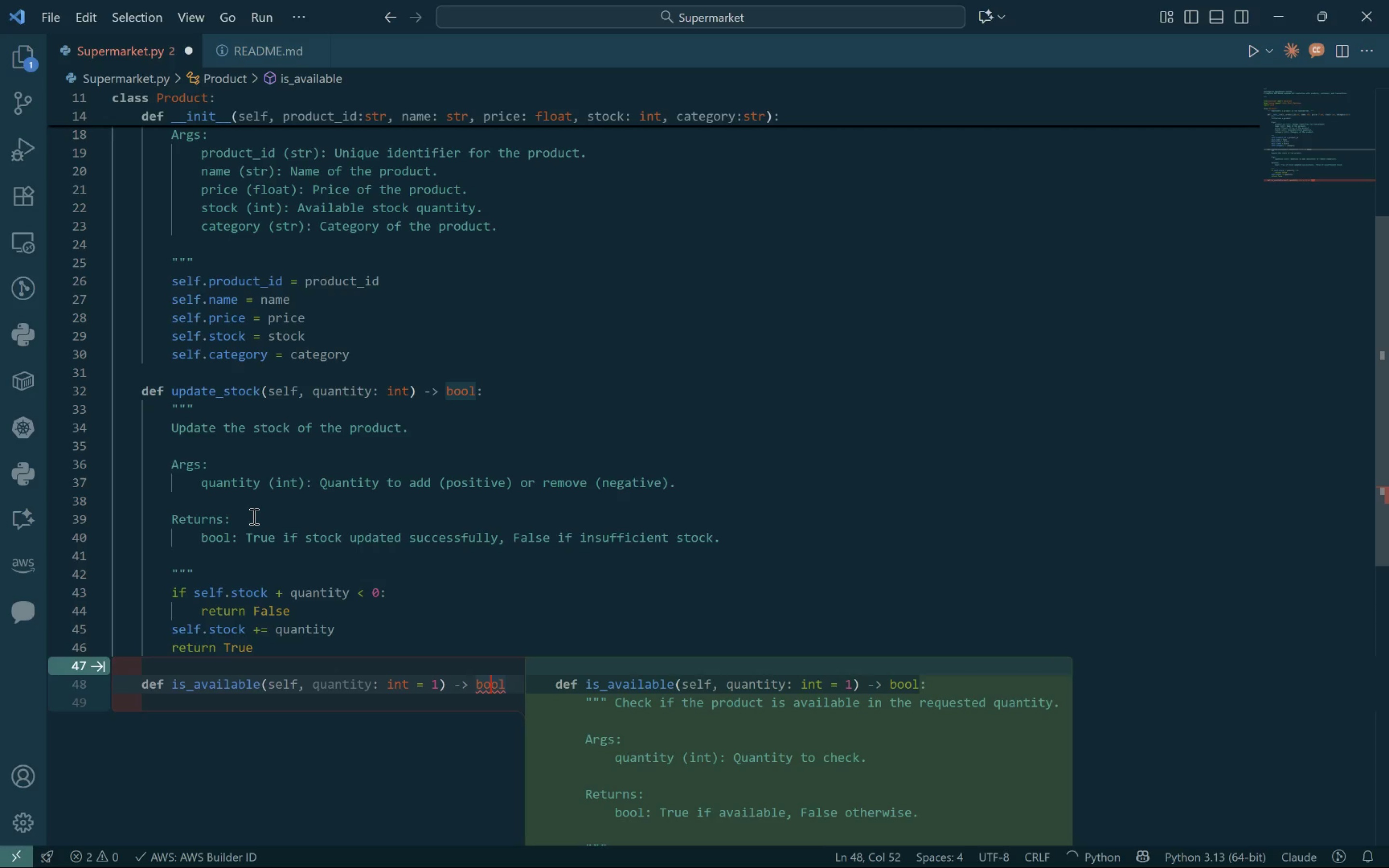 
key(ArrowRight)
 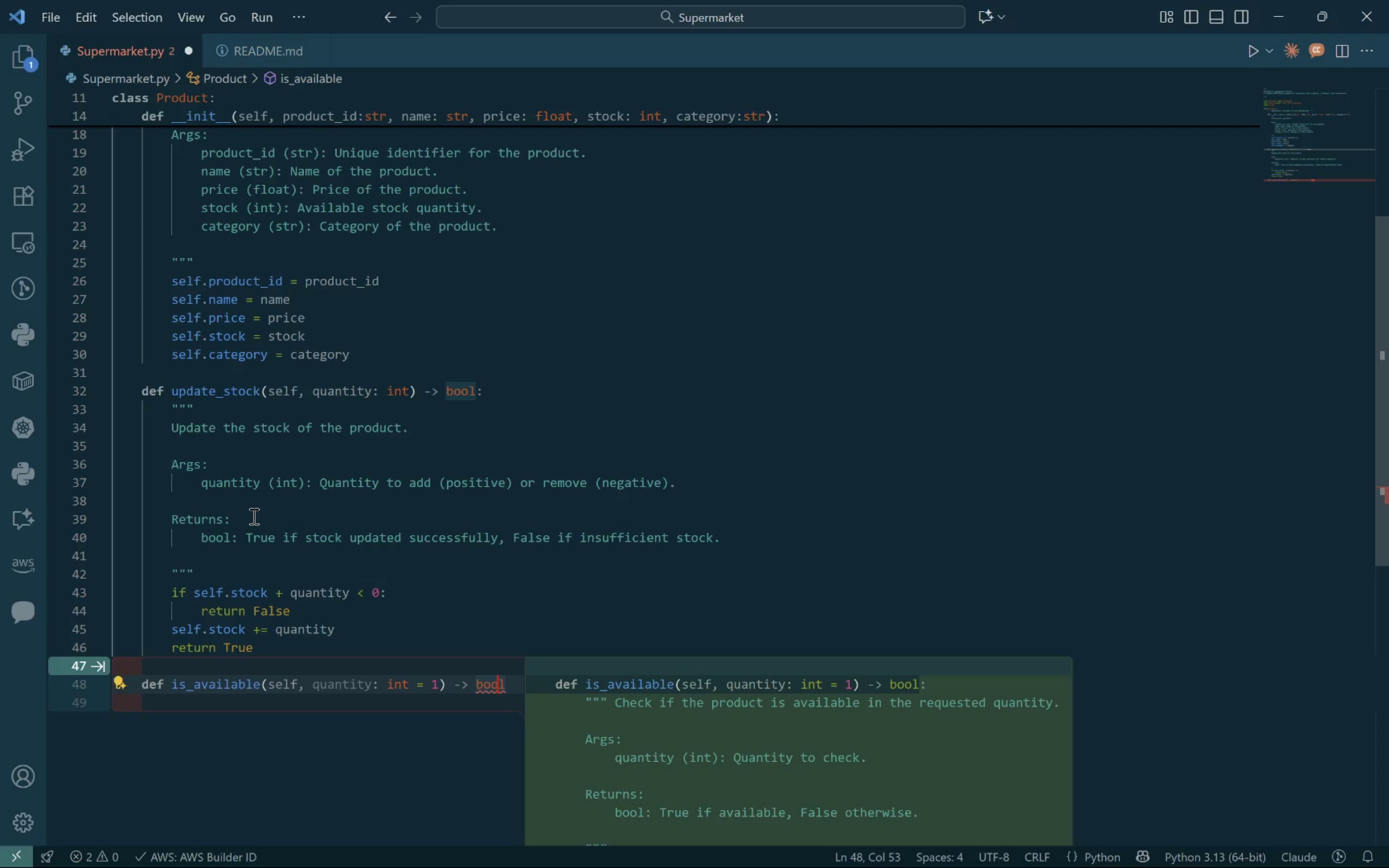 
key(ArrowRight)
 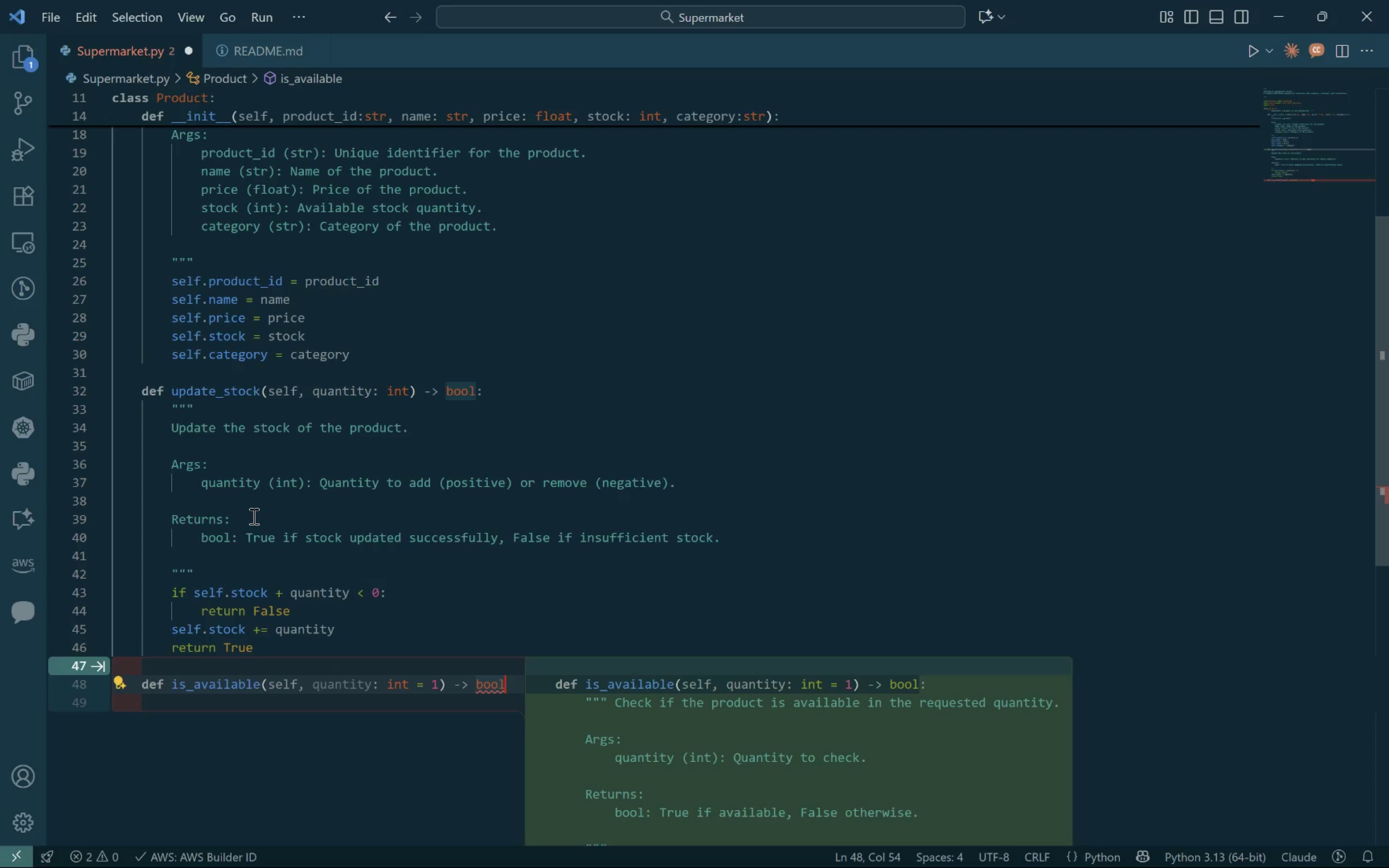 
key(Shift+Semicolon)
 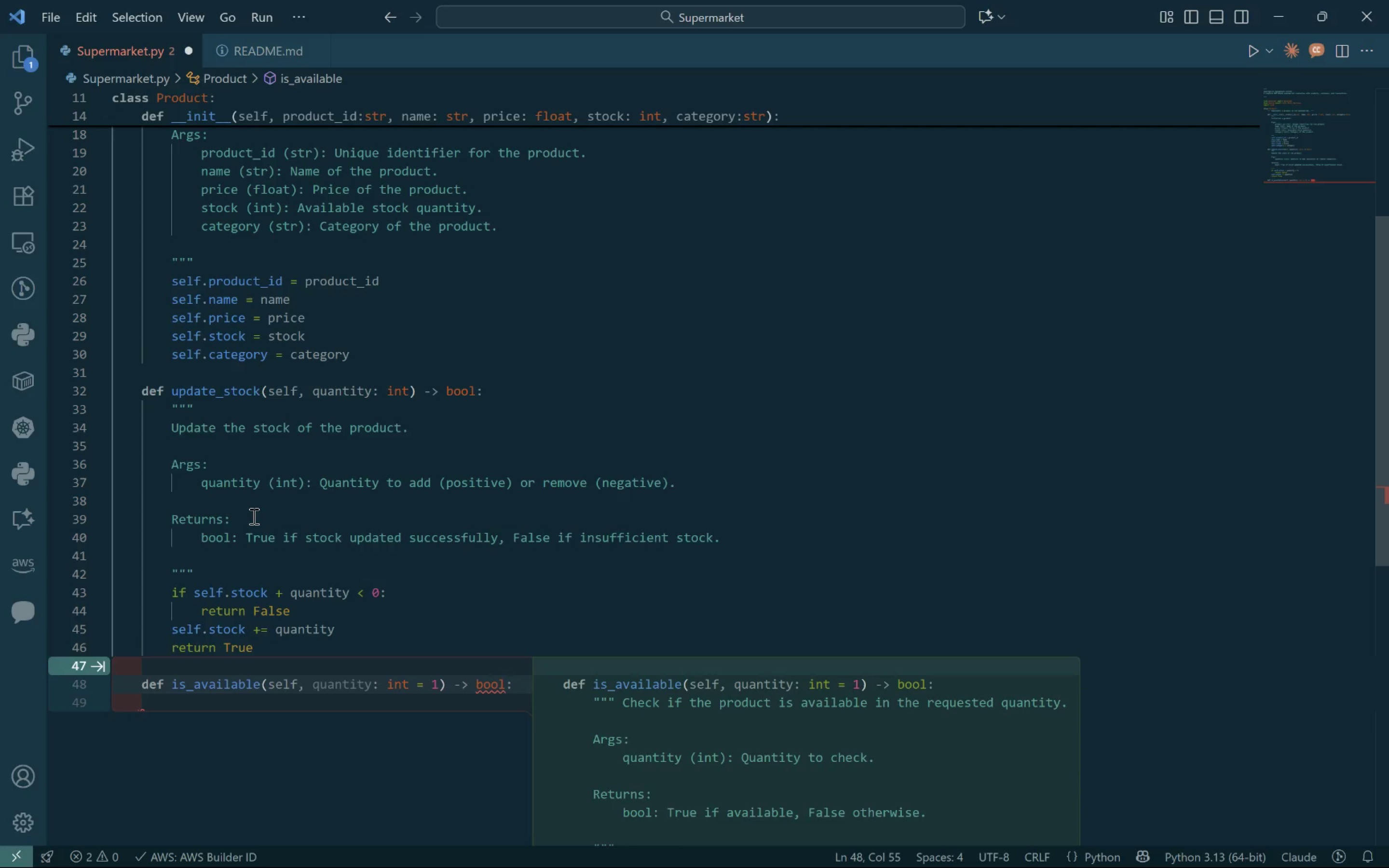 
key(Enter)
 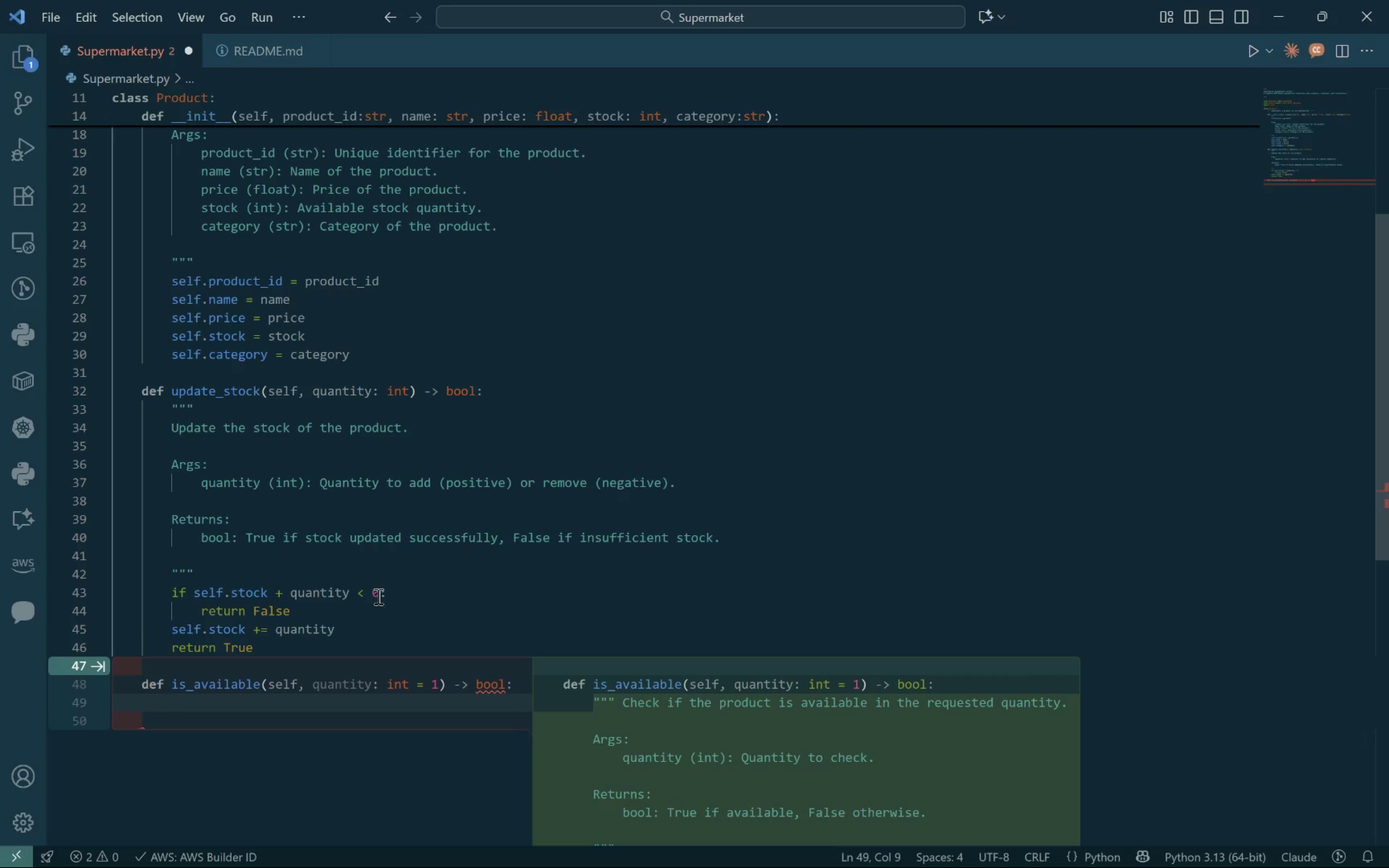 
key(Escape)
 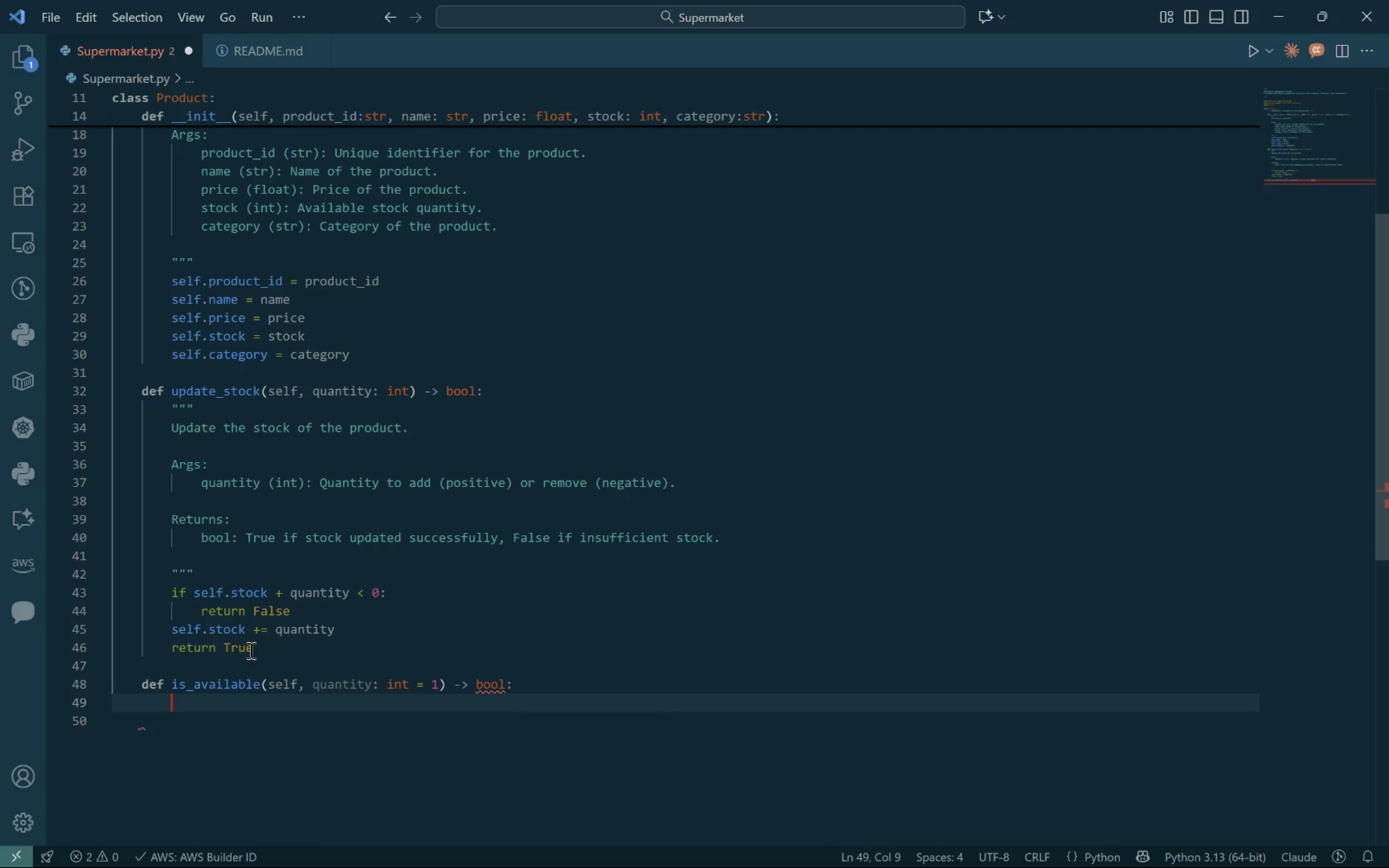 
wait(6.37)
 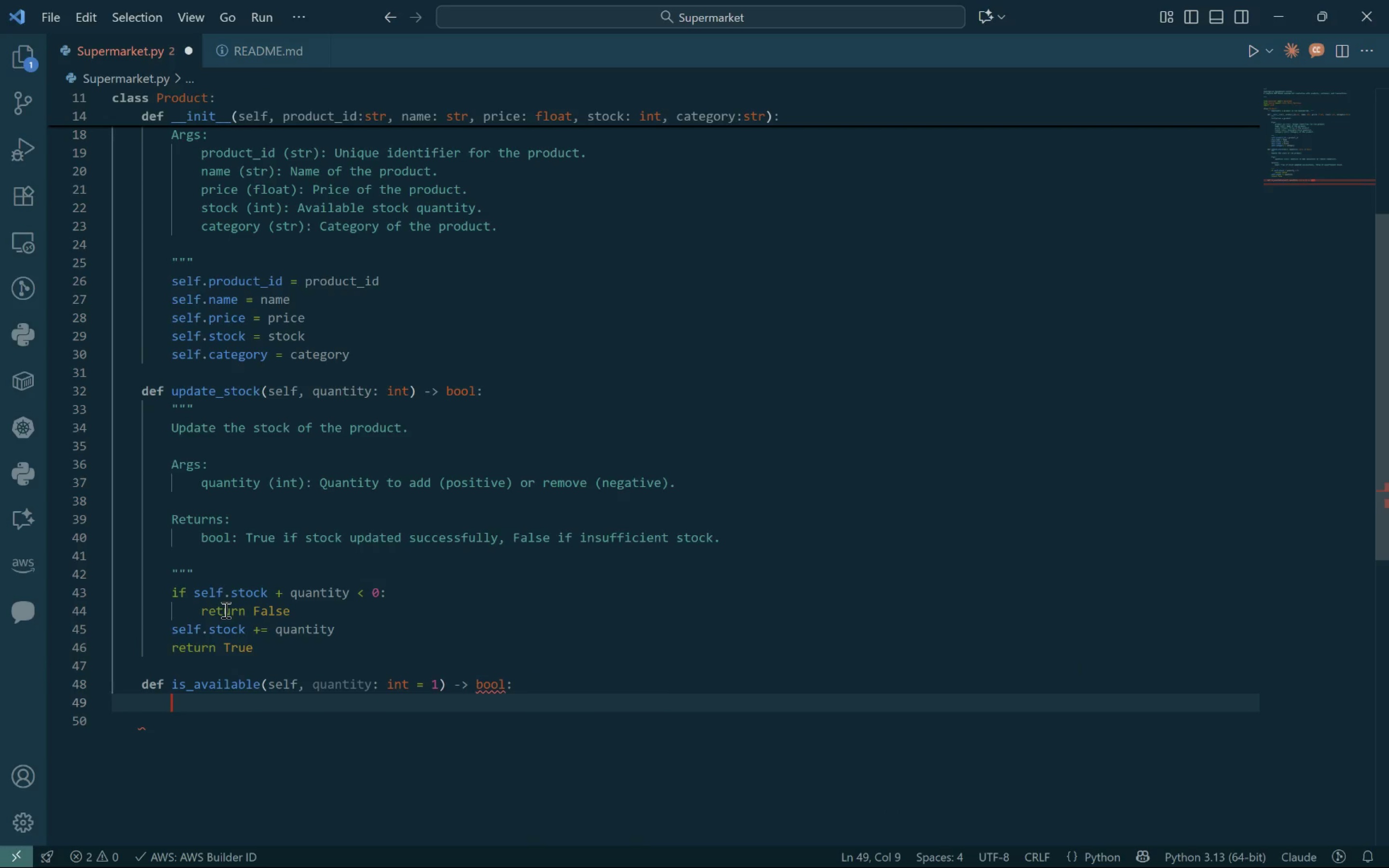 
mouse_move([383, 690])
 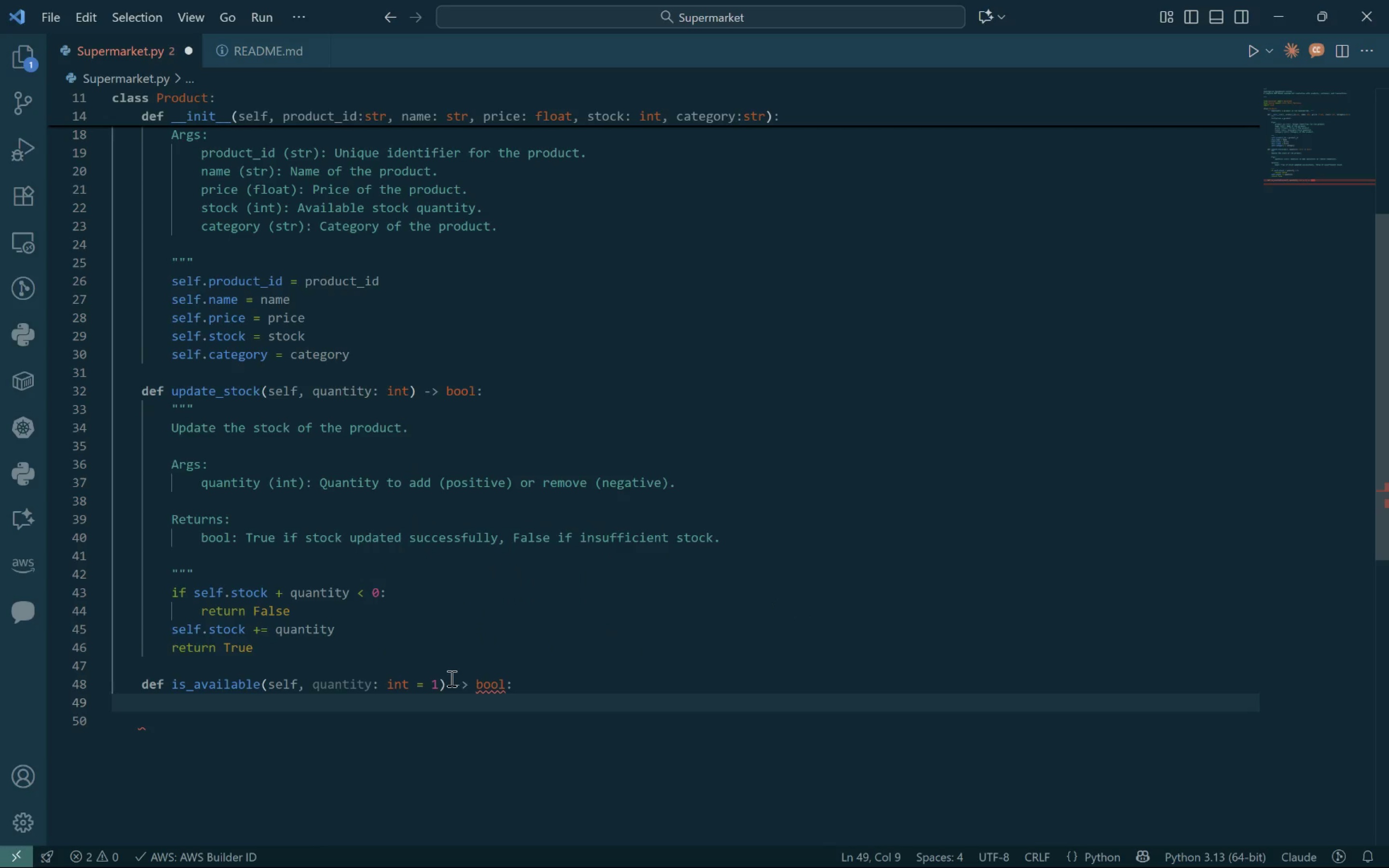 
key(Shift+Quote)
 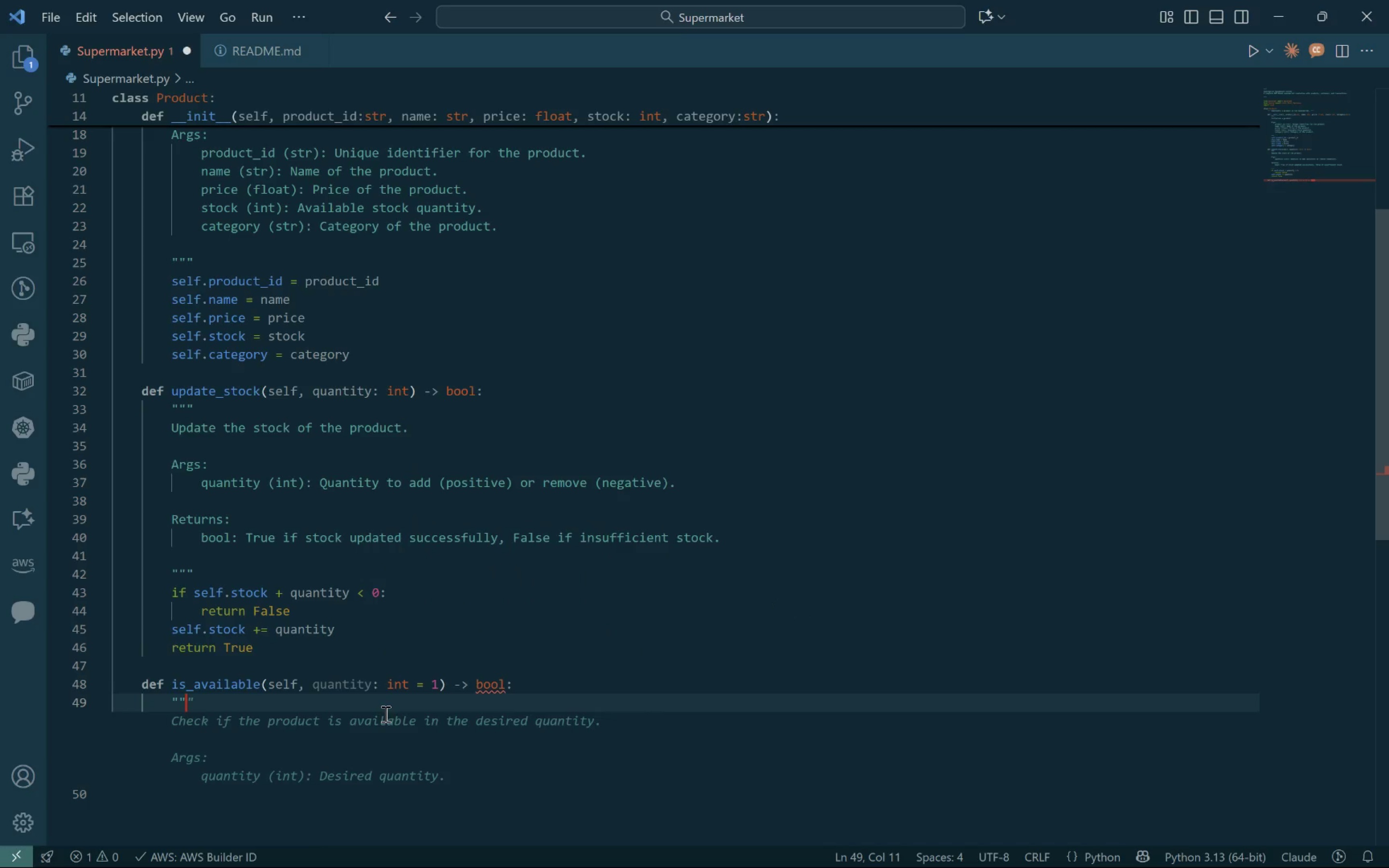 
key(Shift+Quote)
 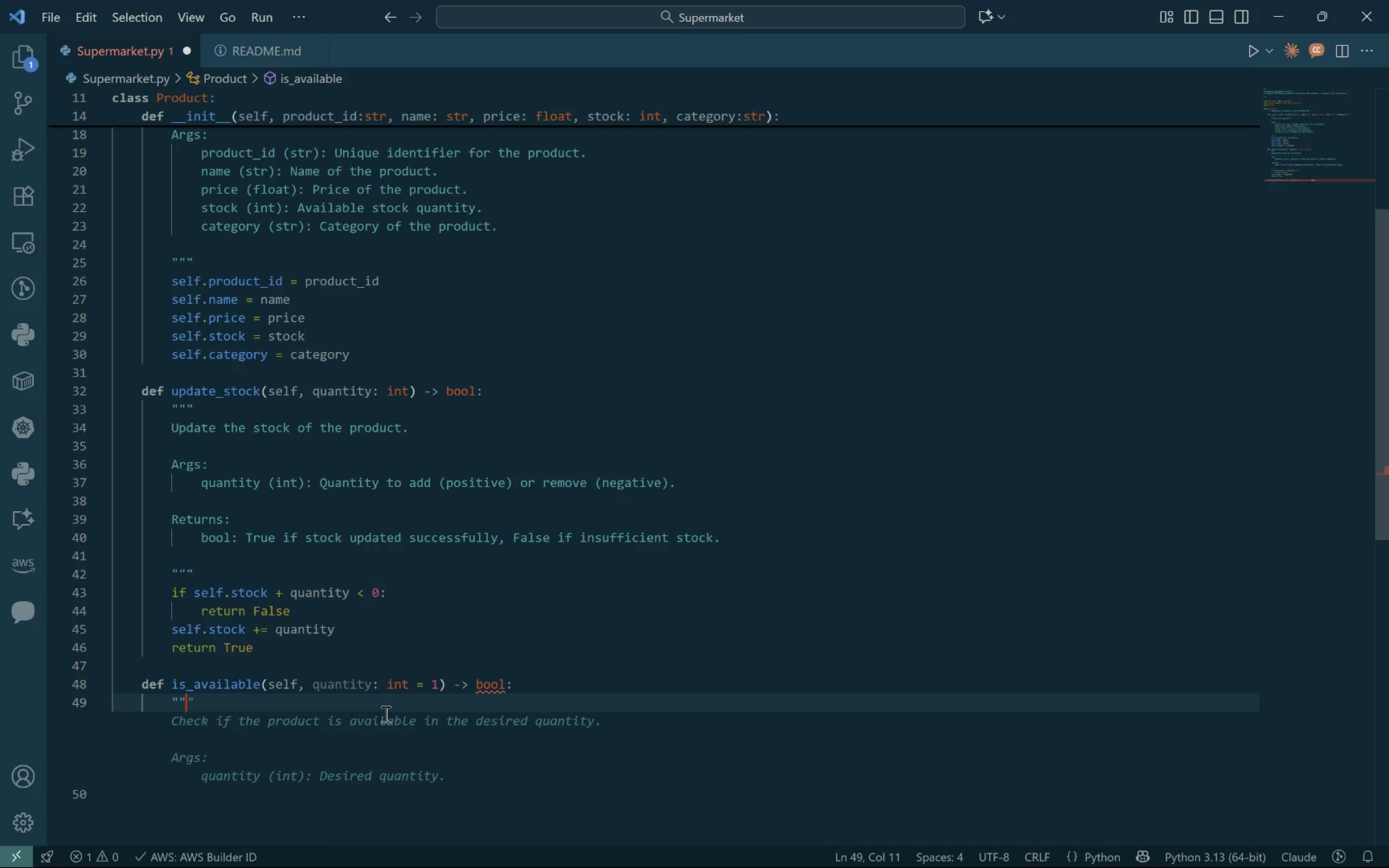 
key(Shift+Quote)
 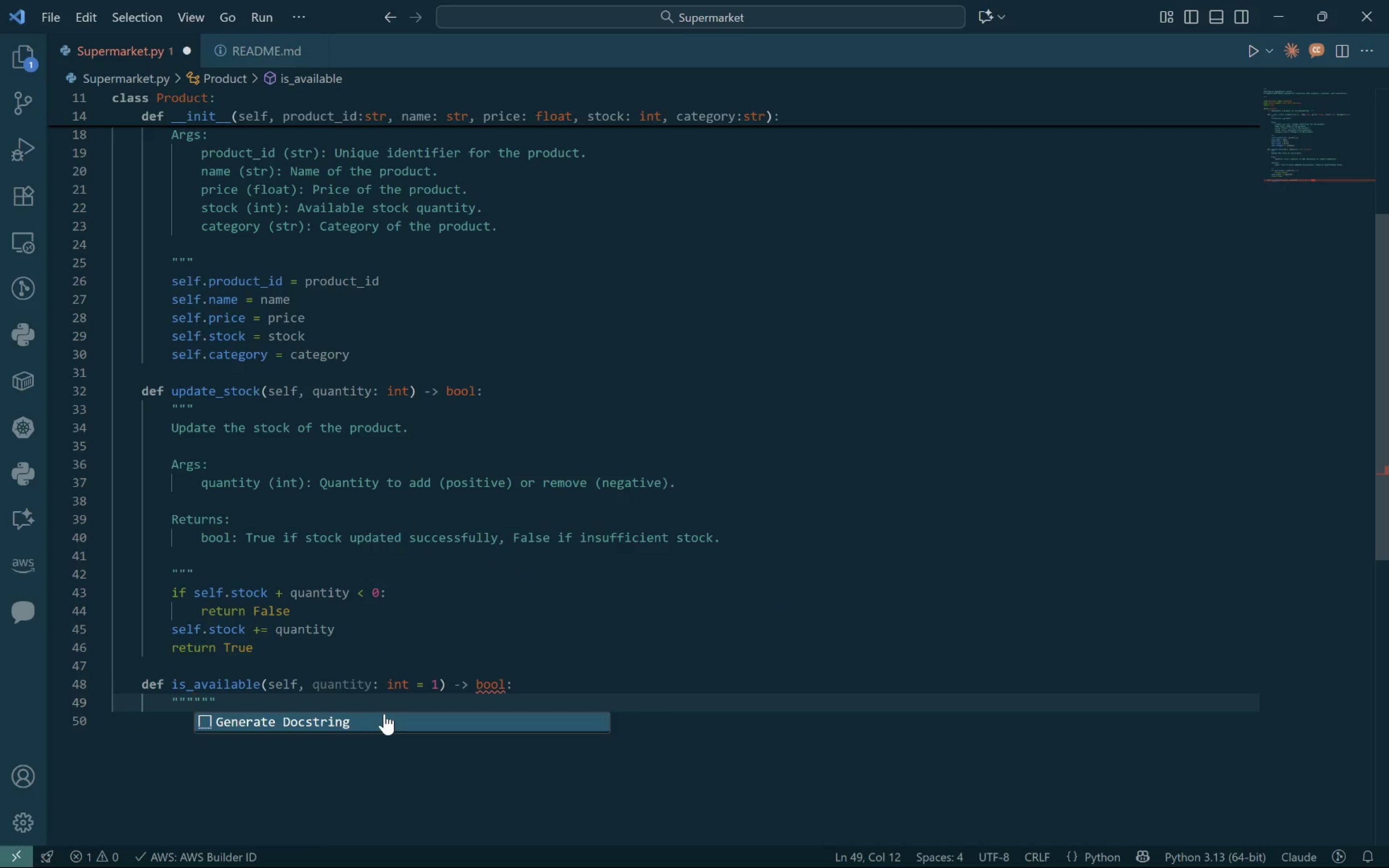 
key(Enter)
 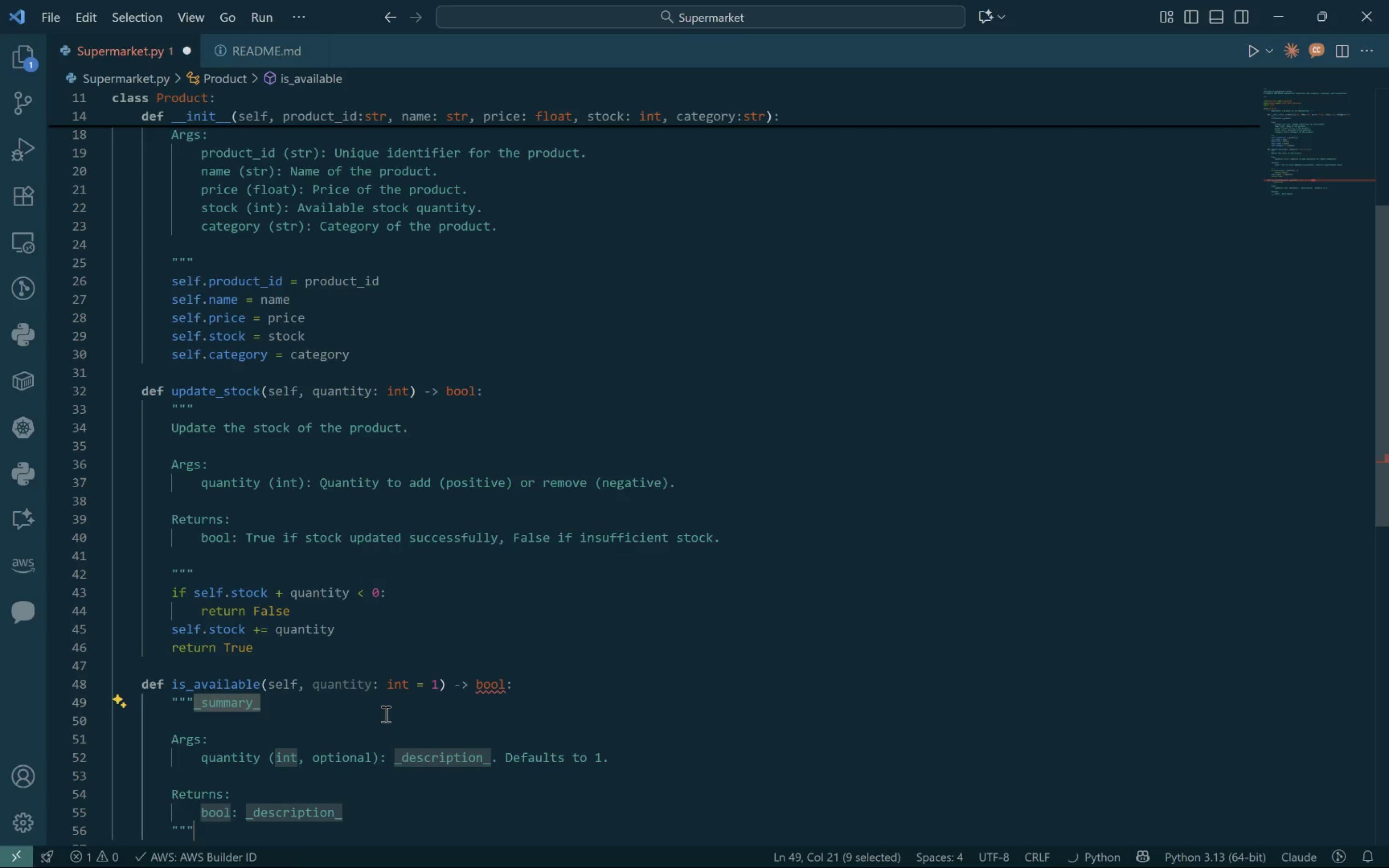 
key(Control+Z)
 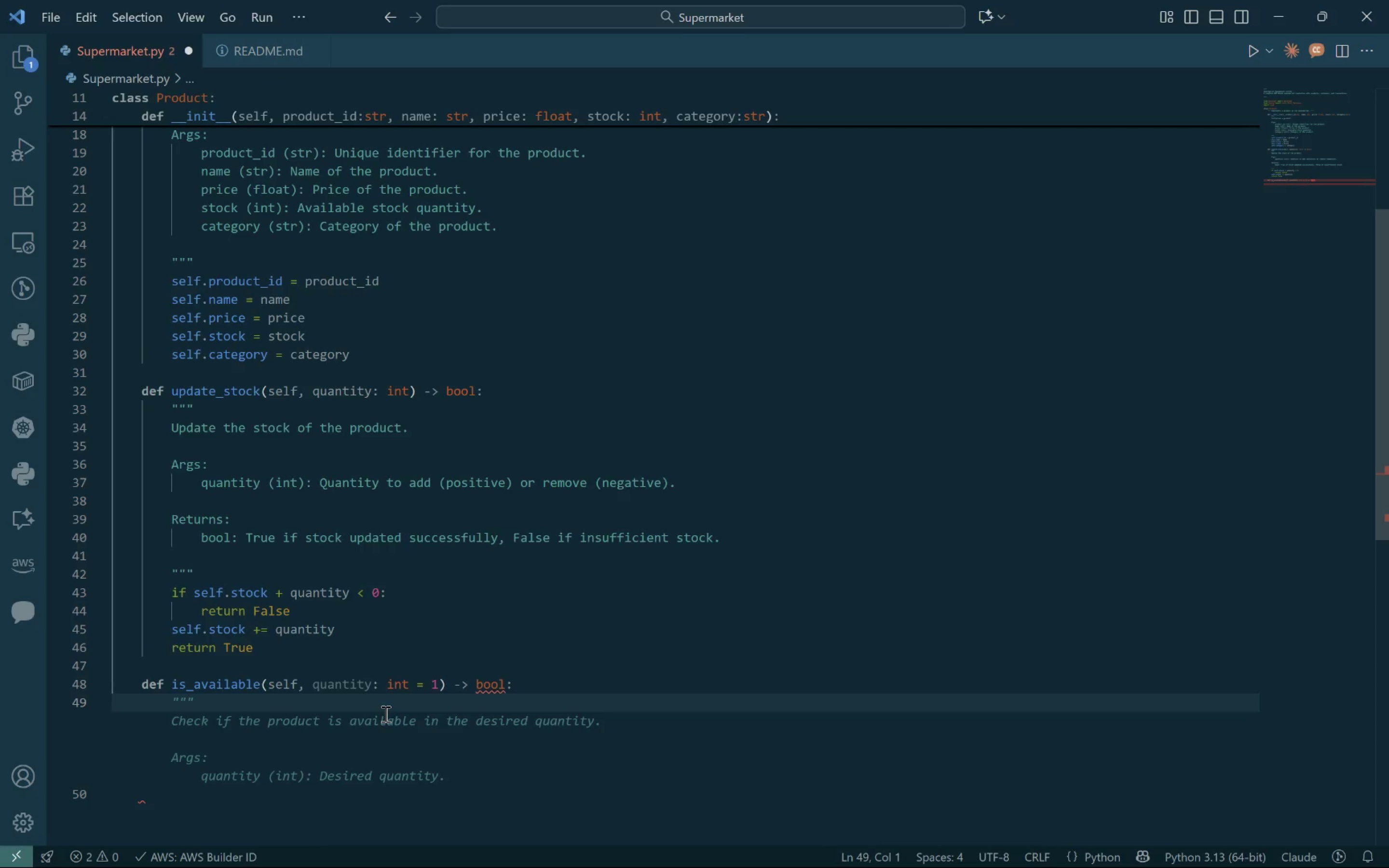 
hold_key(key=ShiftLeft, duration=0.31)
 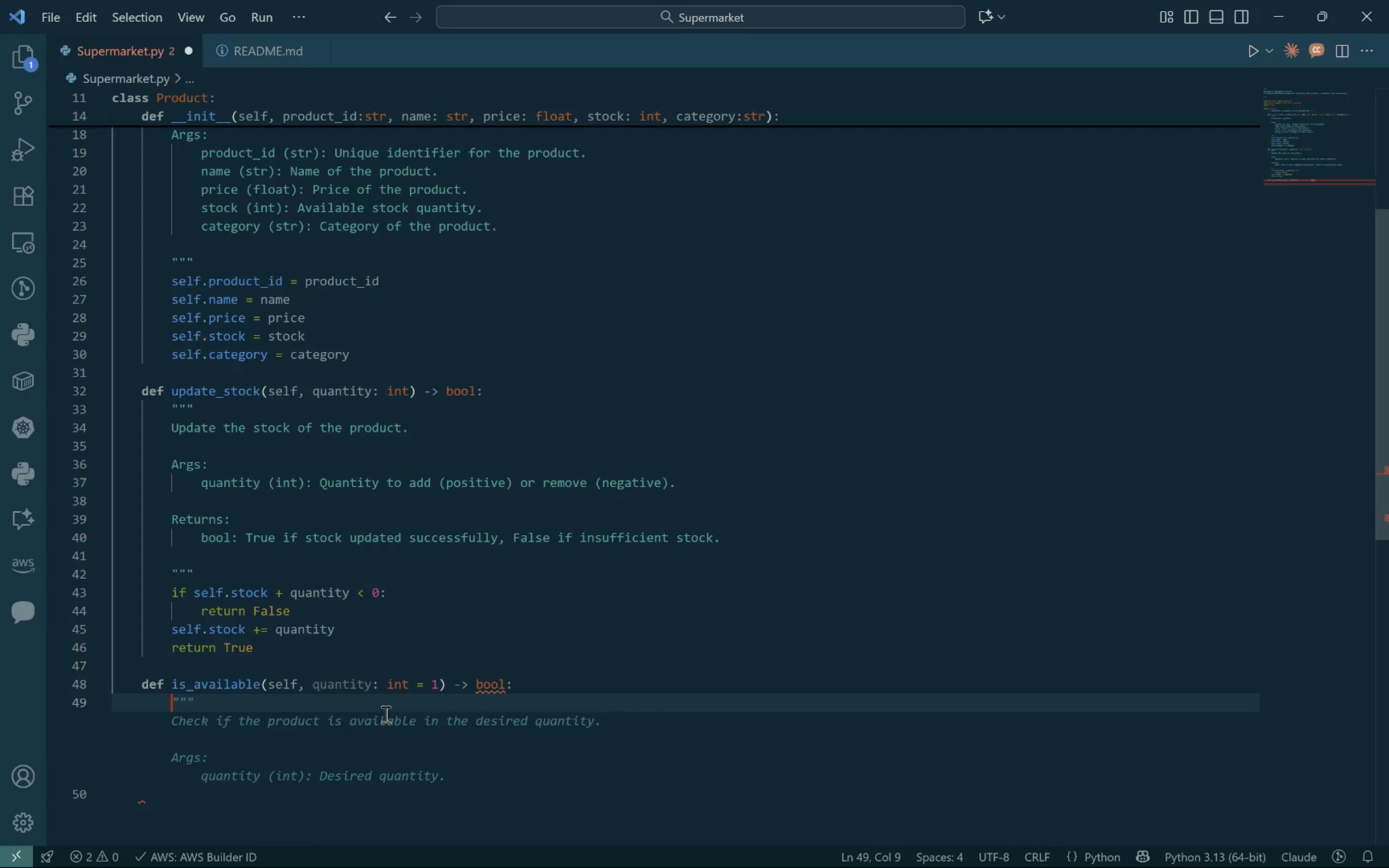 
key(Tab)
 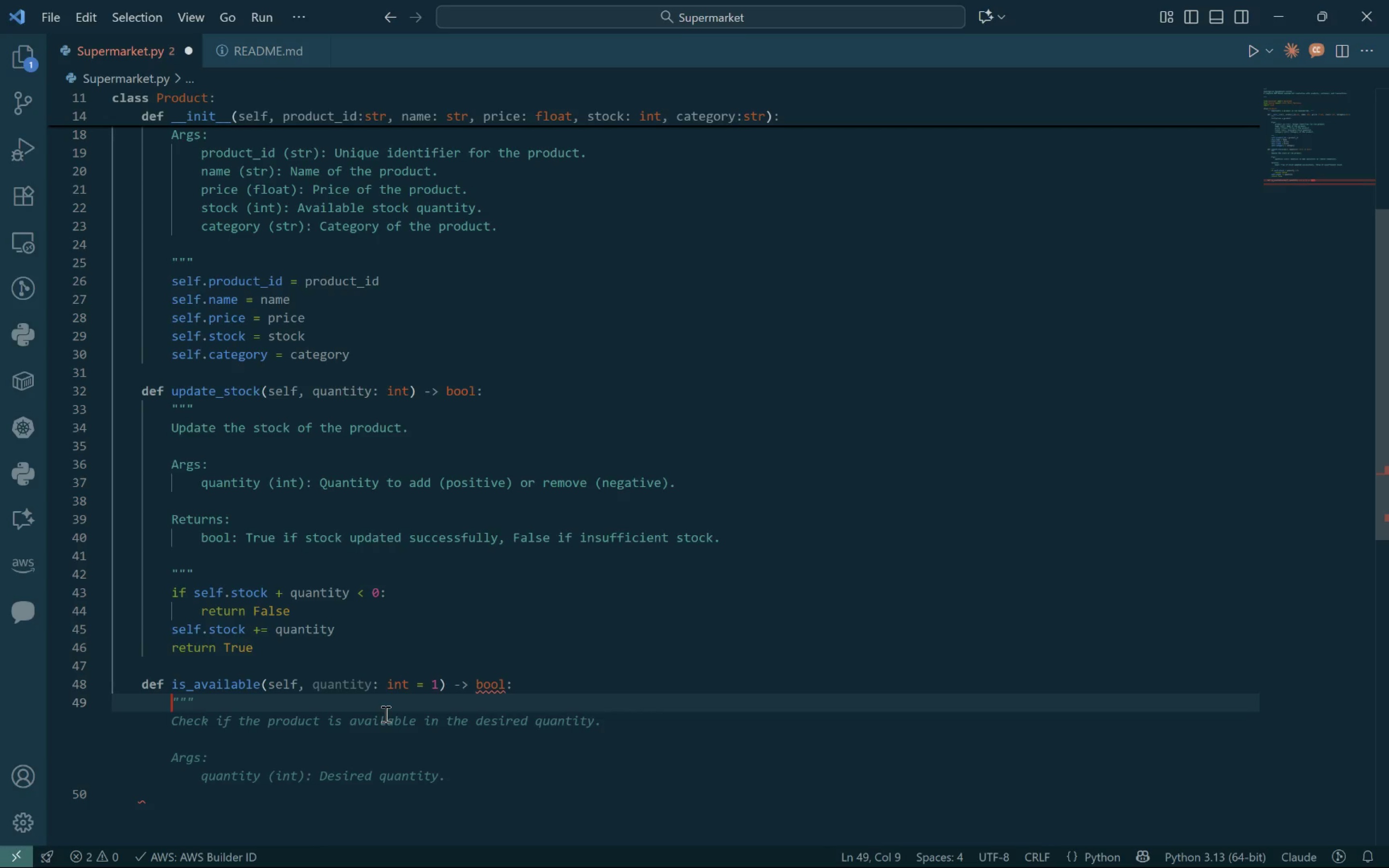 
key(Shift+Quote)
 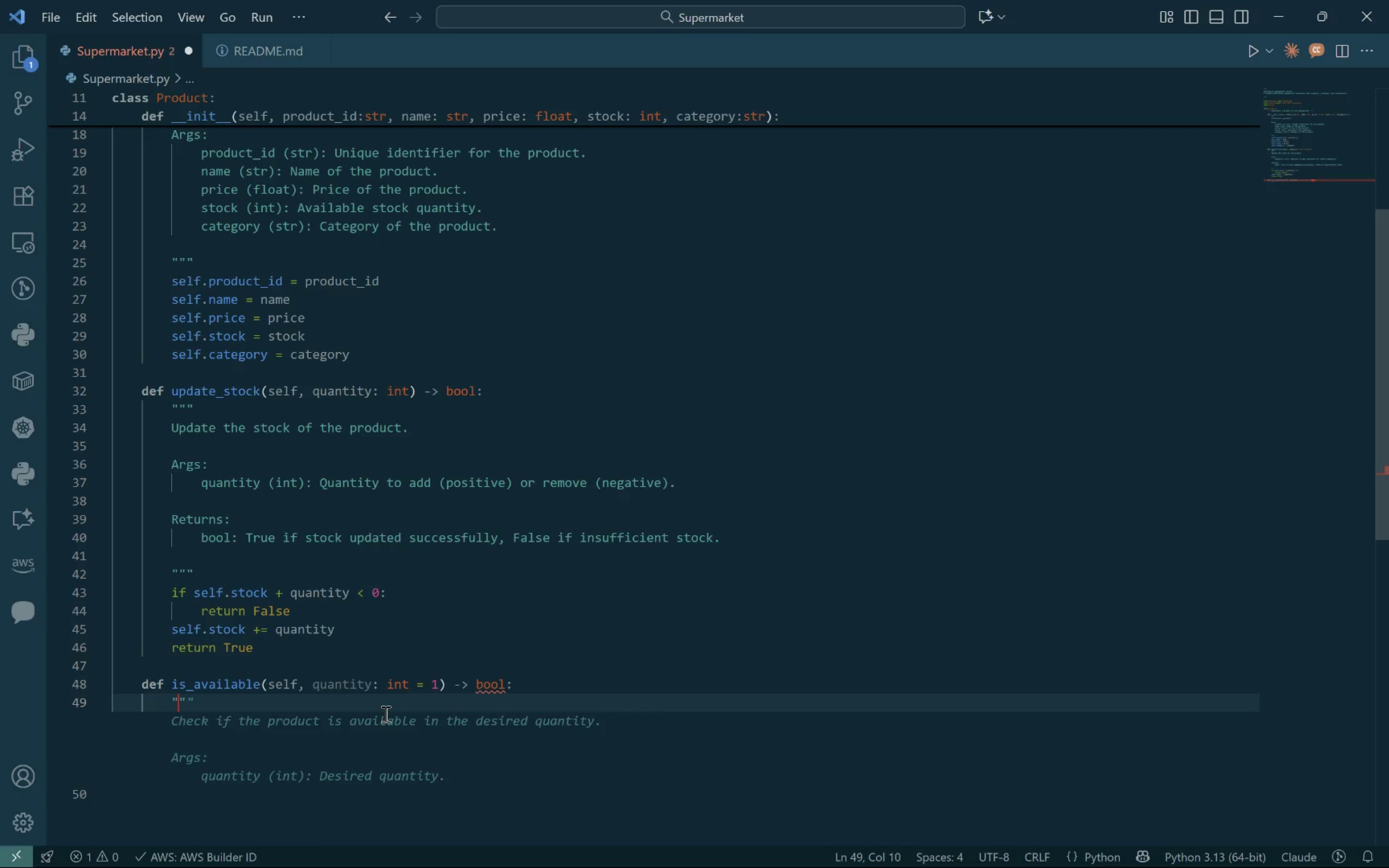 
key(Shift+Quote)
 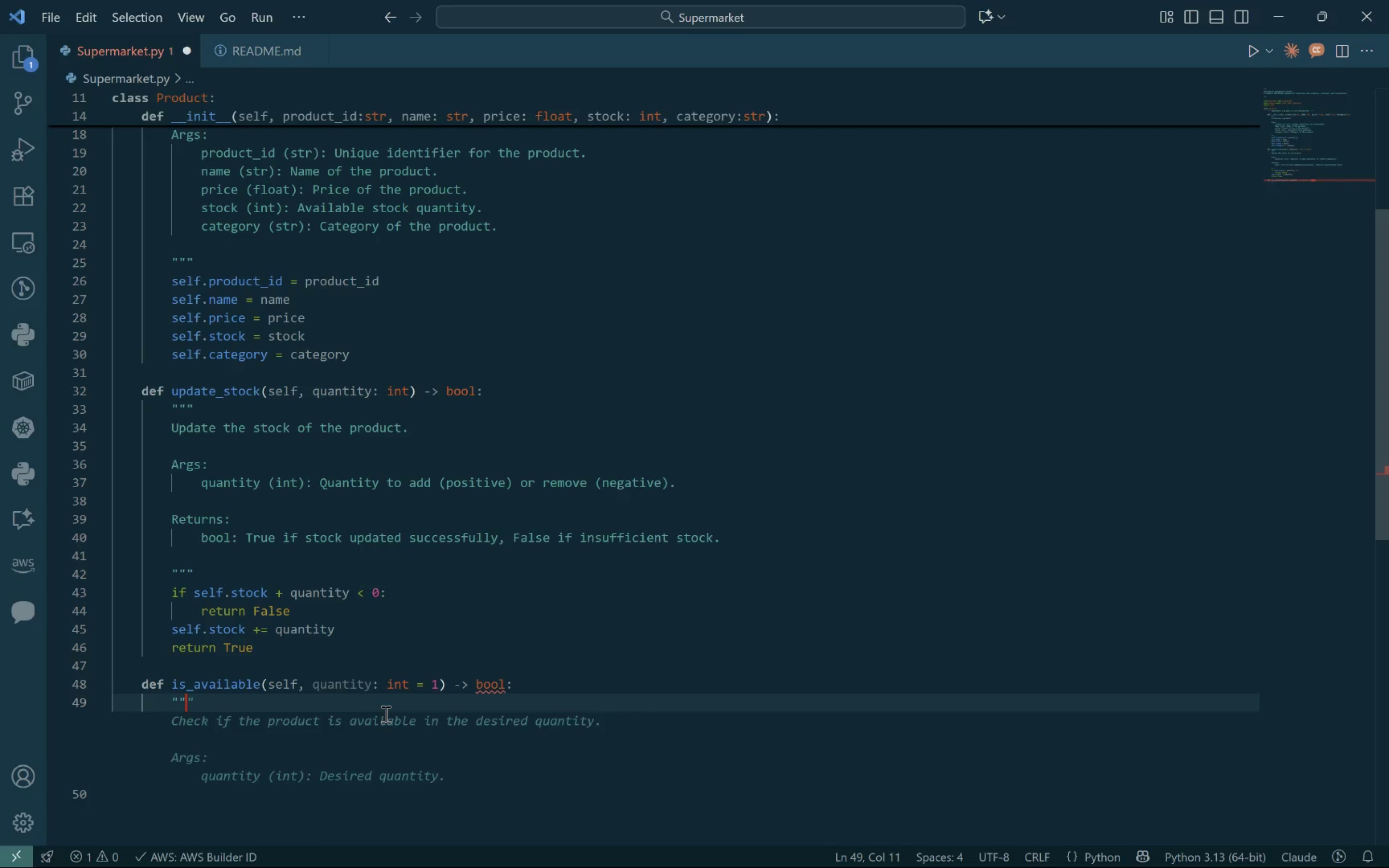 
key(Shift+Quote)
 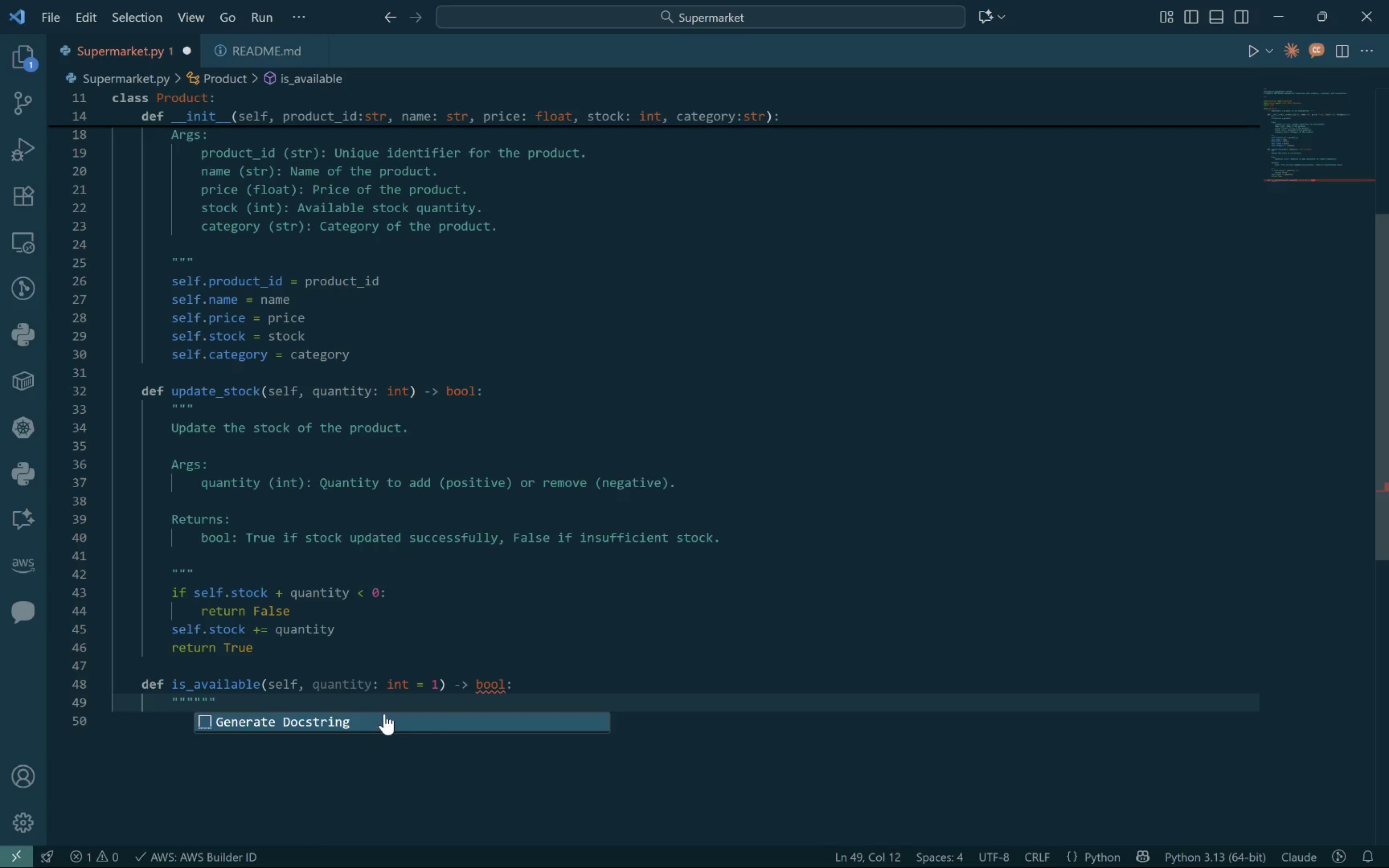 
key(Space)
 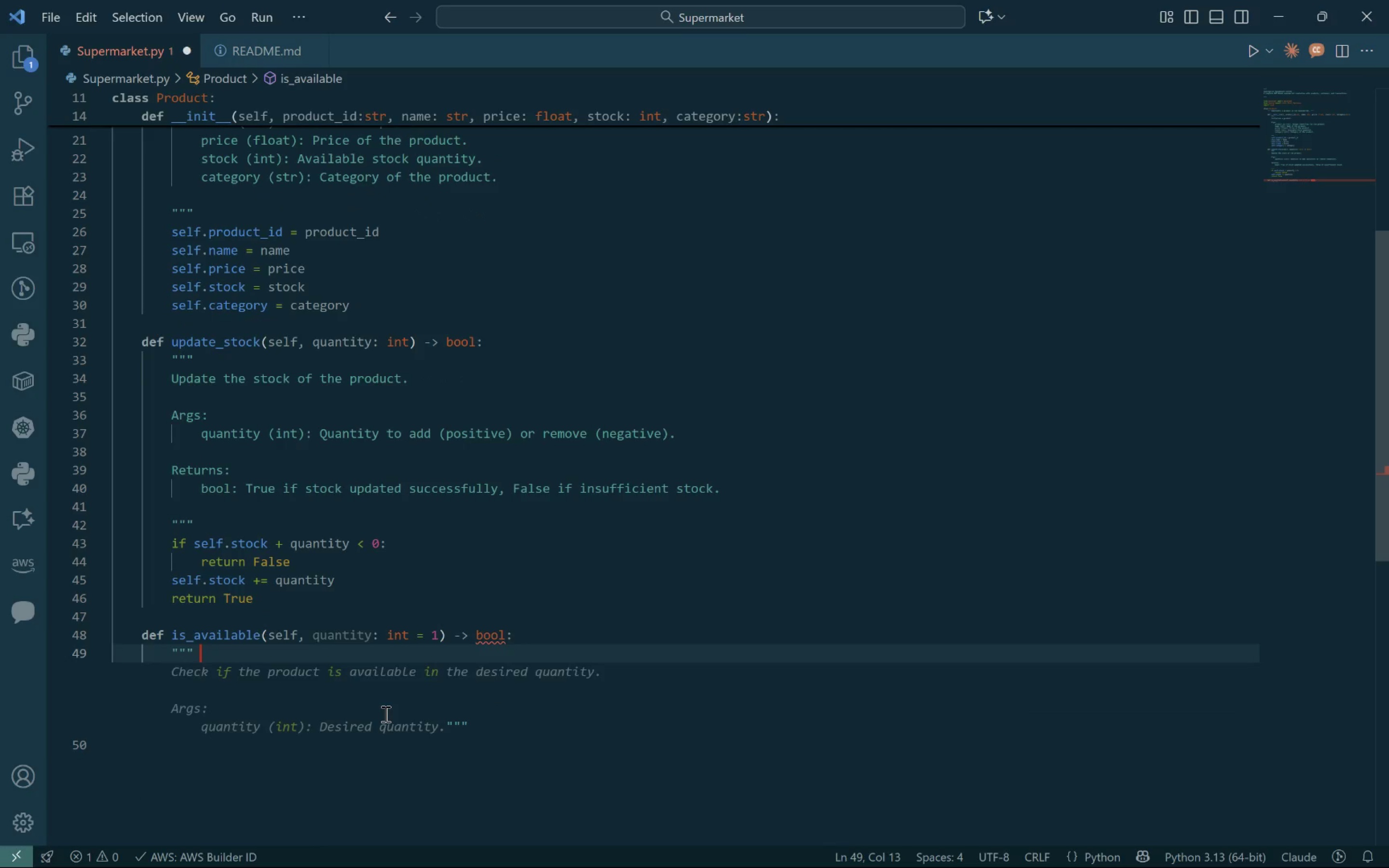 
key(Enter)
 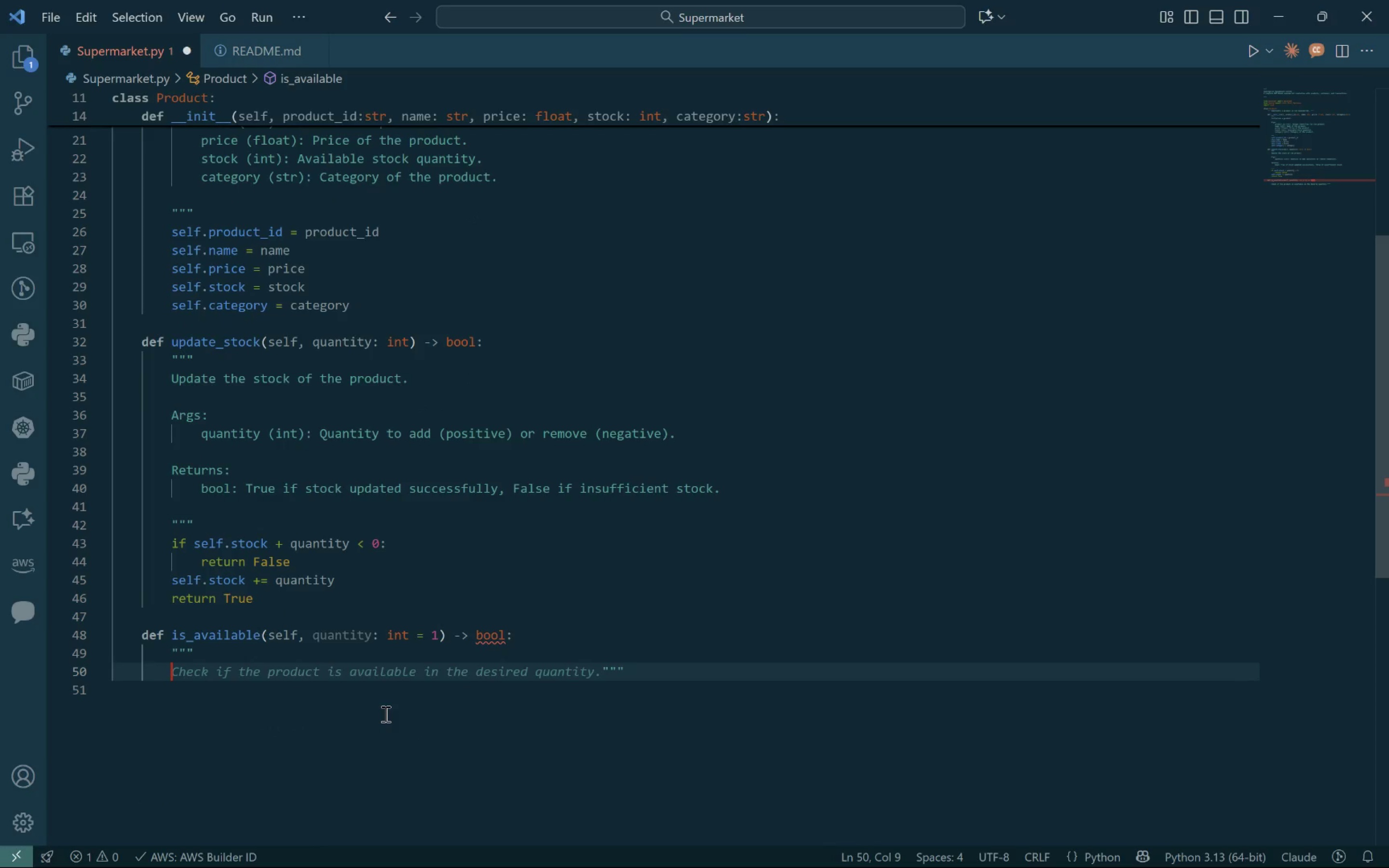 
hold_key(key=ShiftLeft, duration=1.51)
 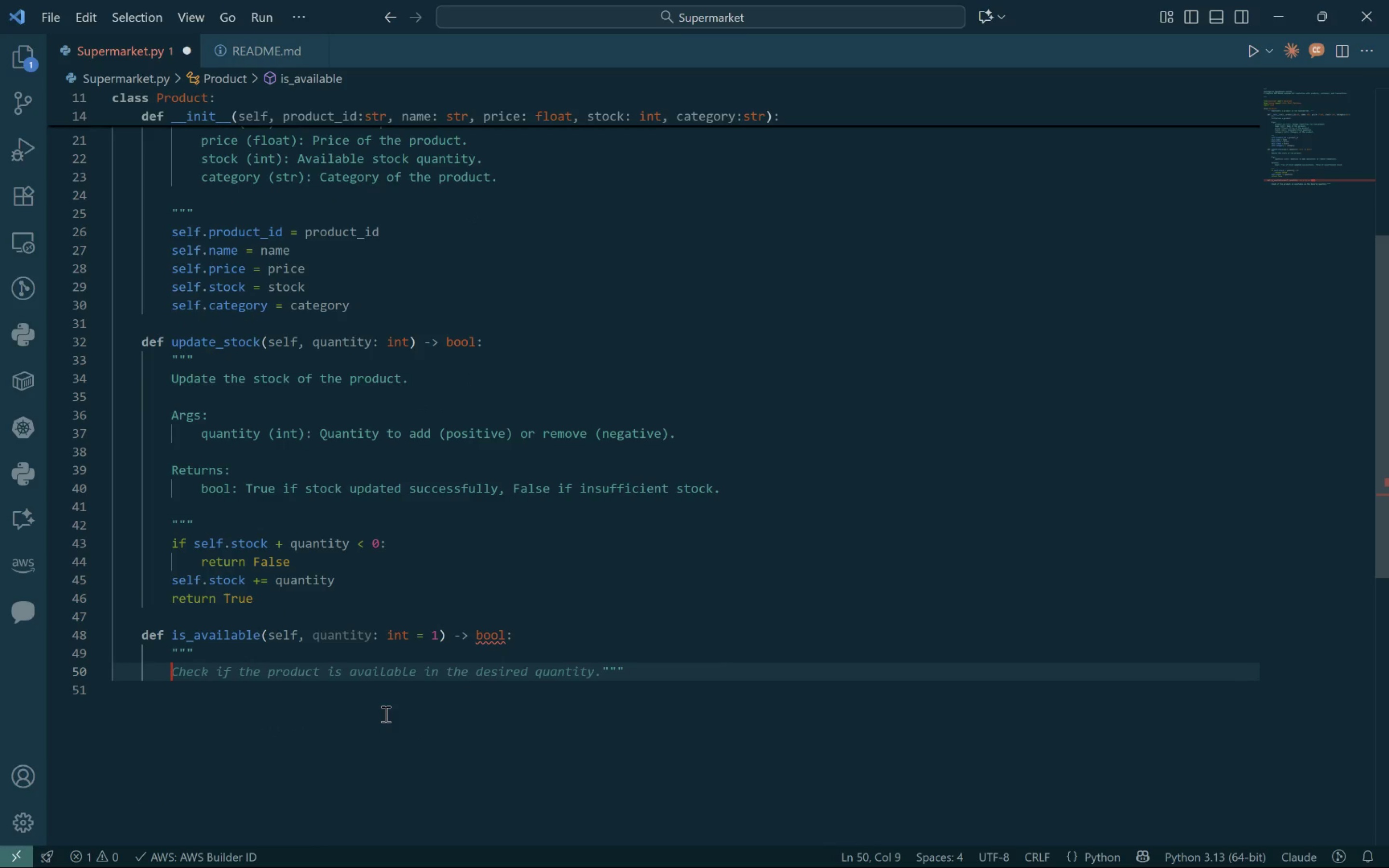 
key(Shift+ShiftLeft)
 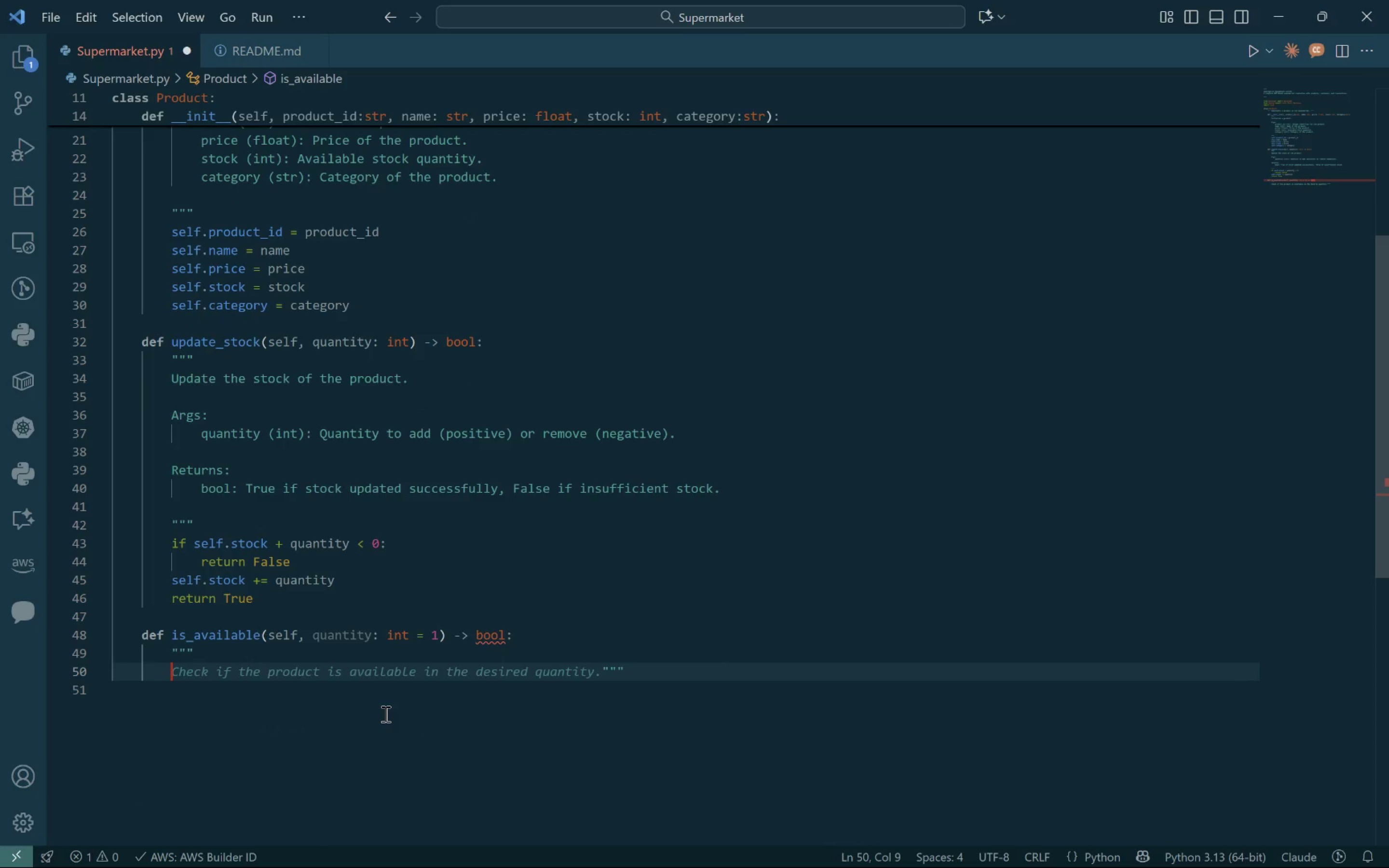 
key(Shift+ShiftLeft)
 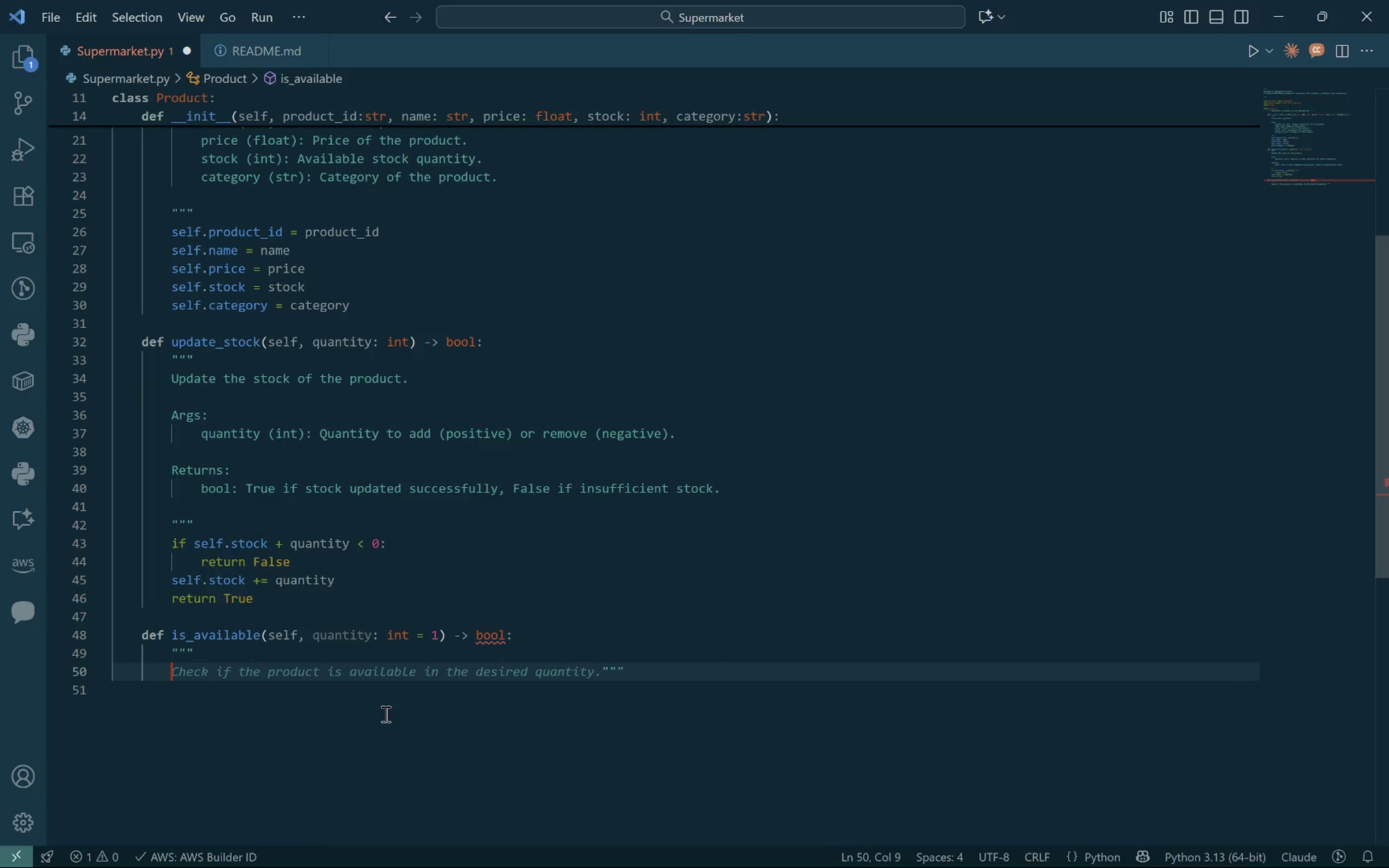 
key(Shift+ShiftLeft)
 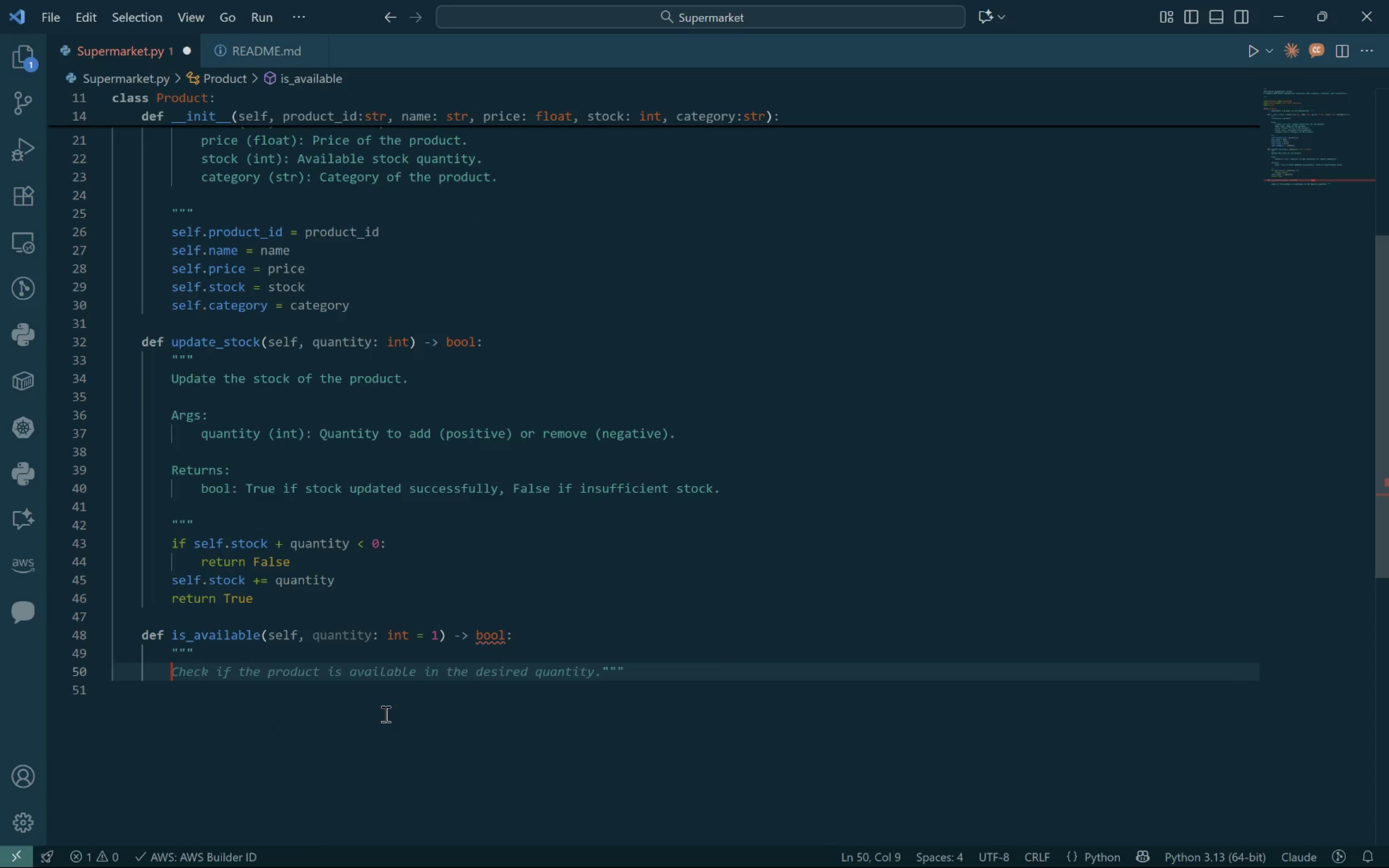 
key(Shift+ShiftLeft)
 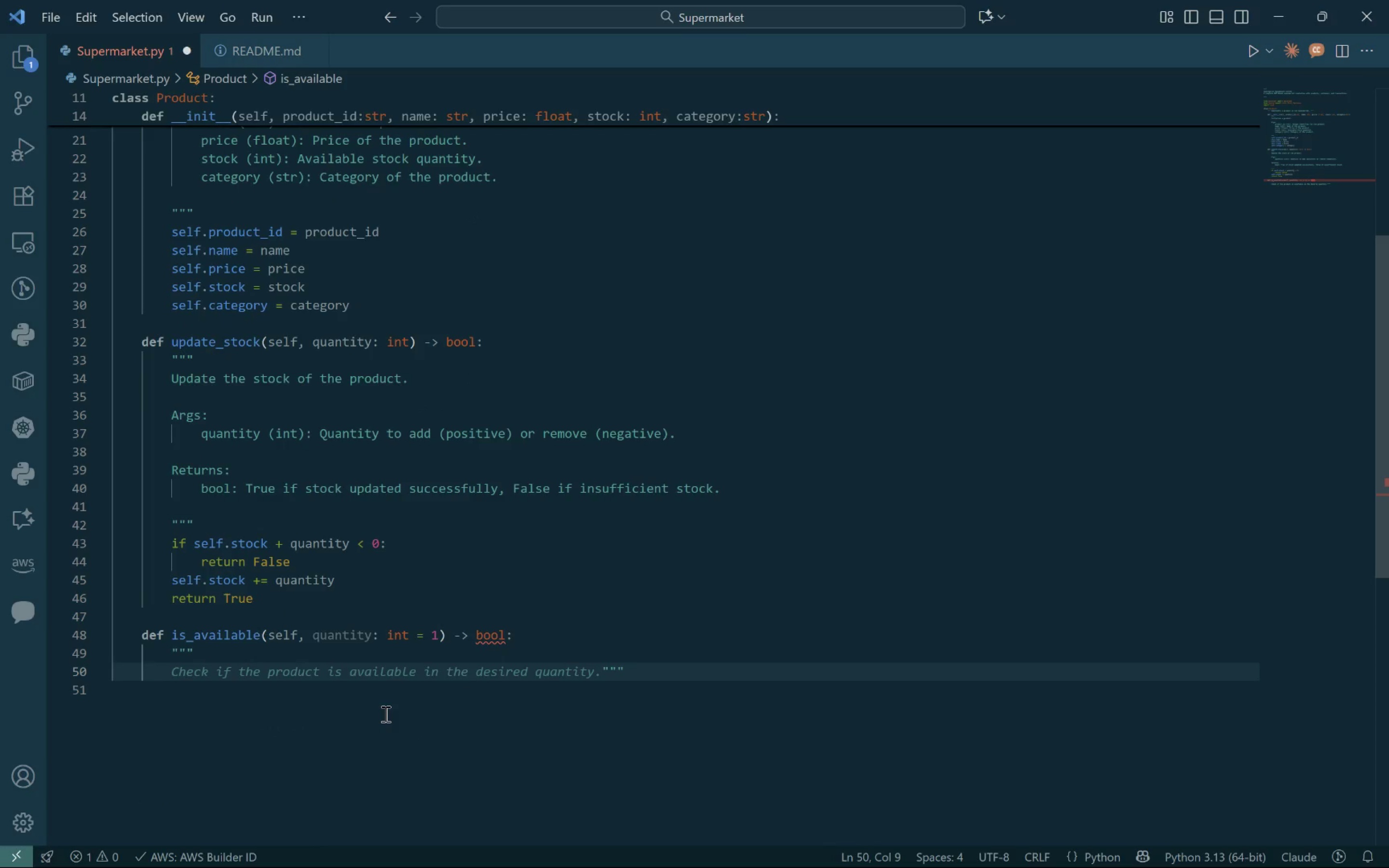 
key(Control+Z)
 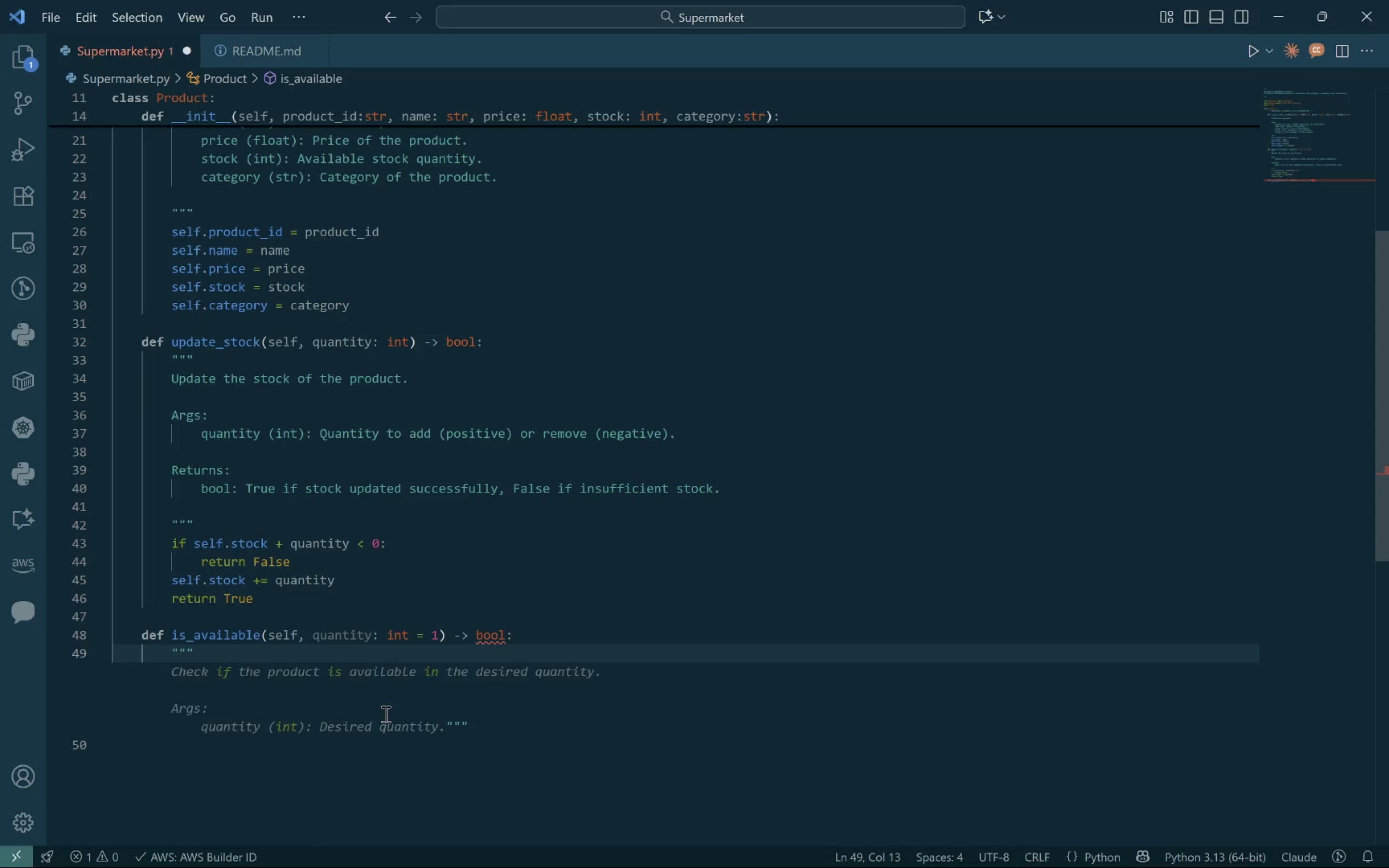 
type(Check if the requested quantity is available in stock)
 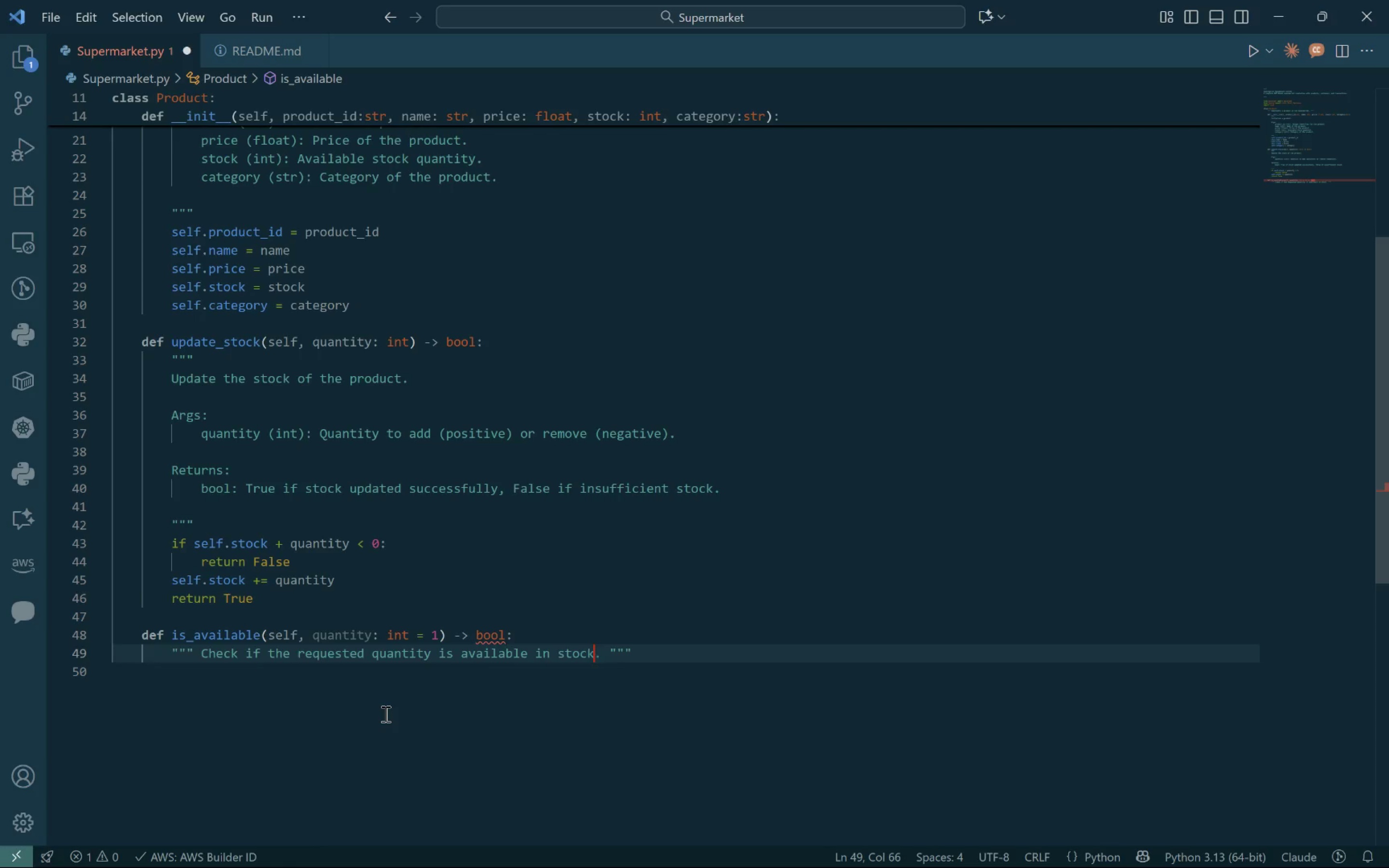 
key(Control+ControlLeft)
 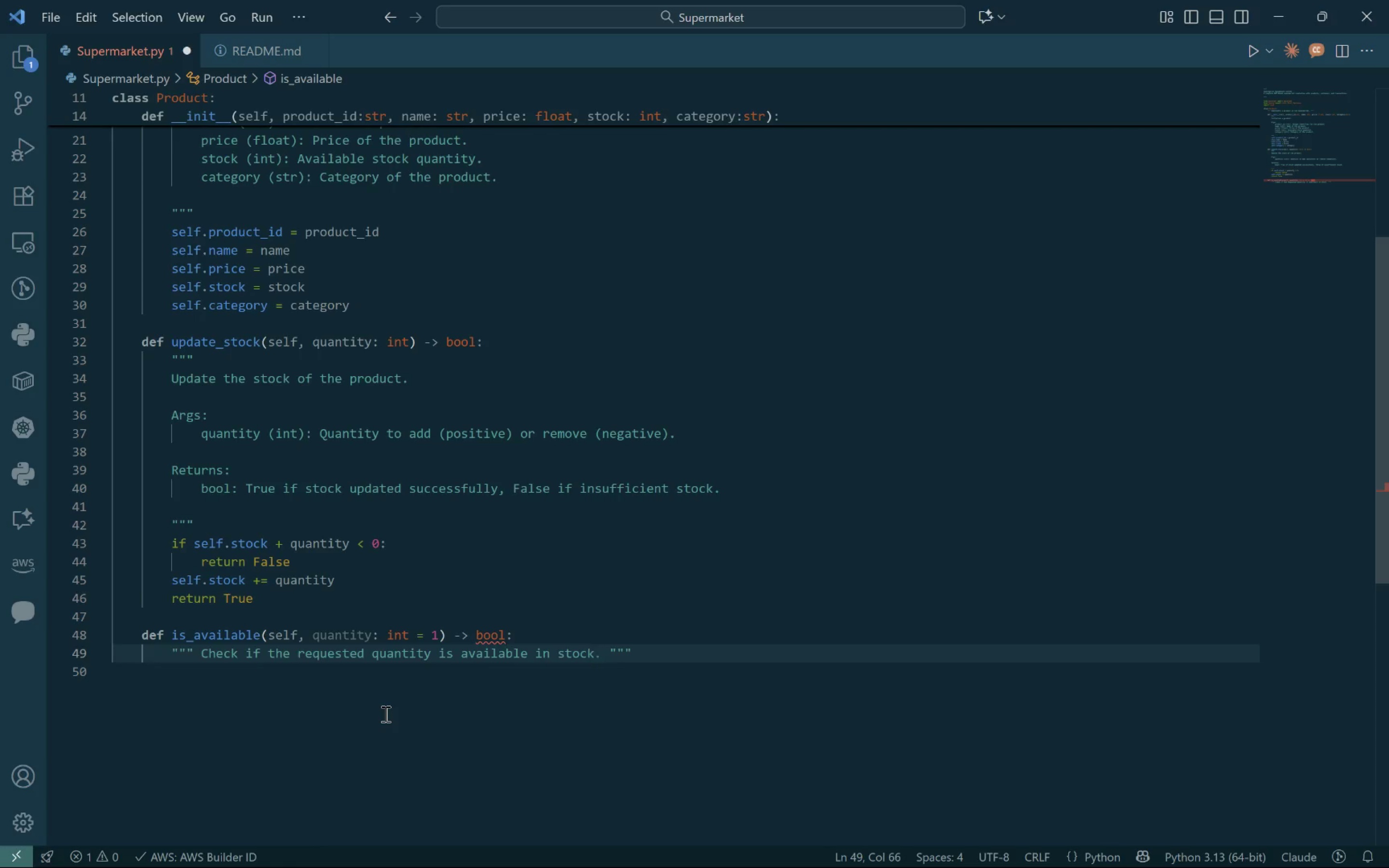 
key(Control+Period)
 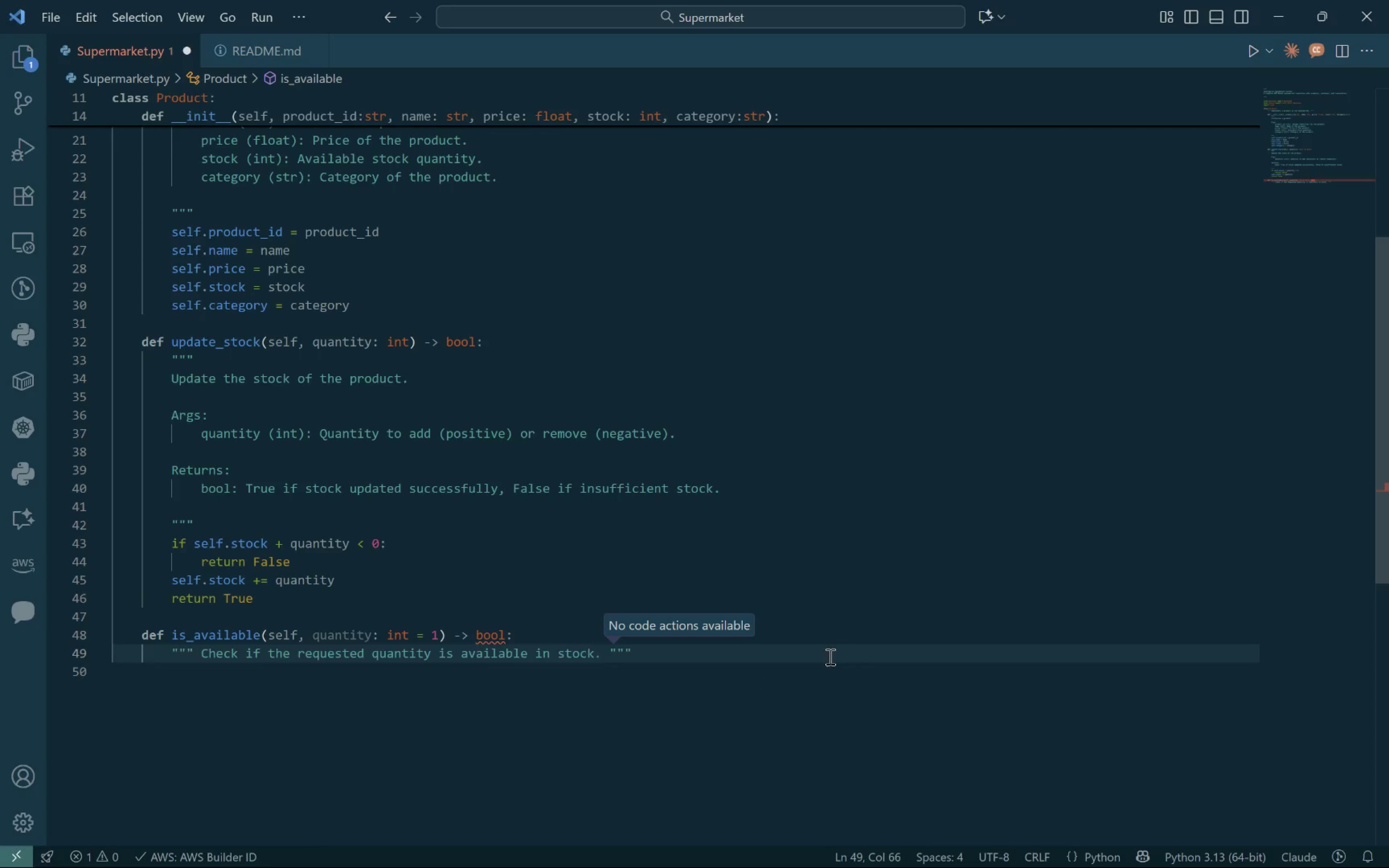 
left_click([776, 661])
 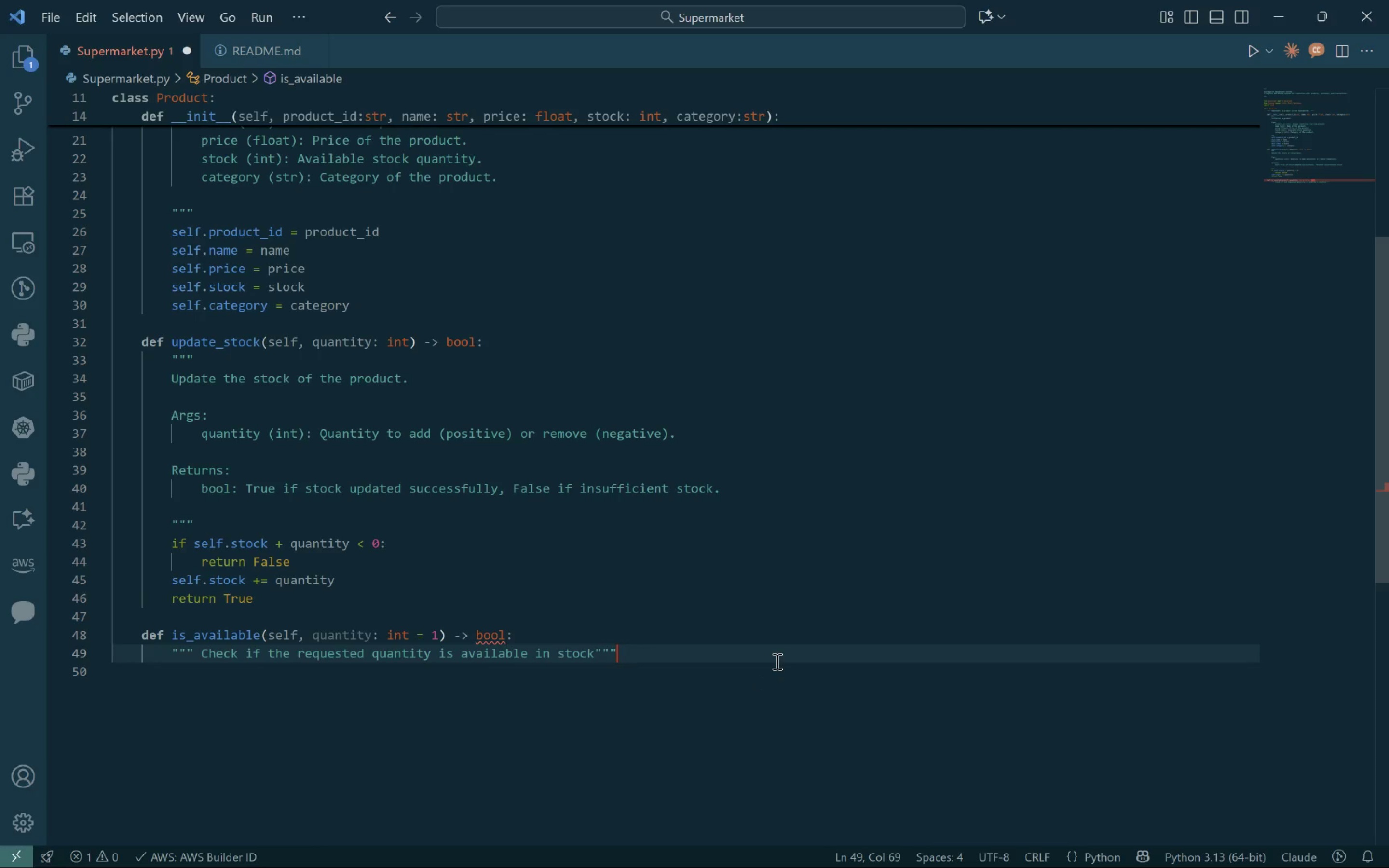 
key(ArrowLeft)
 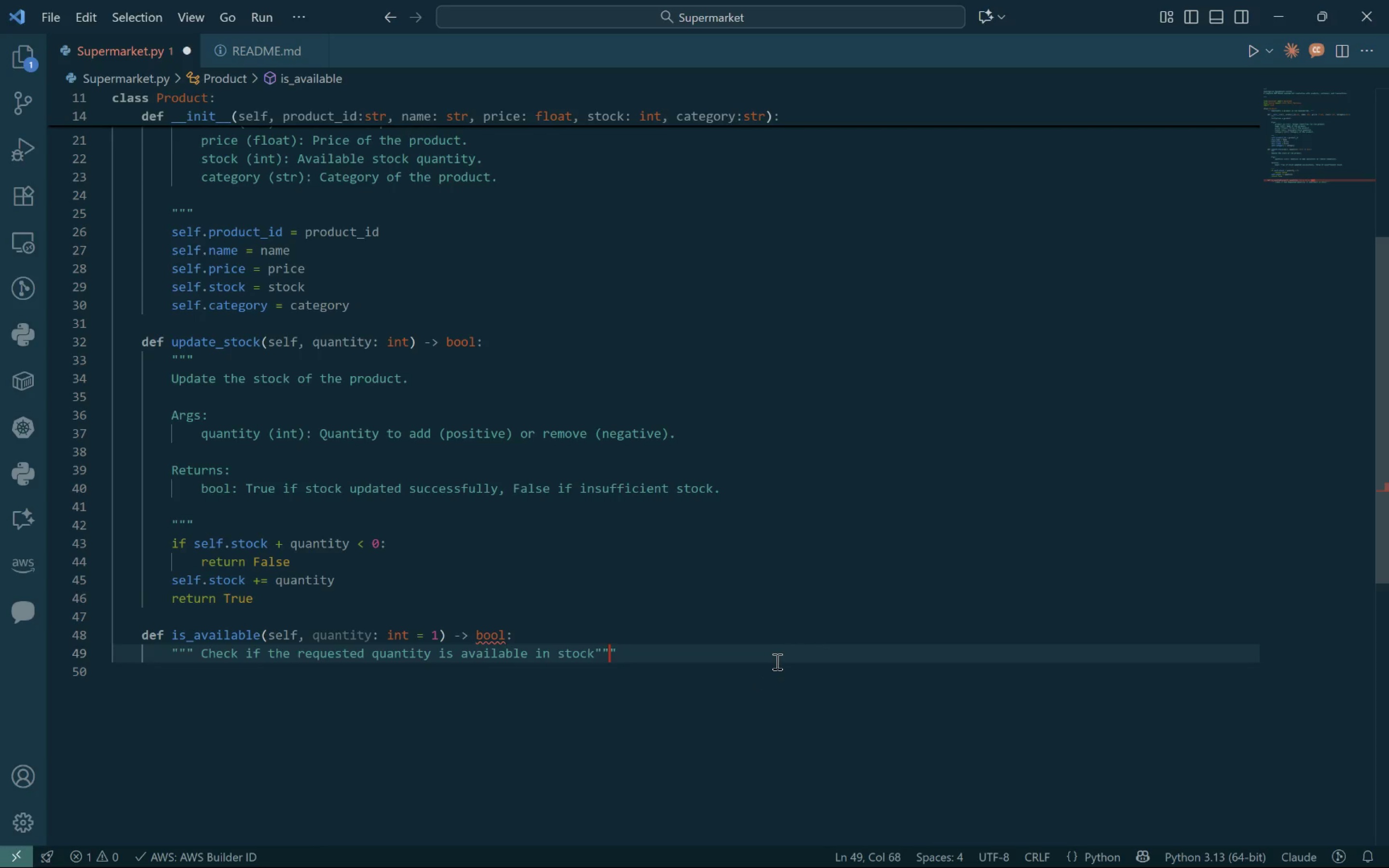 
key(ArrowLeft)
 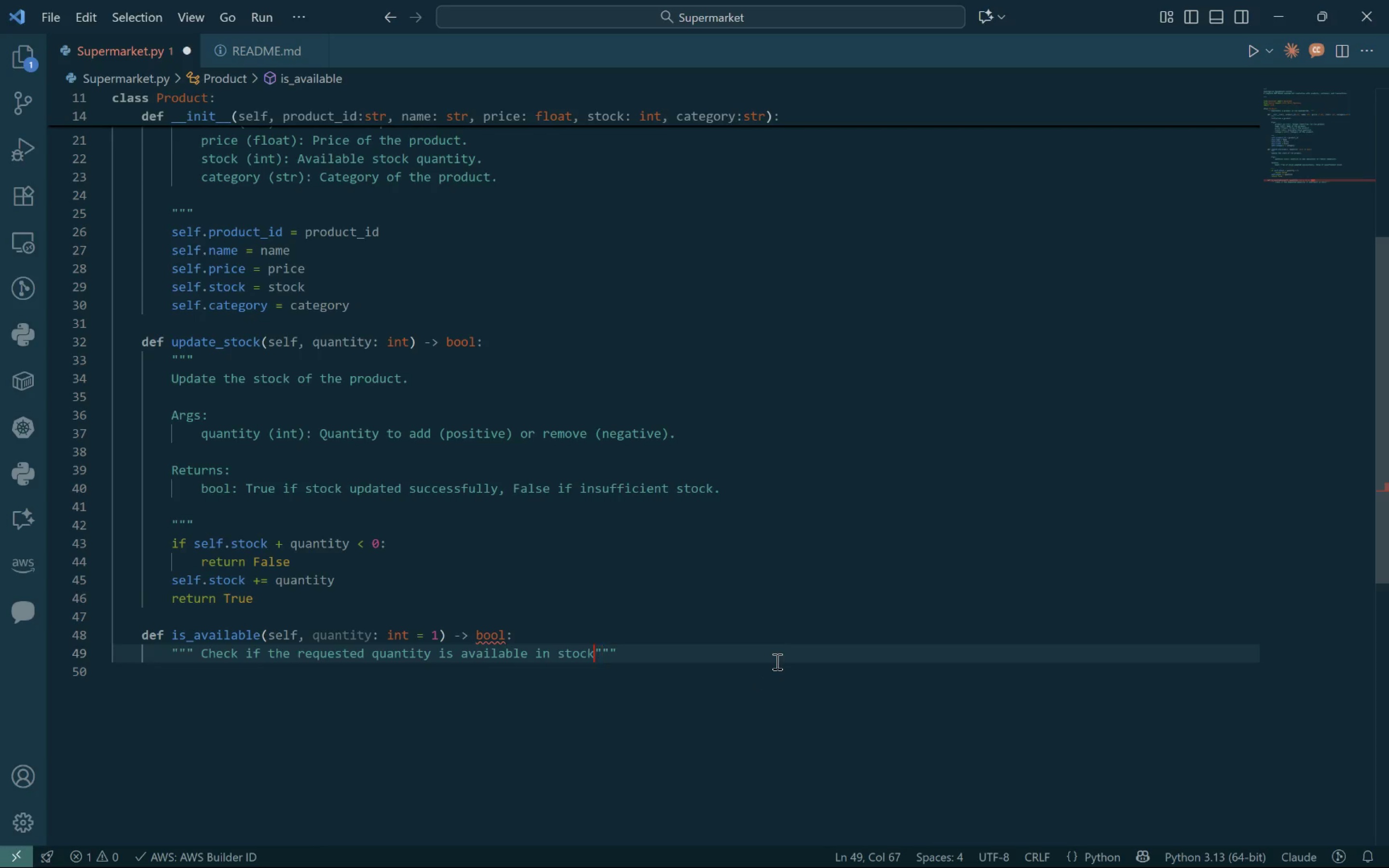 
key(ArrowLeft)
 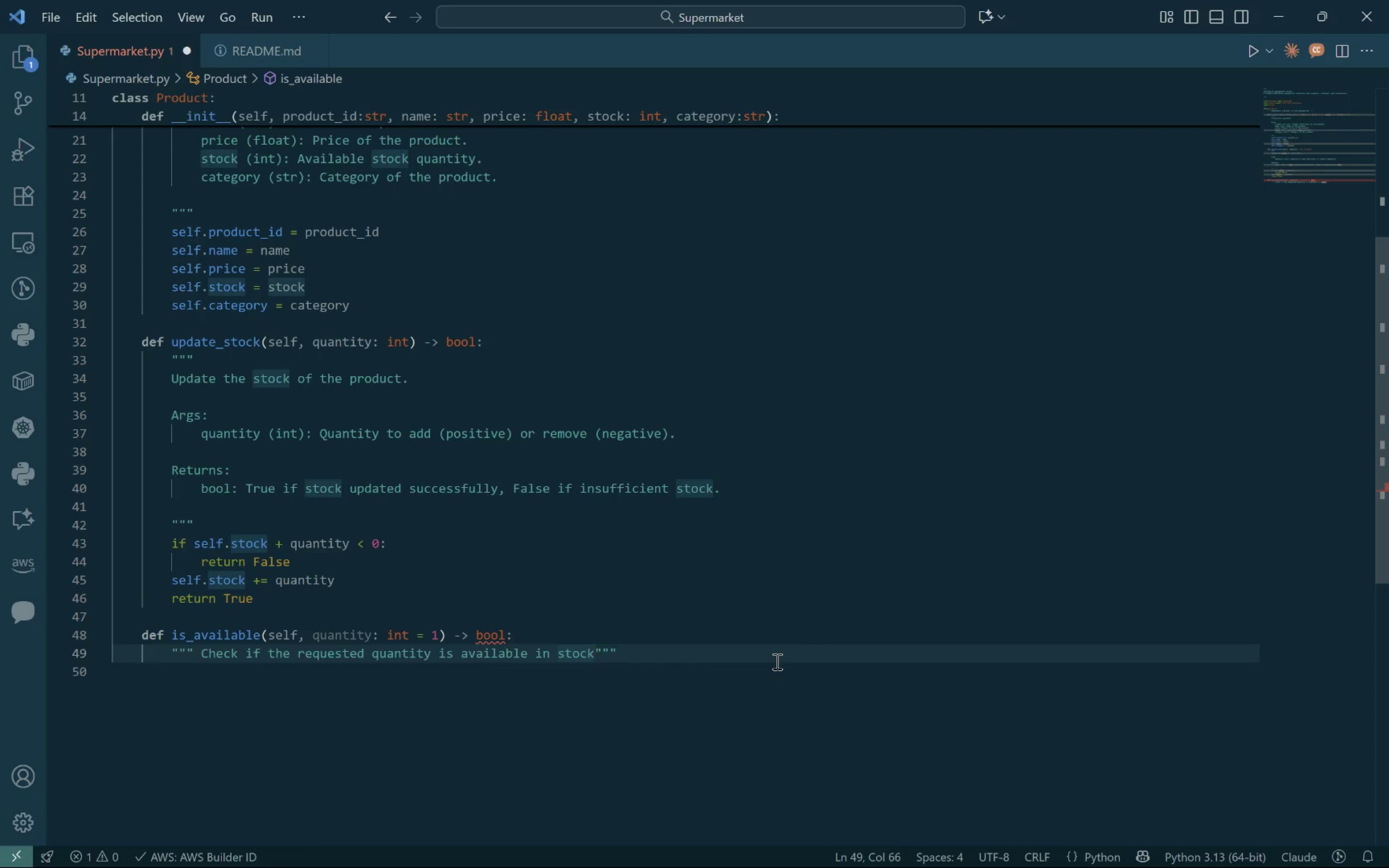 
key(Period)
 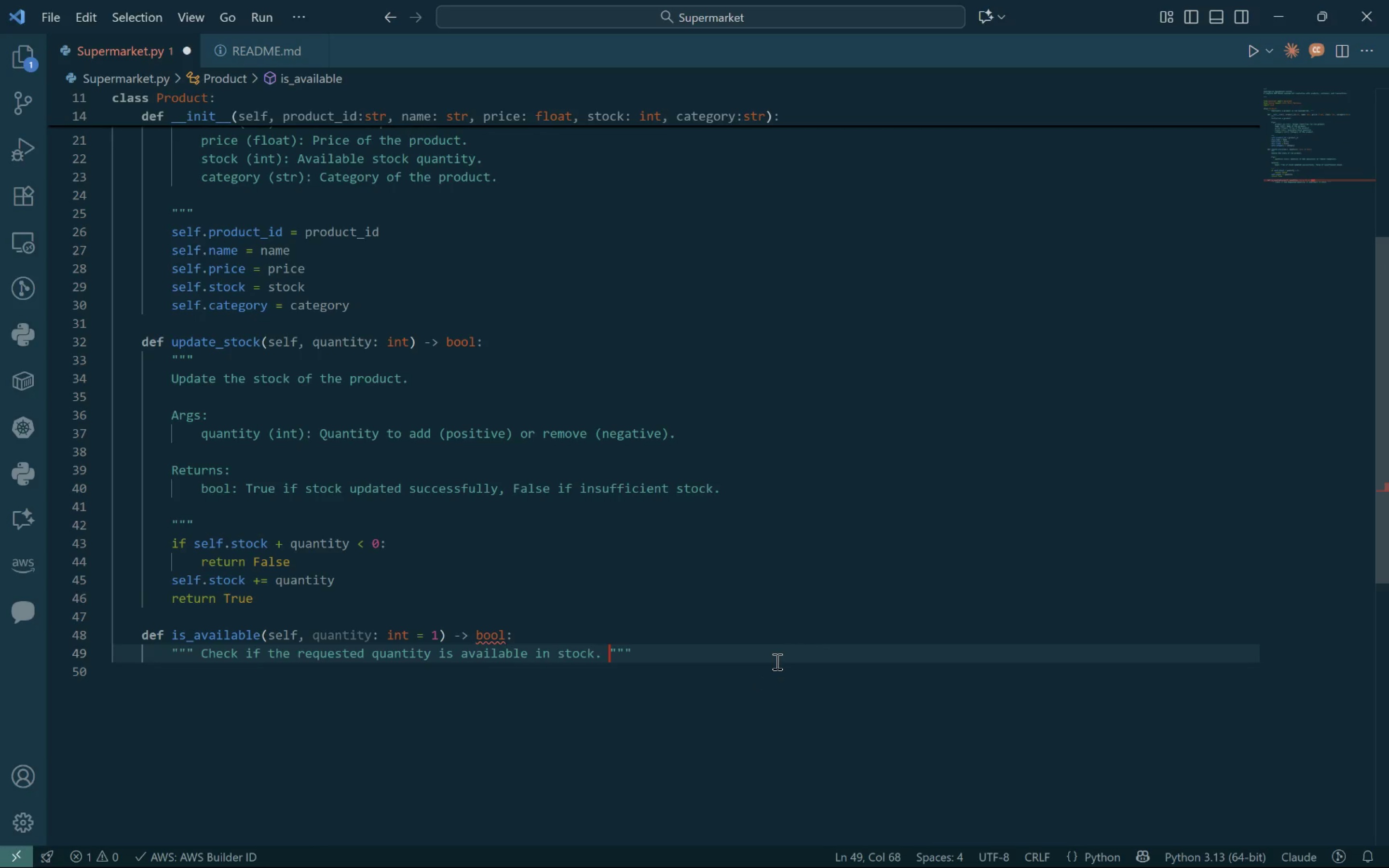 
key(Space)
 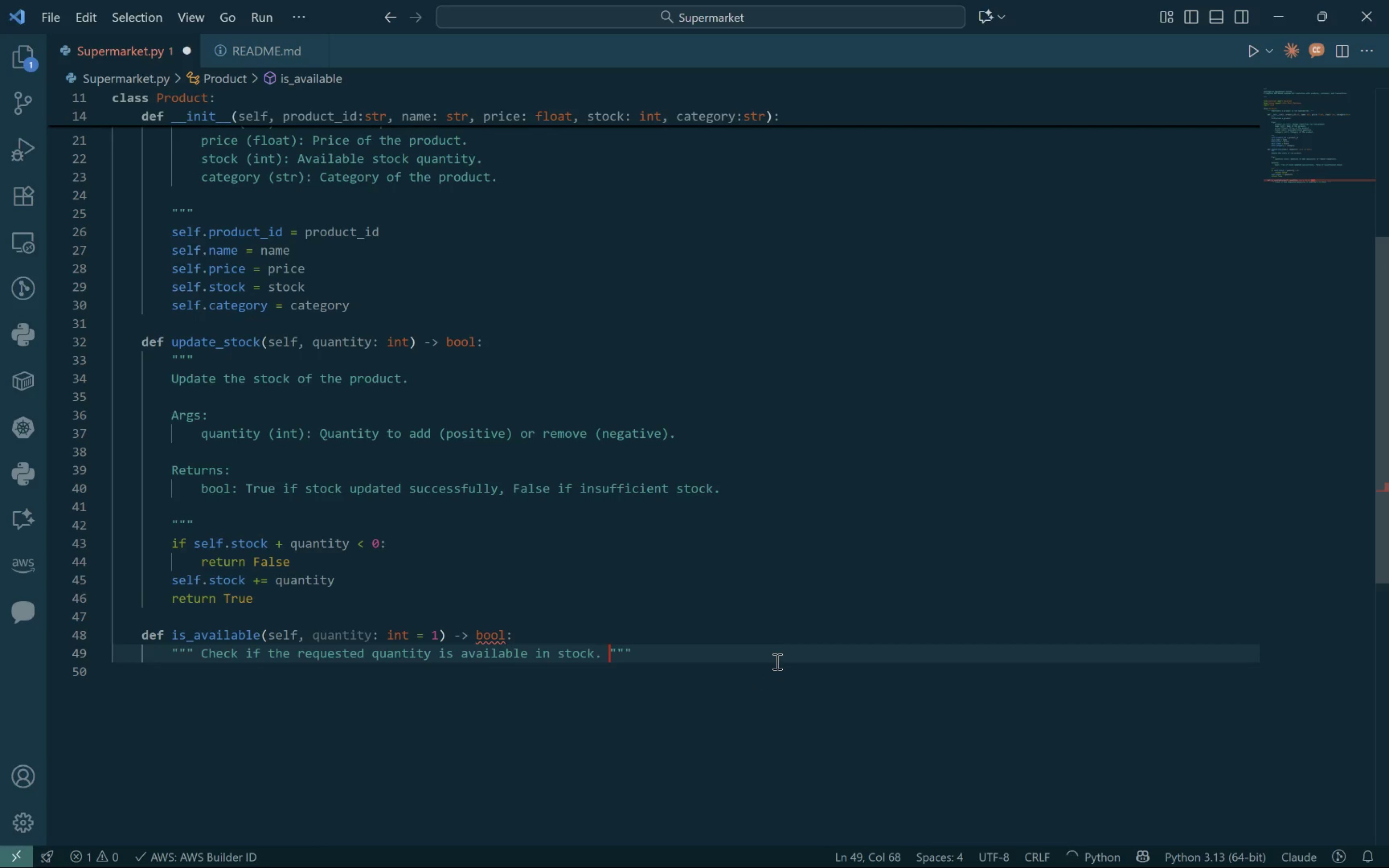 
key(ArrowRight)
 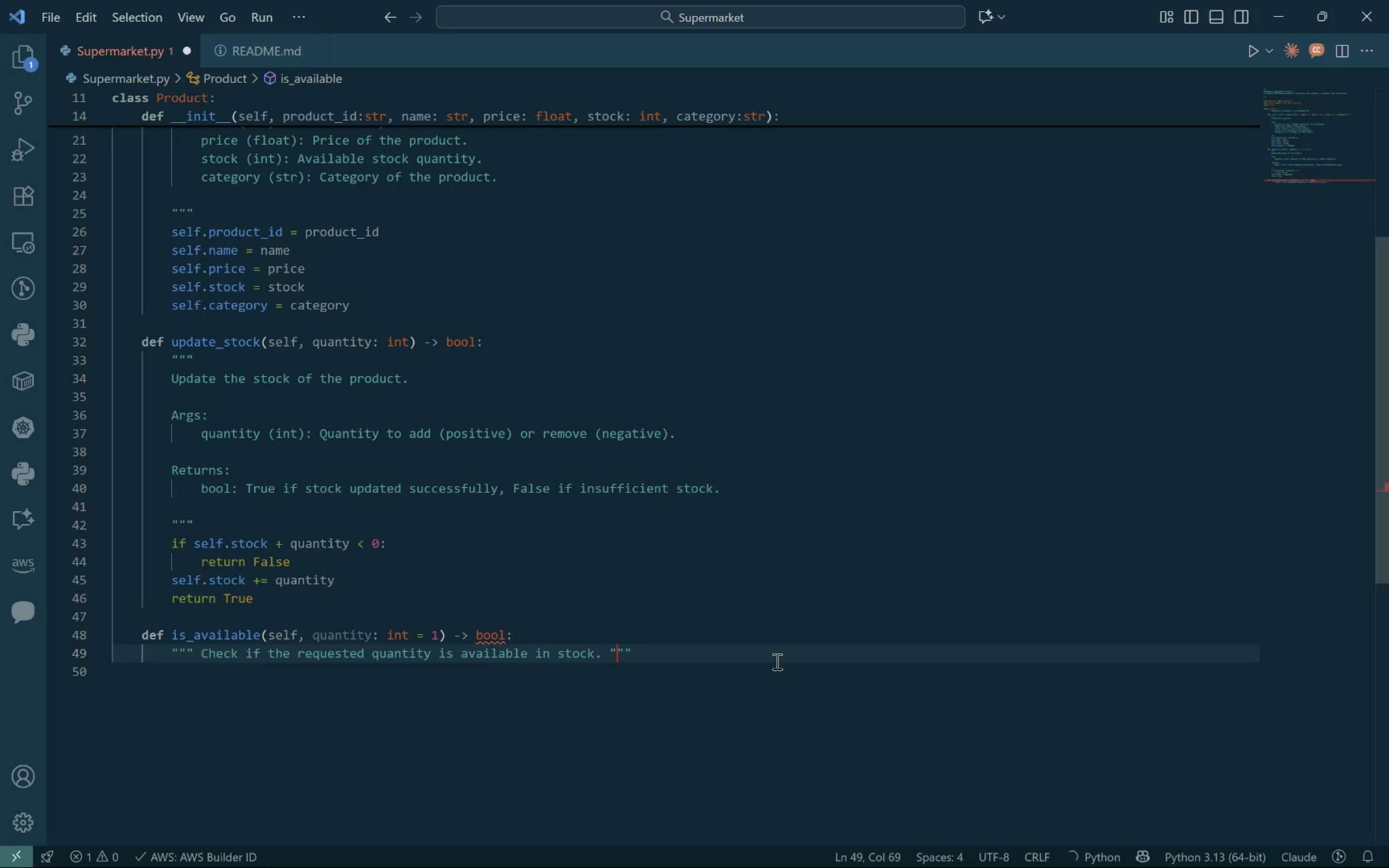 
key(ArrowRight)
 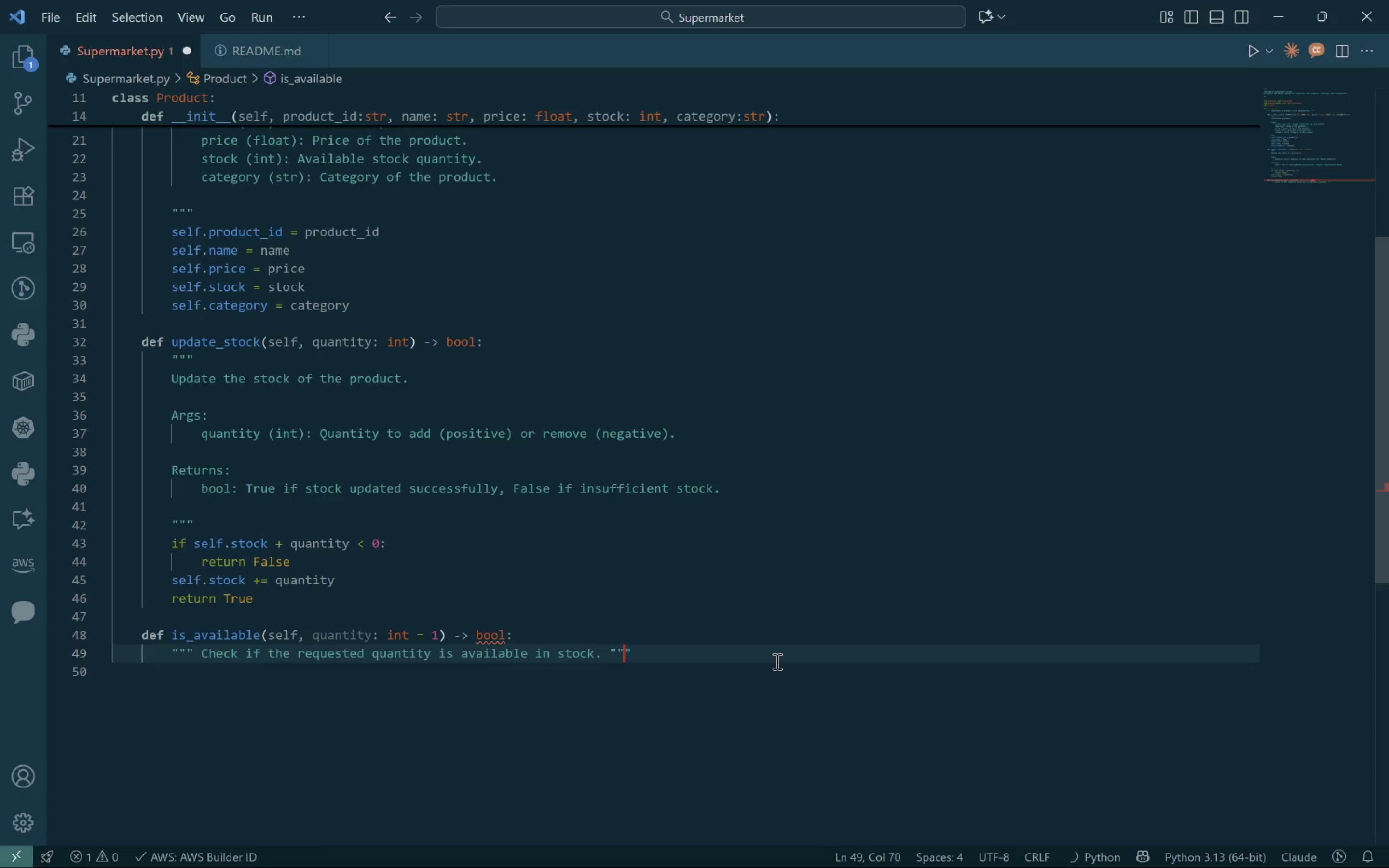 
key(ArrowRight)
 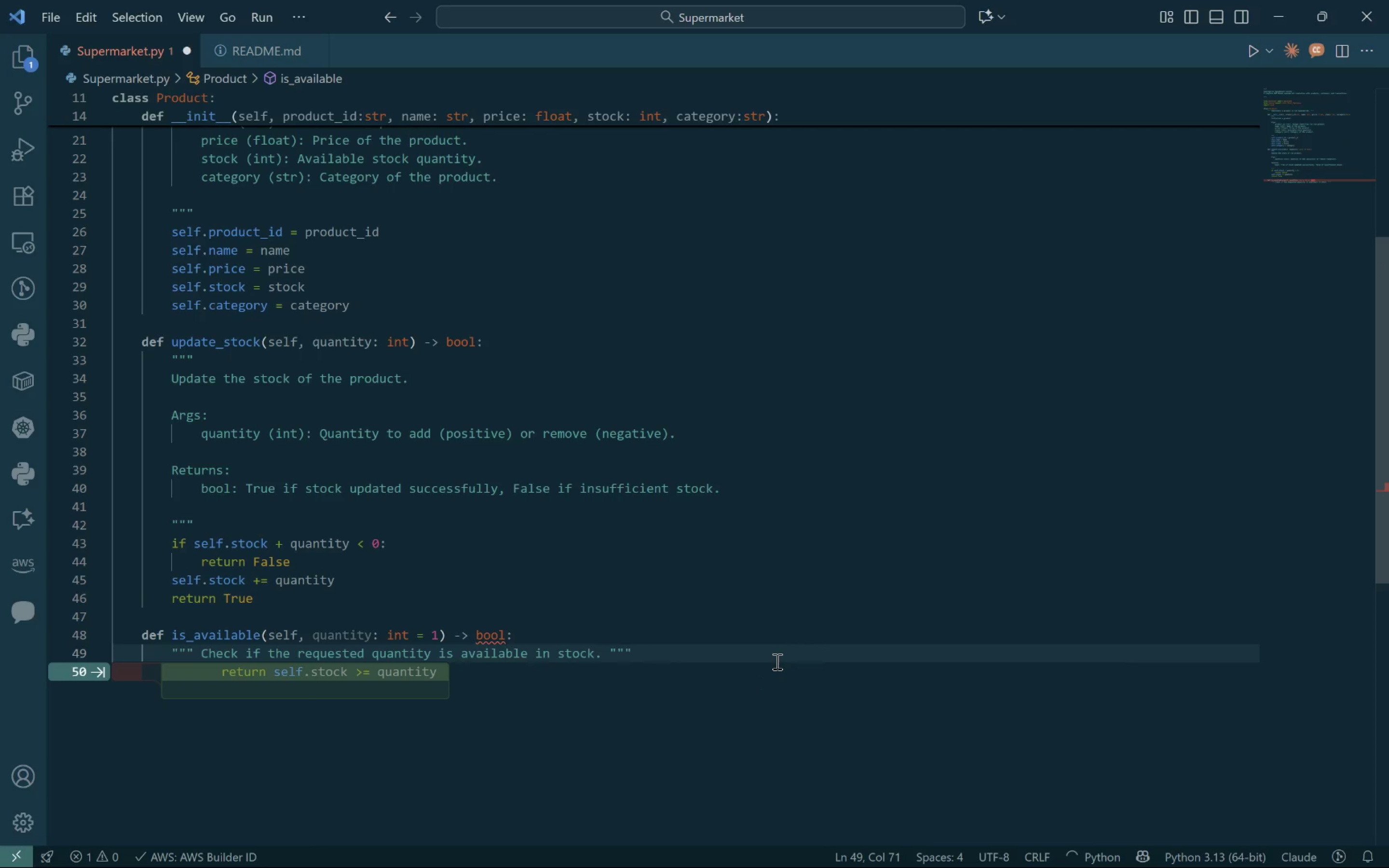 
key(Enter)
 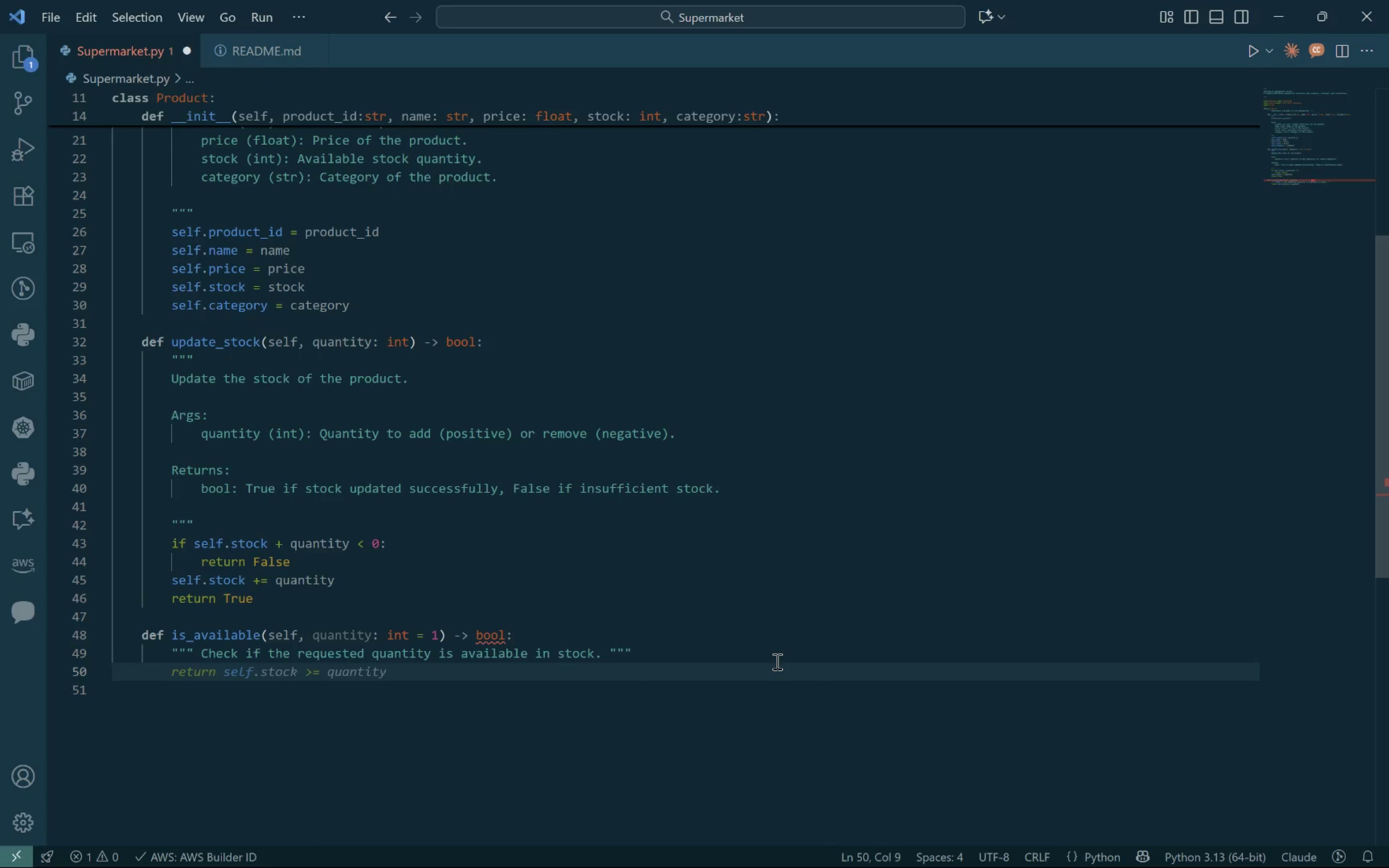 
key(Enter)
 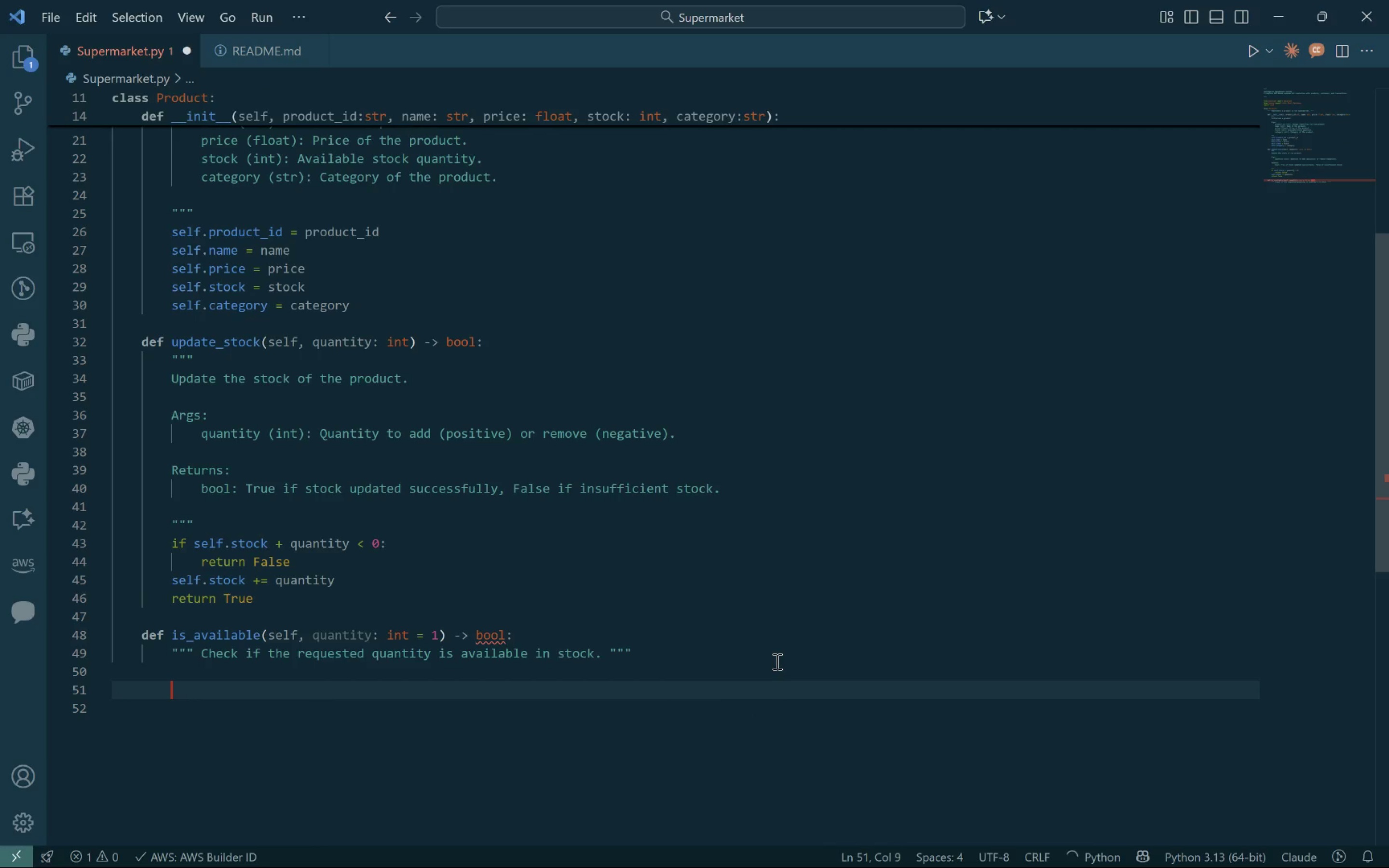 
type(return self.stock >= quantity)
 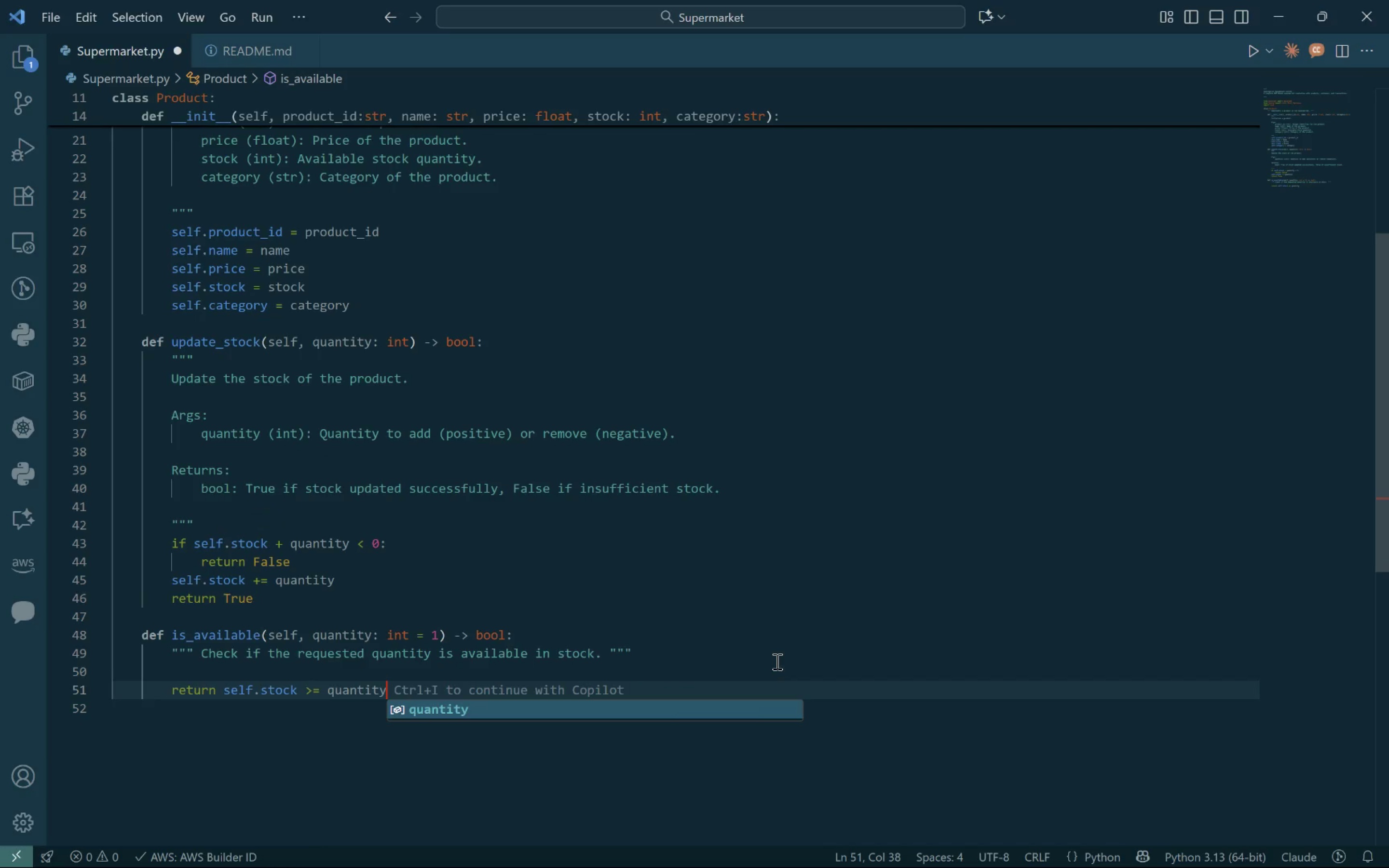 
key(Enter)
 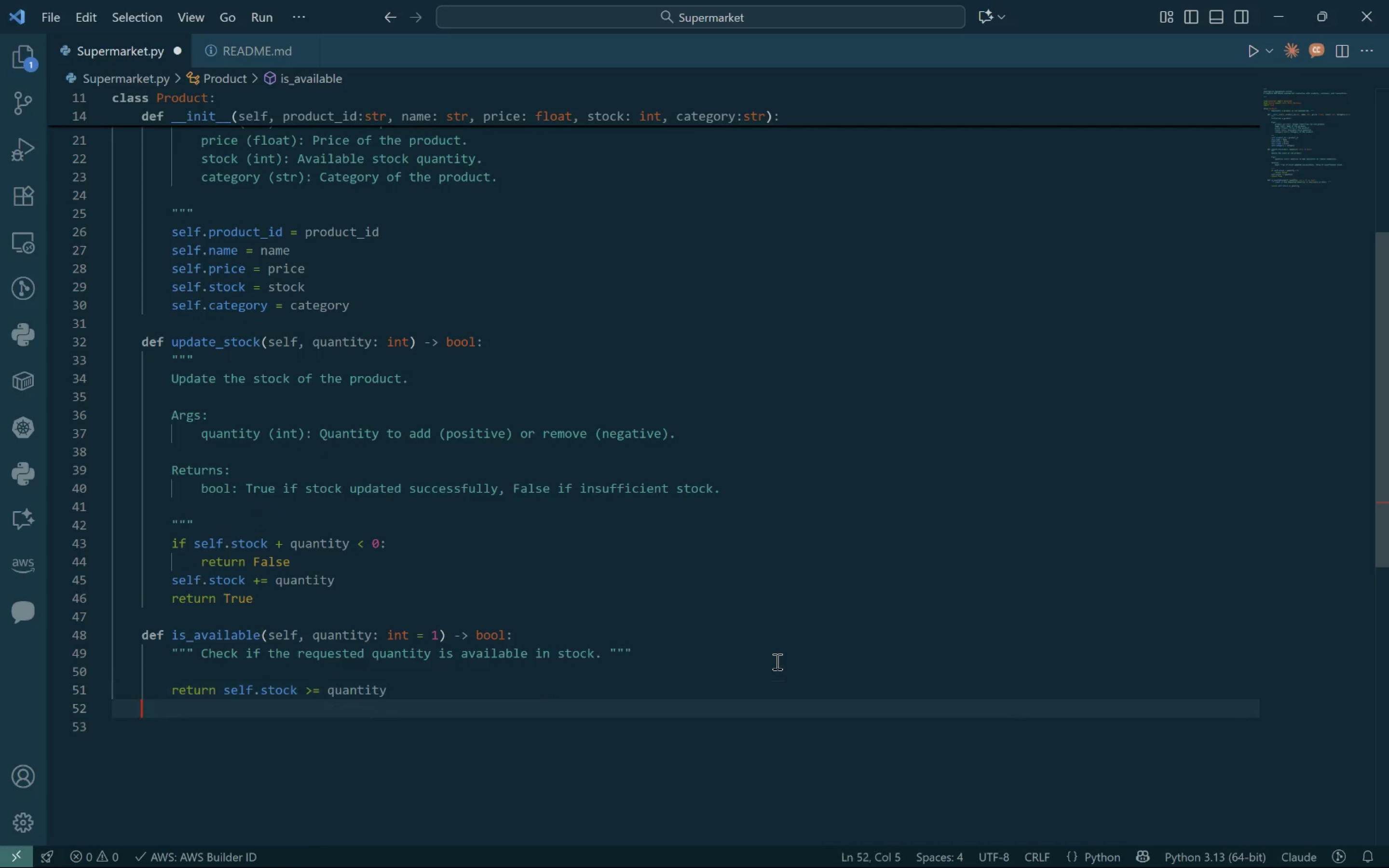 
key(Enter)
 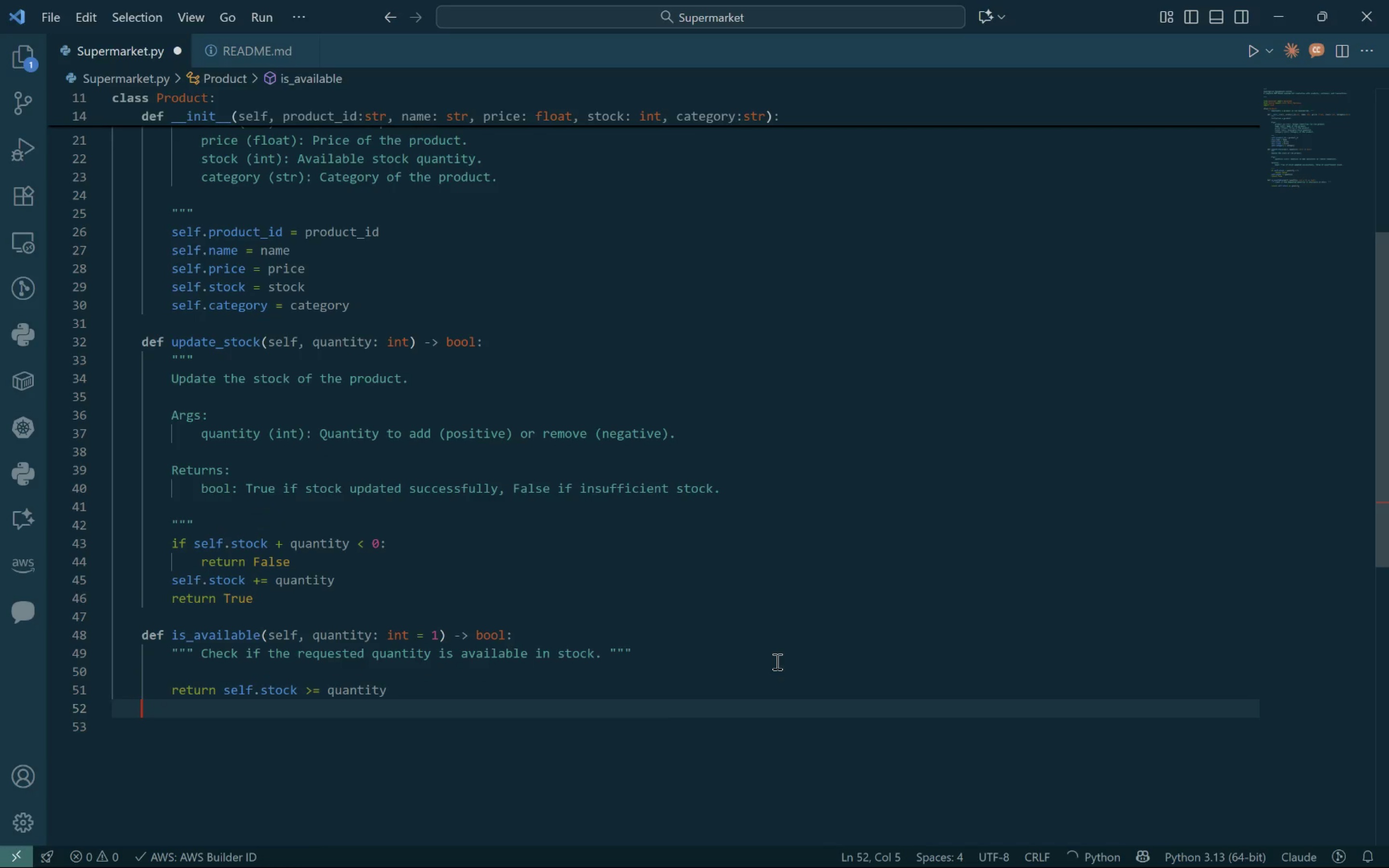 
key(Enter)
 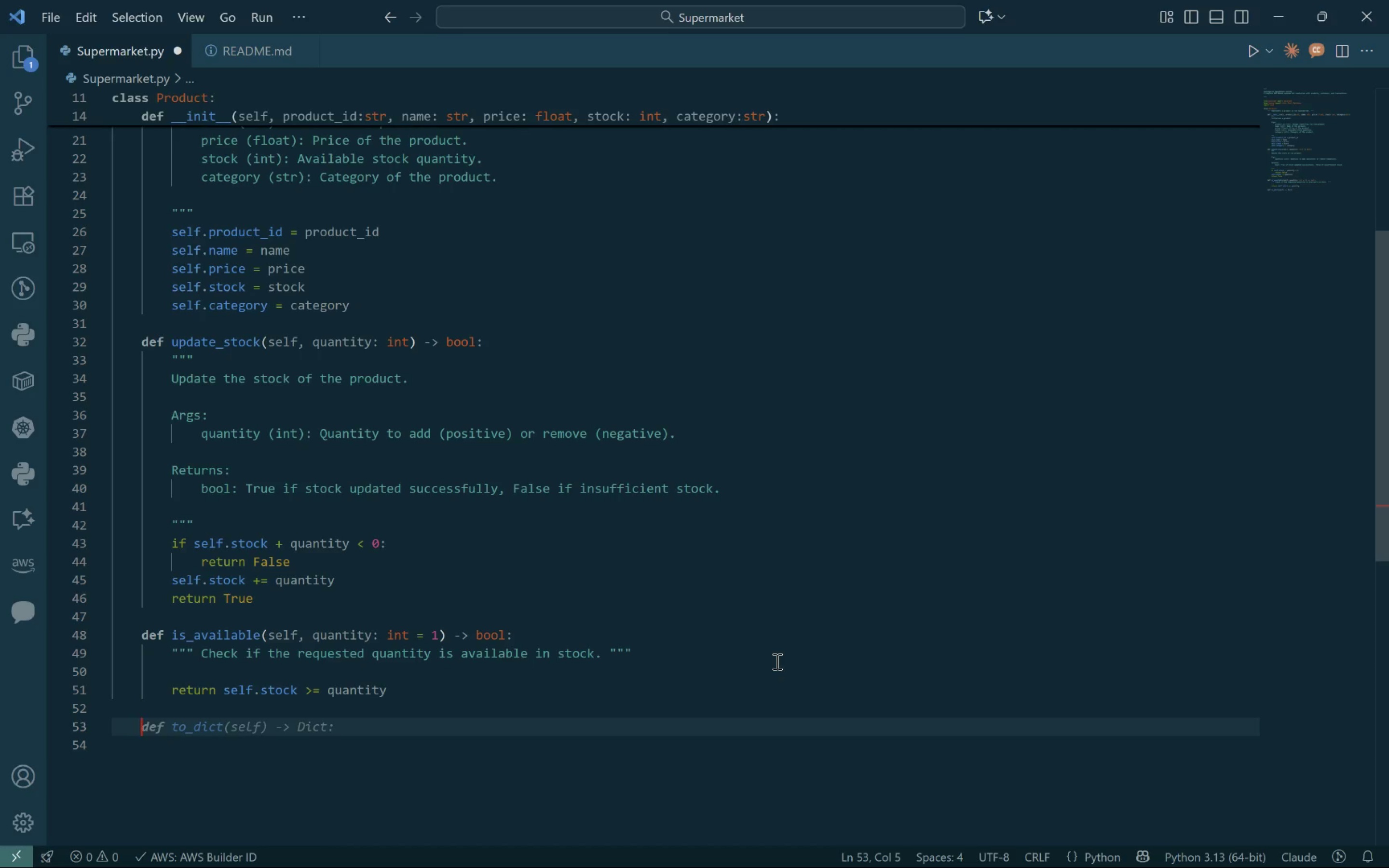 
type(def)
 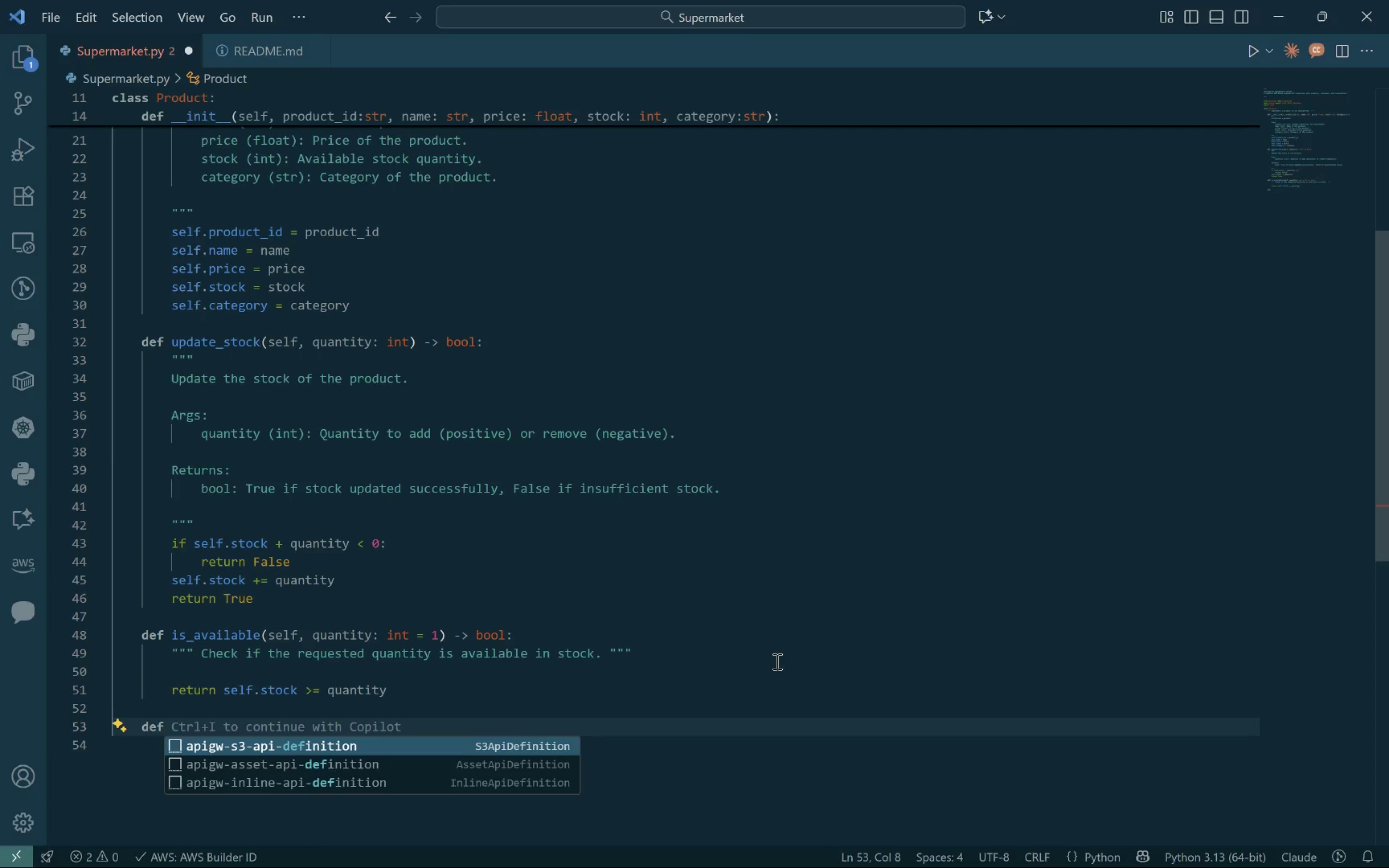 
key(Space)
 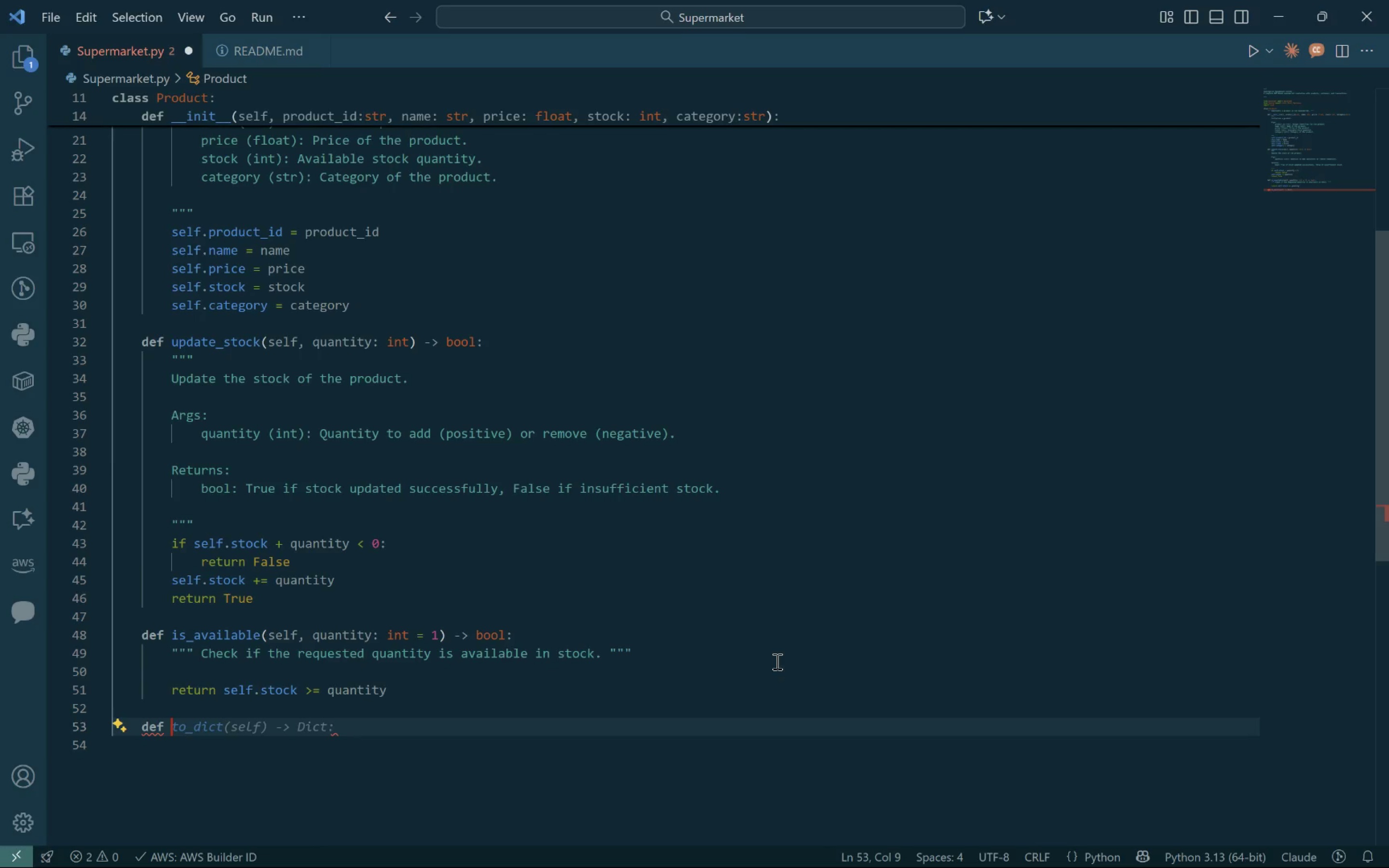 
key(Control+ControlLeft)
 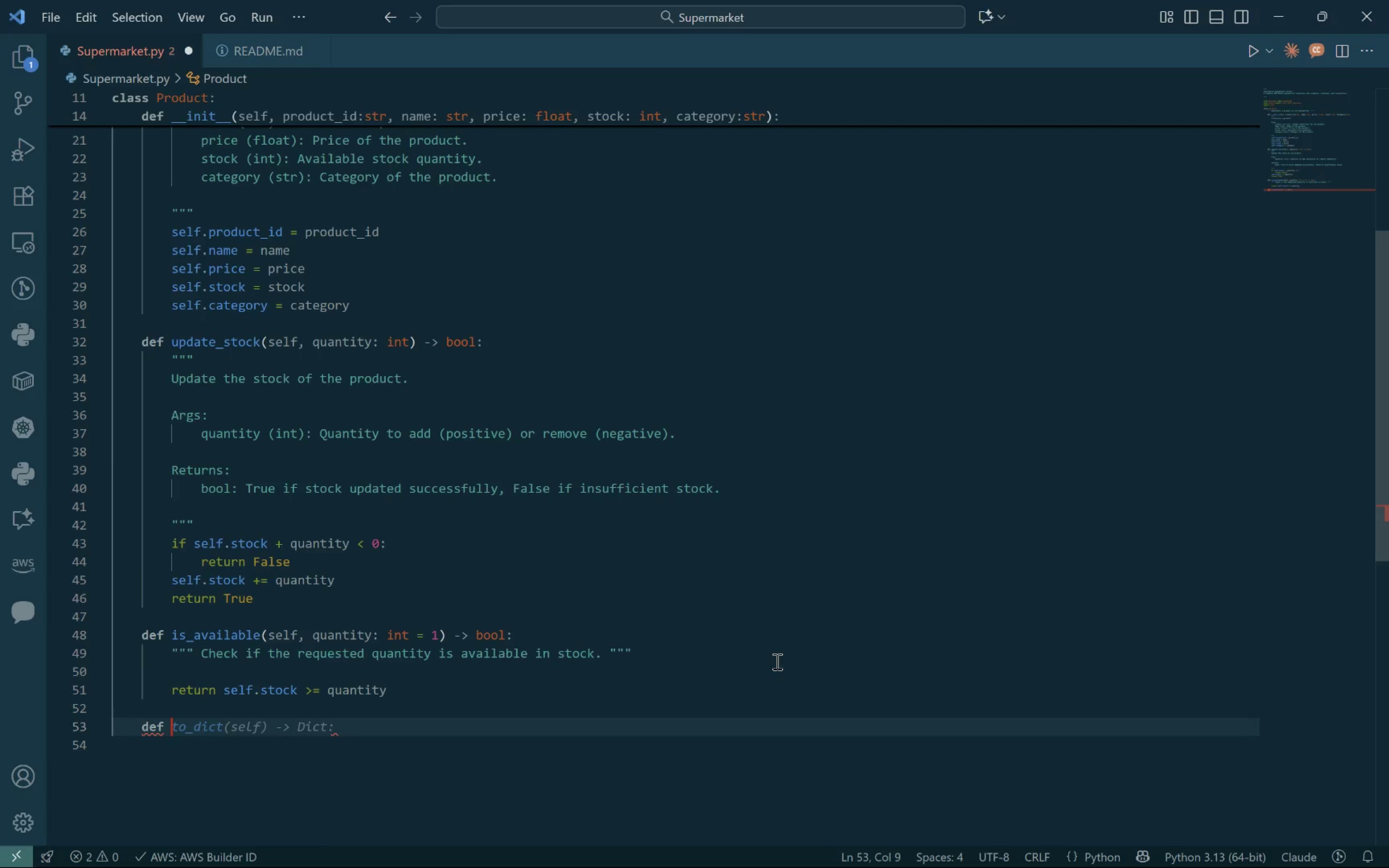 
type(__str__(self) -> str:)
 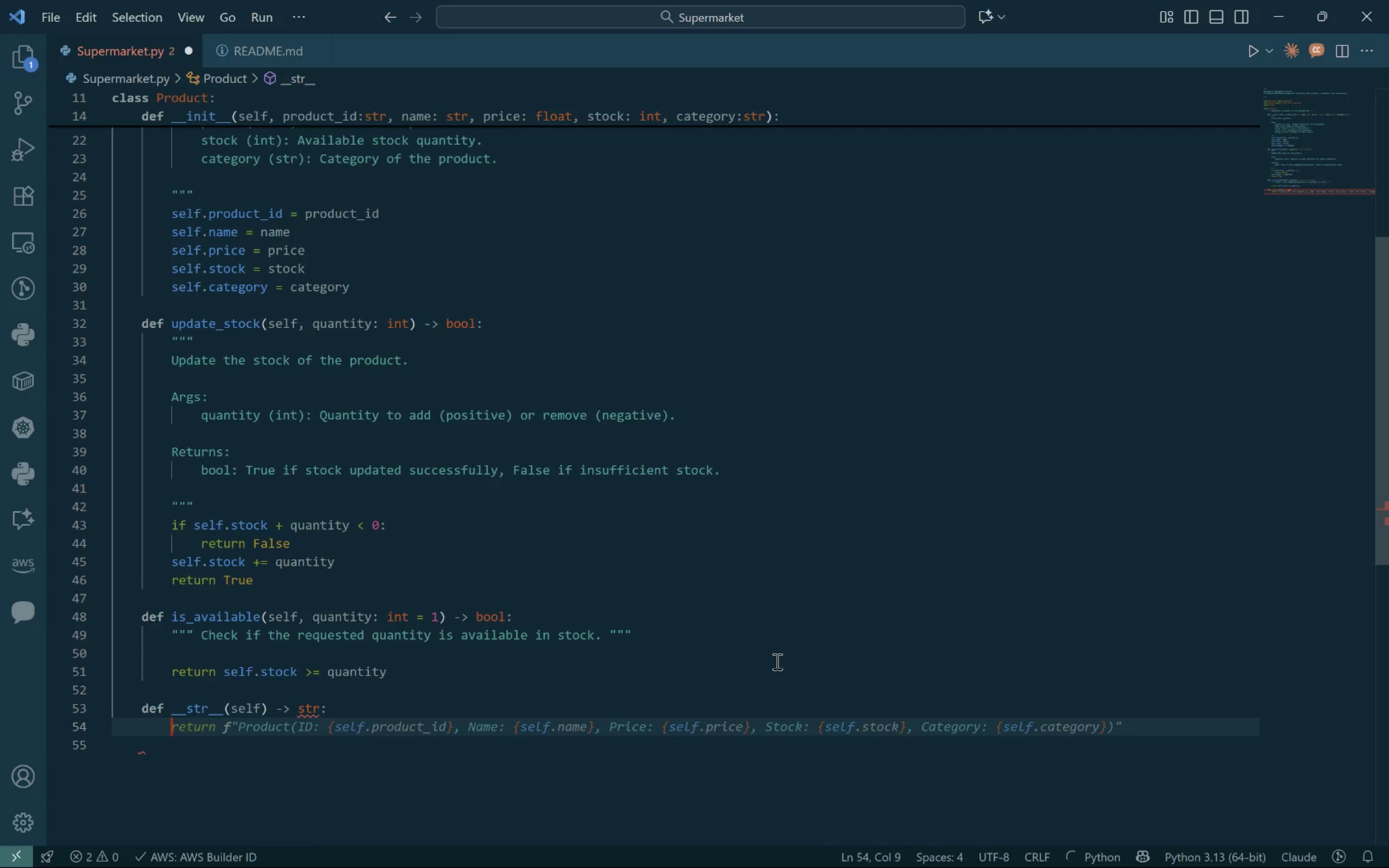 
 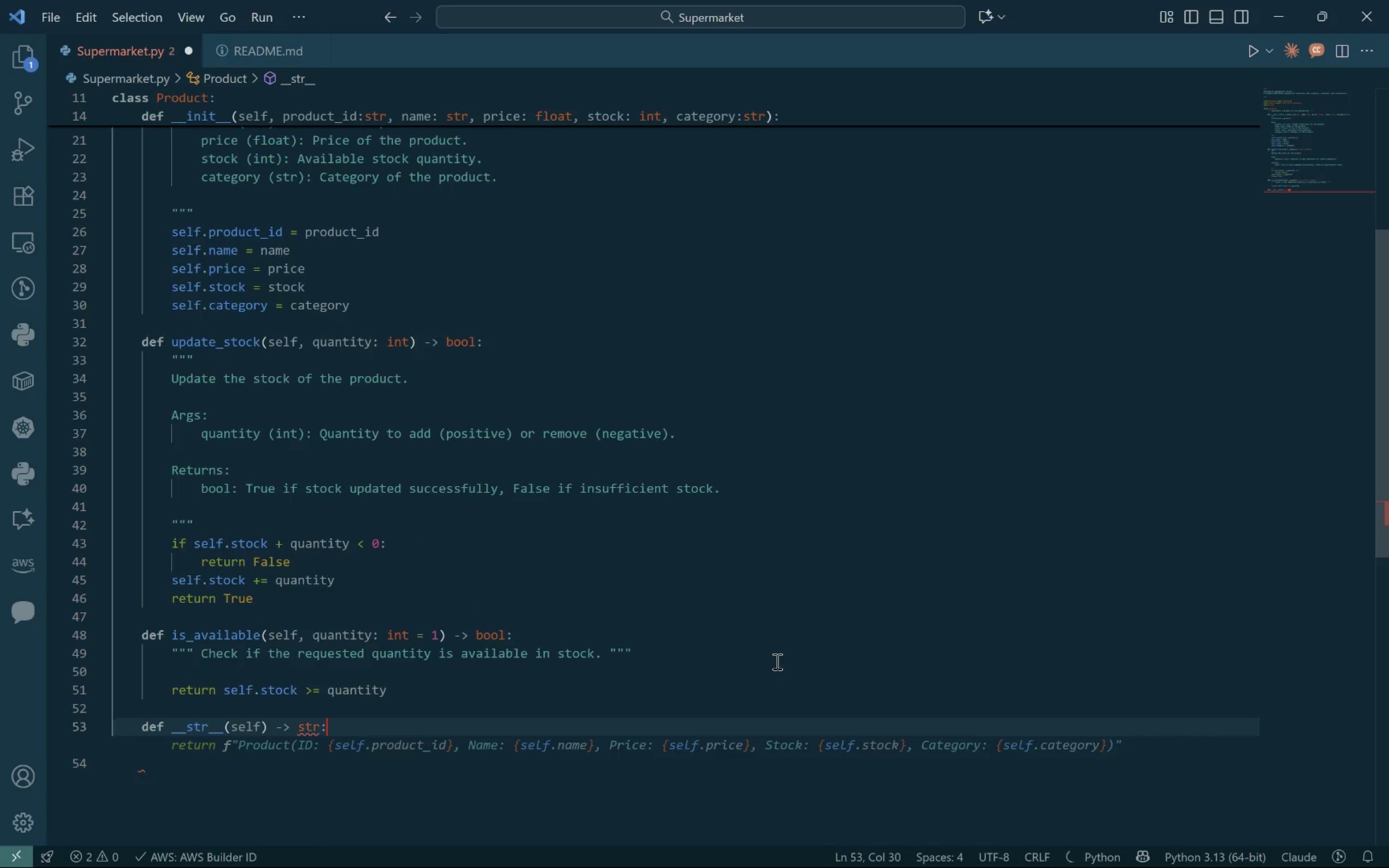 
key(Enter)
 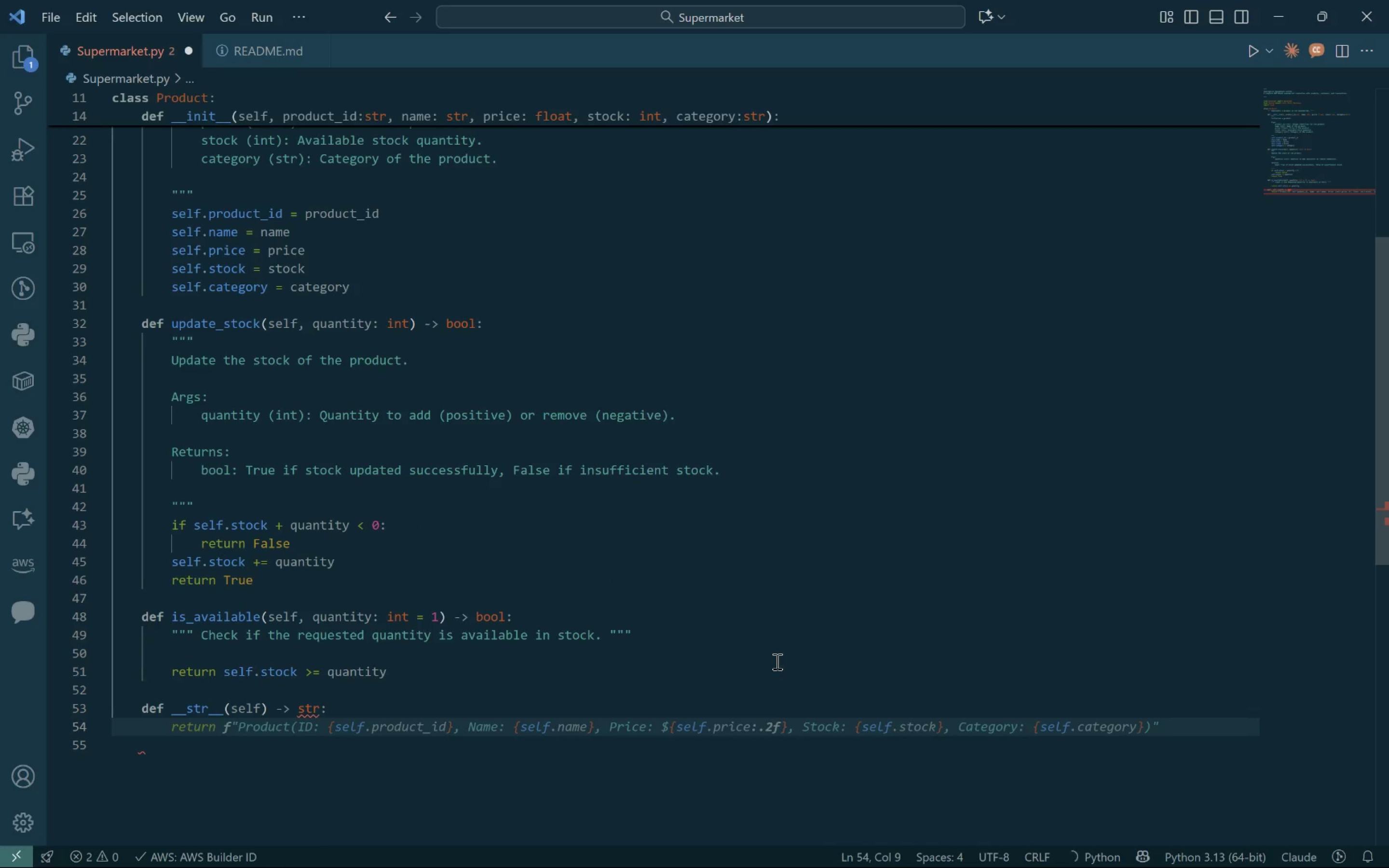 
type(return f"{self.name} (ID: {self)
 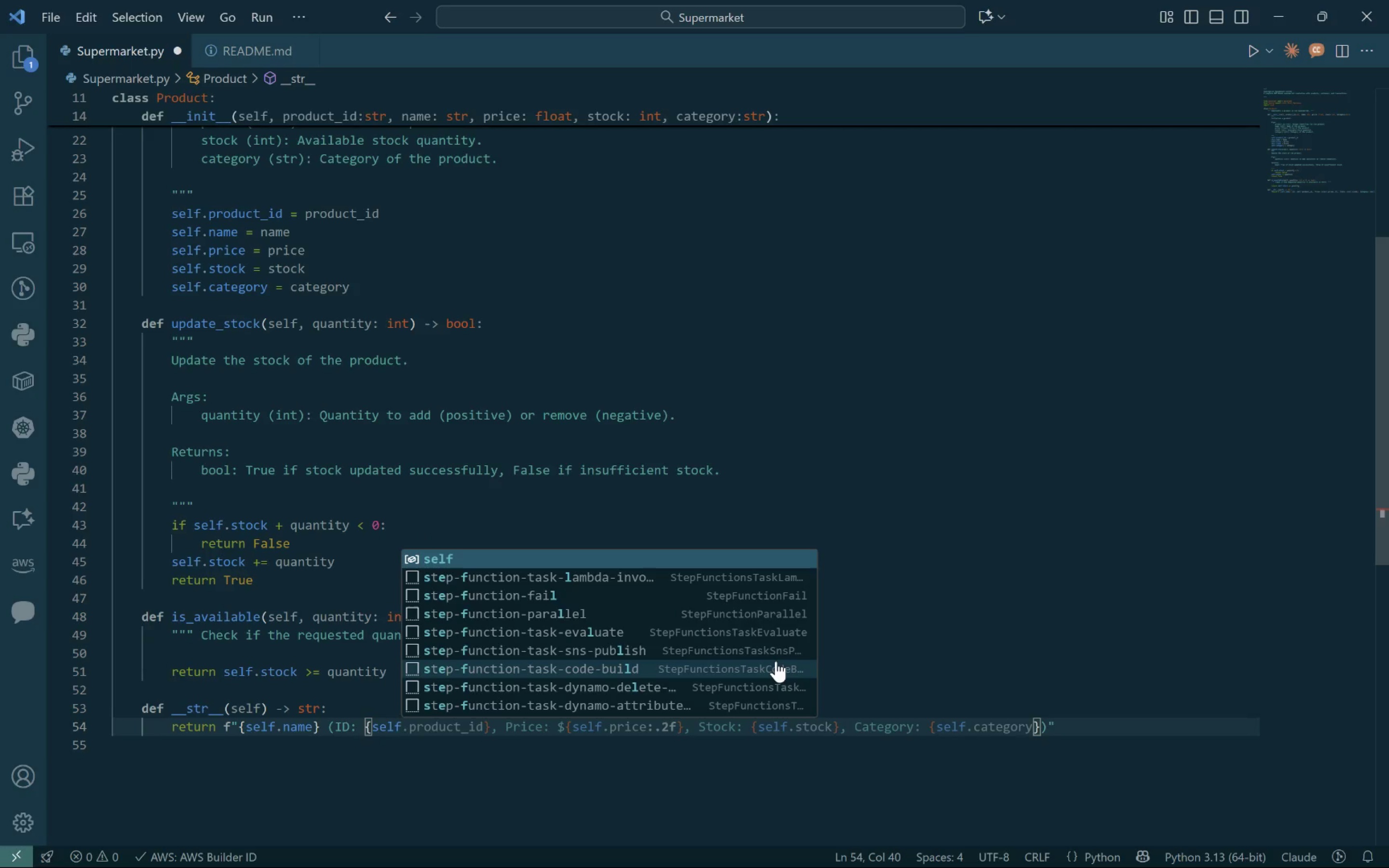 
wait(94.11)
 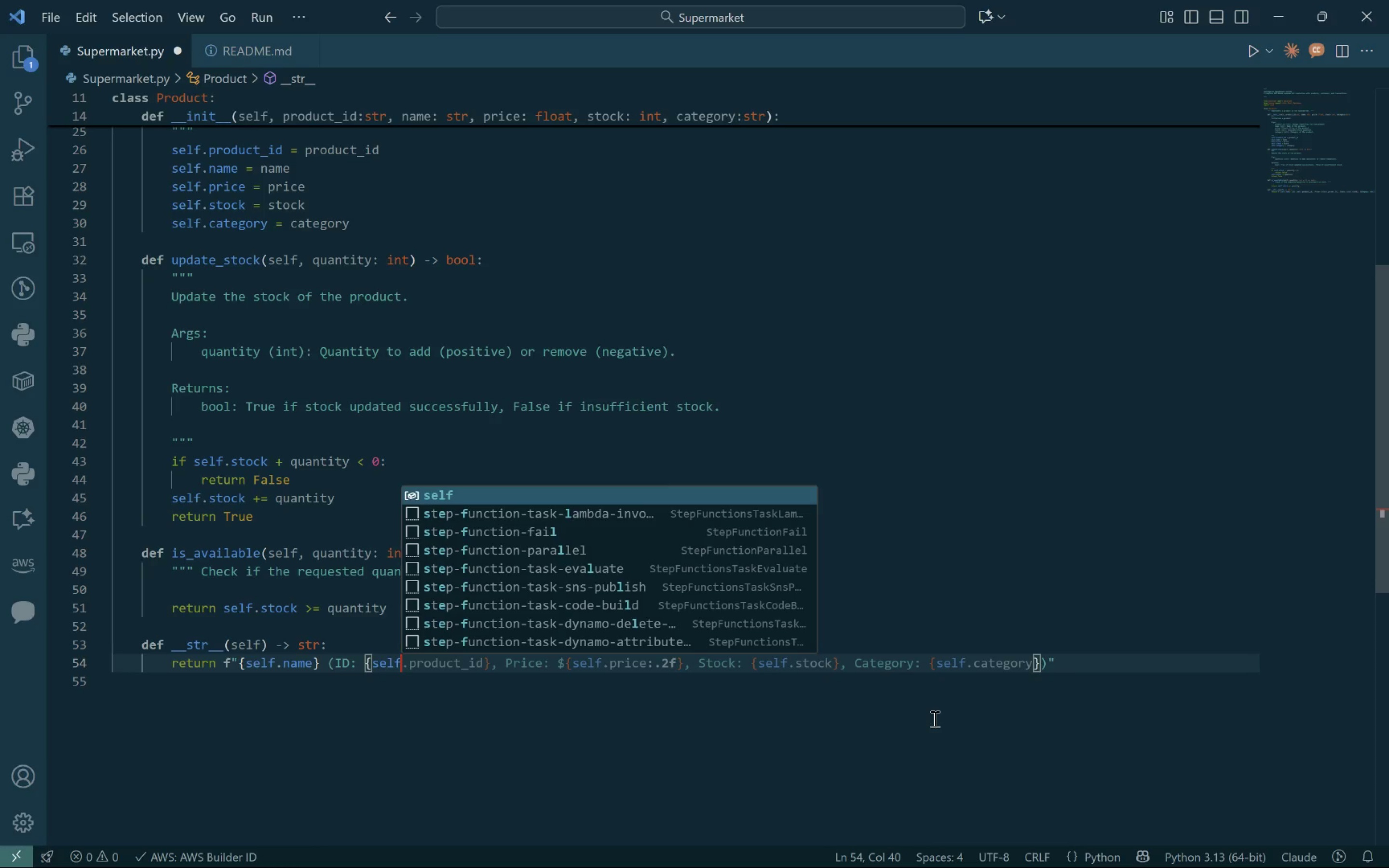 
type(.product_id}) - ${self.)
 